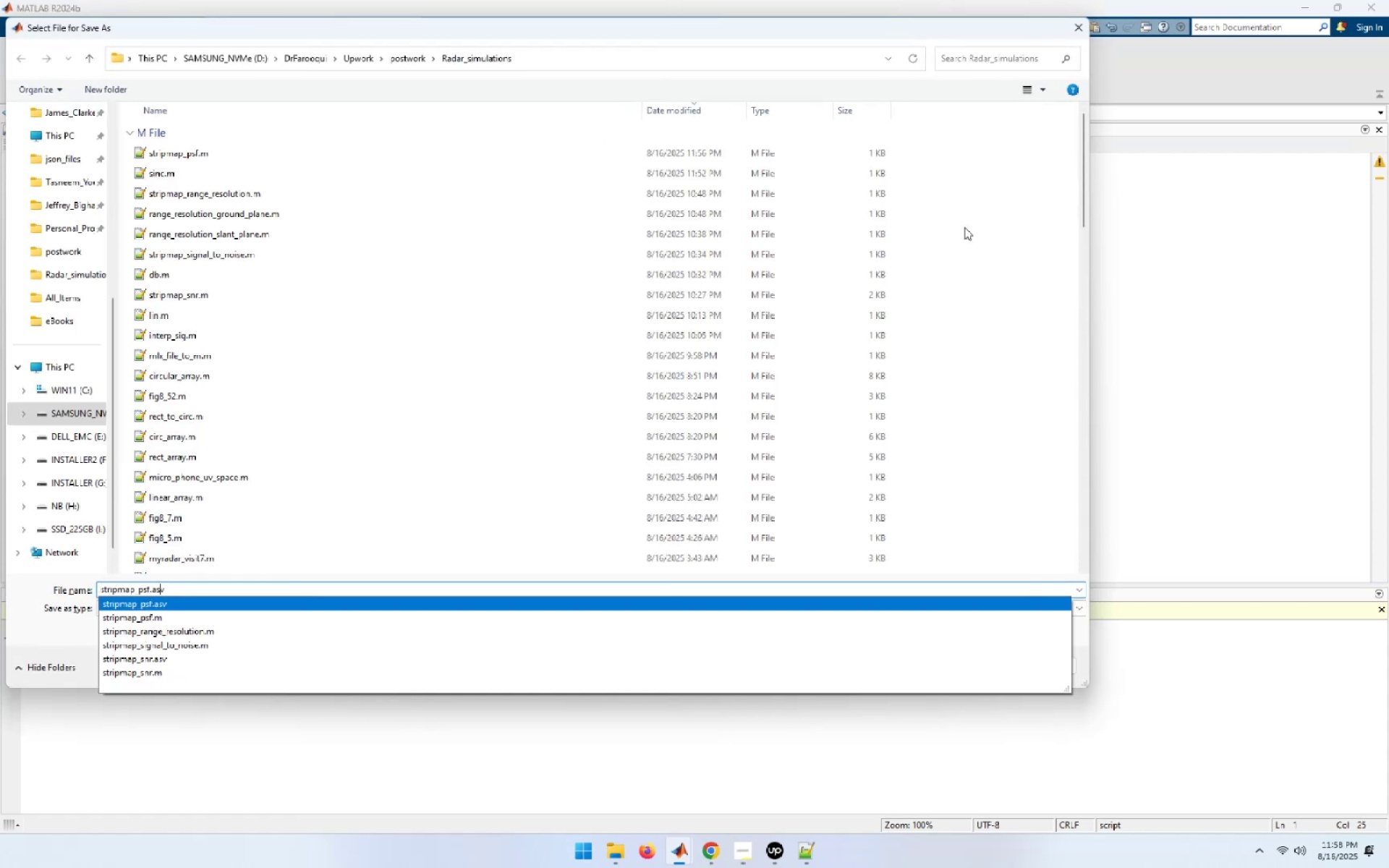 
key(ArrowLeft)
 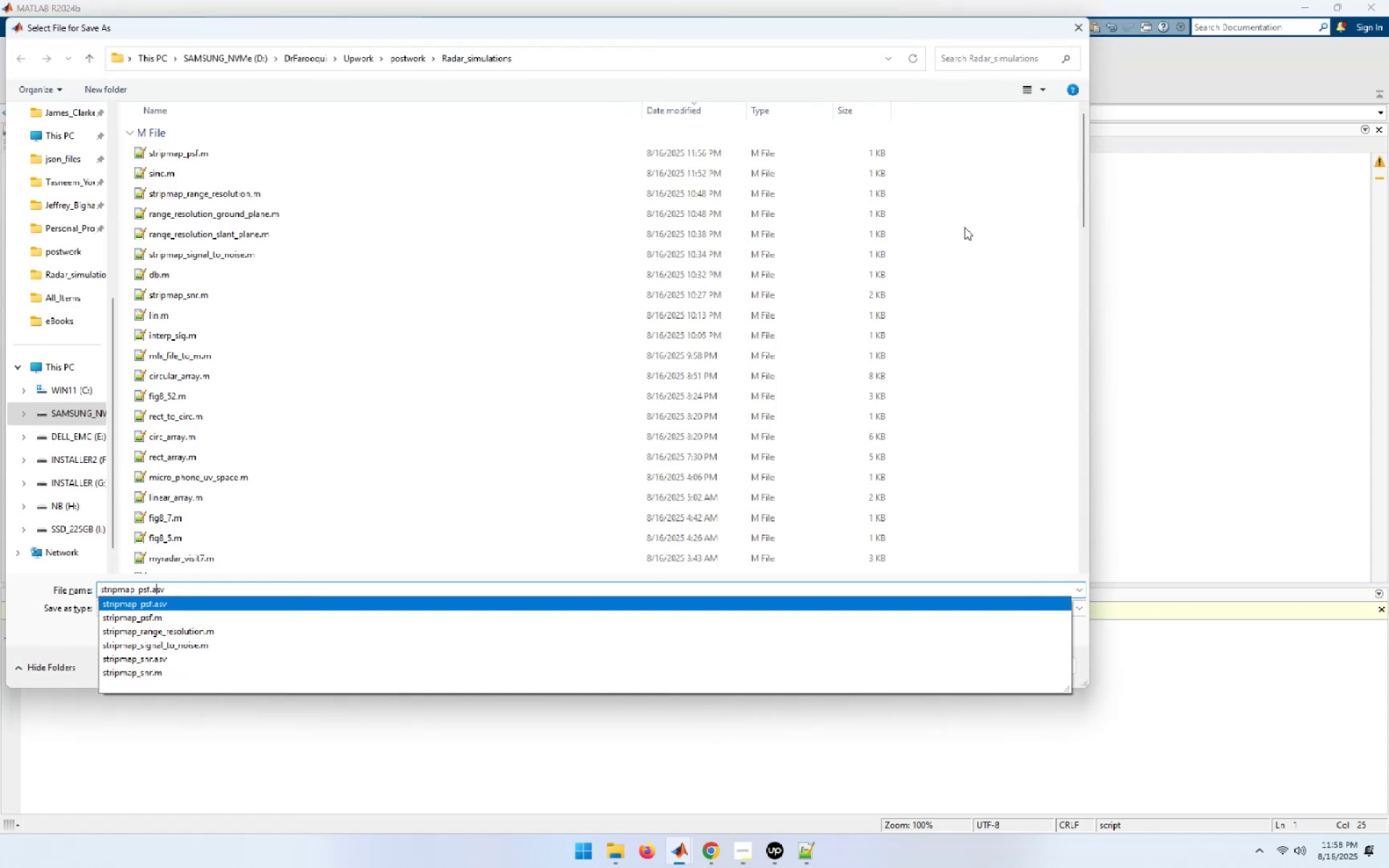 
key(ArrowLeft)
 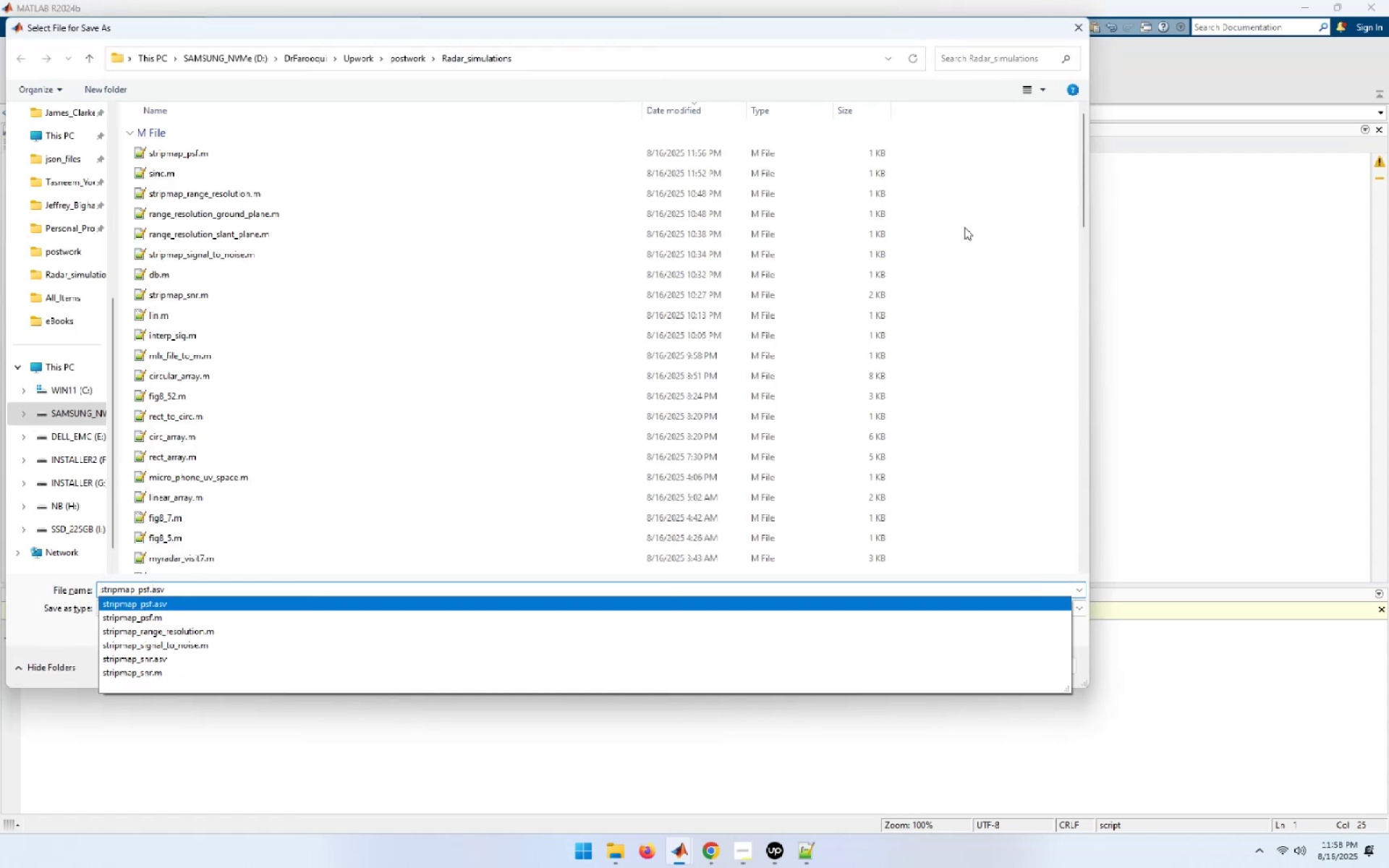 
key(ArrowLeft)
 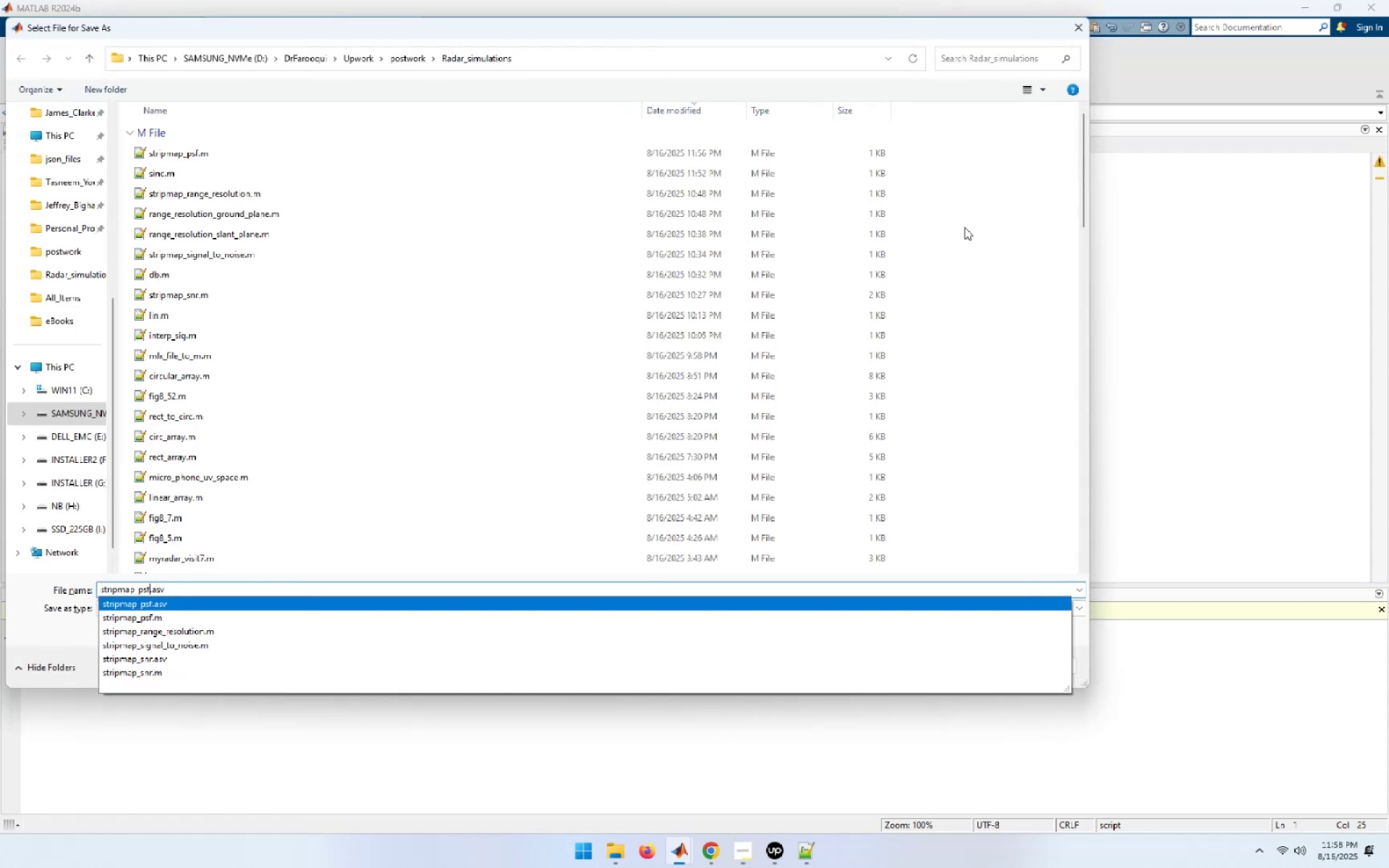 
key(ArrowLeft)
 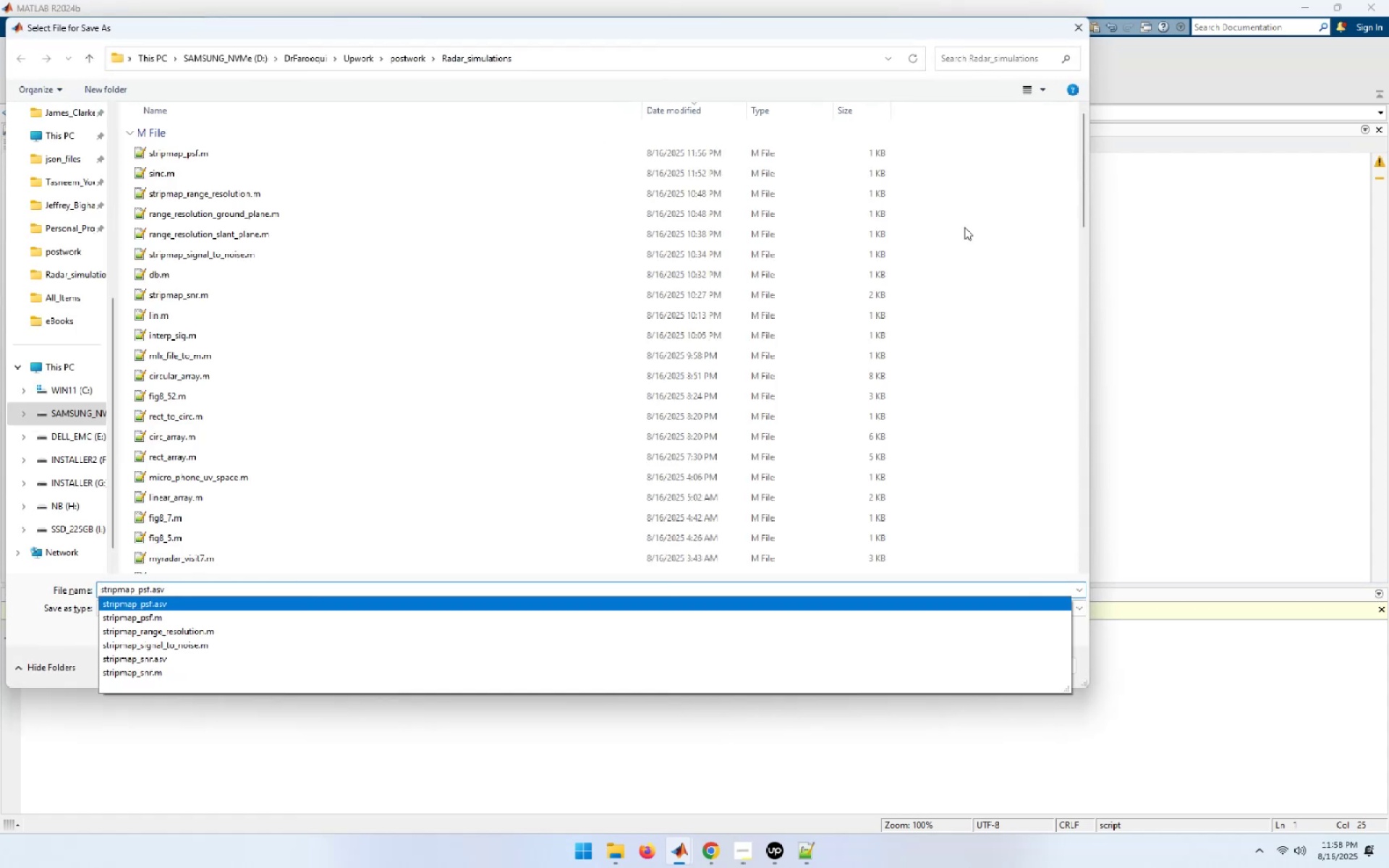 
key(Backspace)
 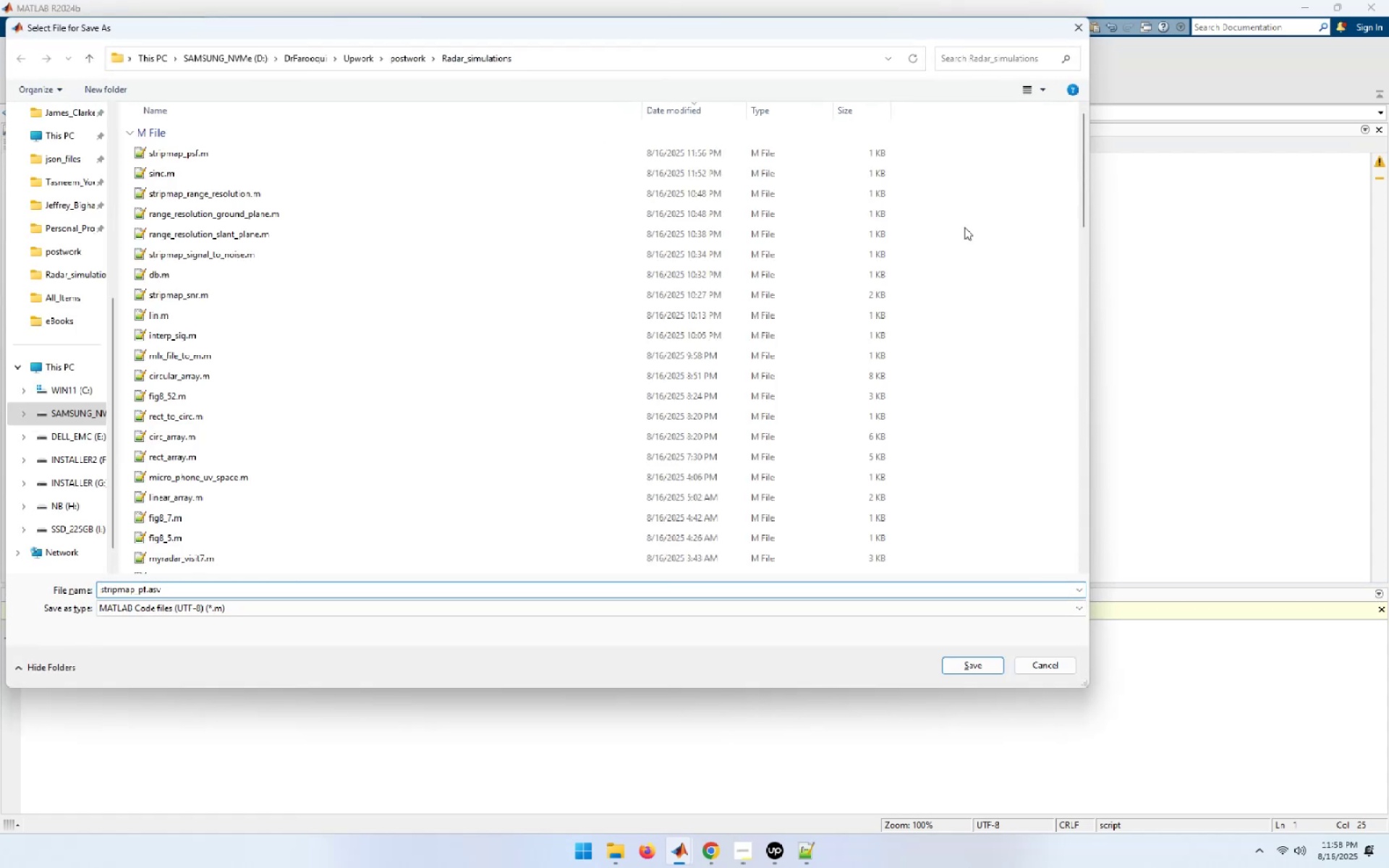 
key(R)
 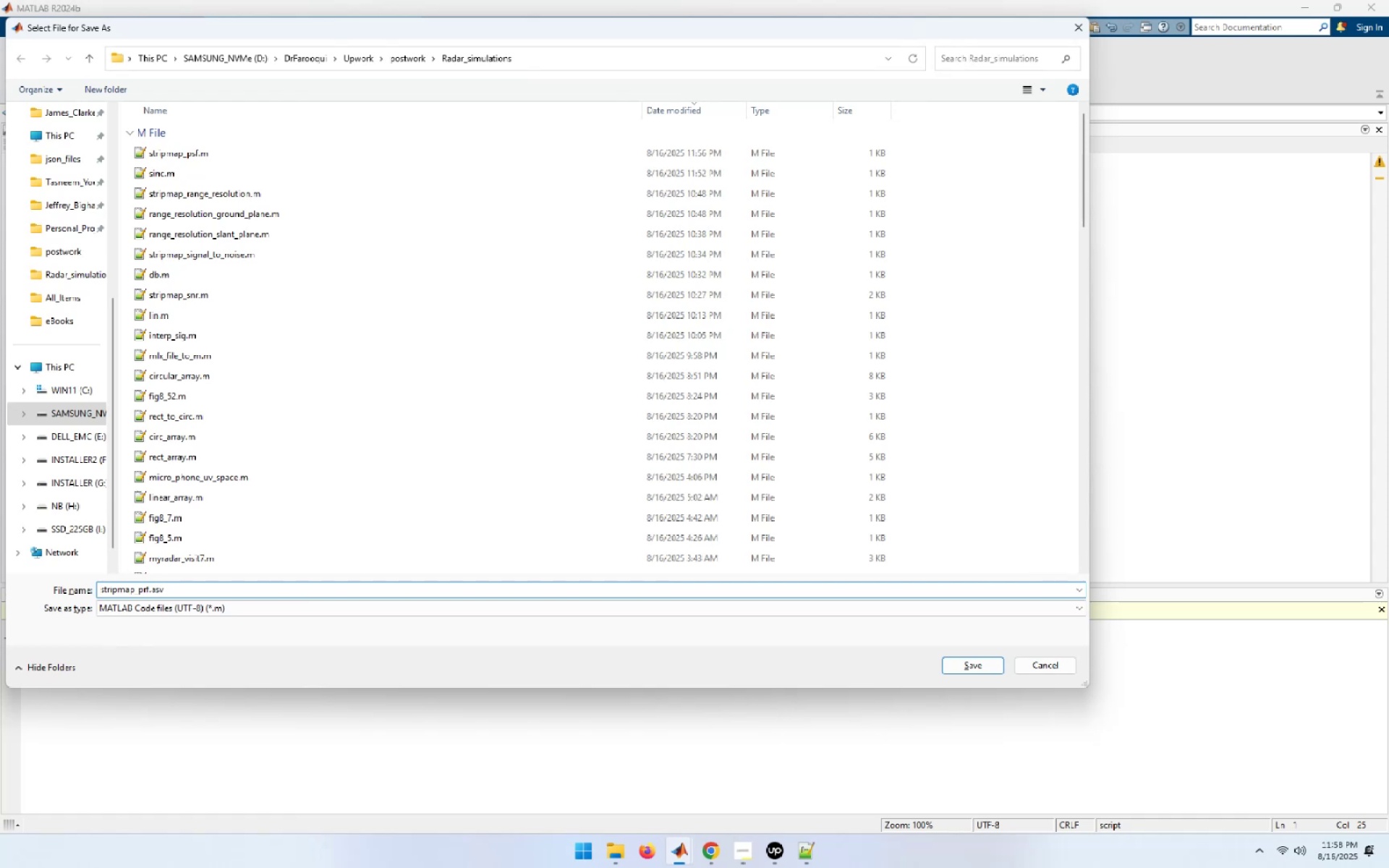 
key(Enter)
 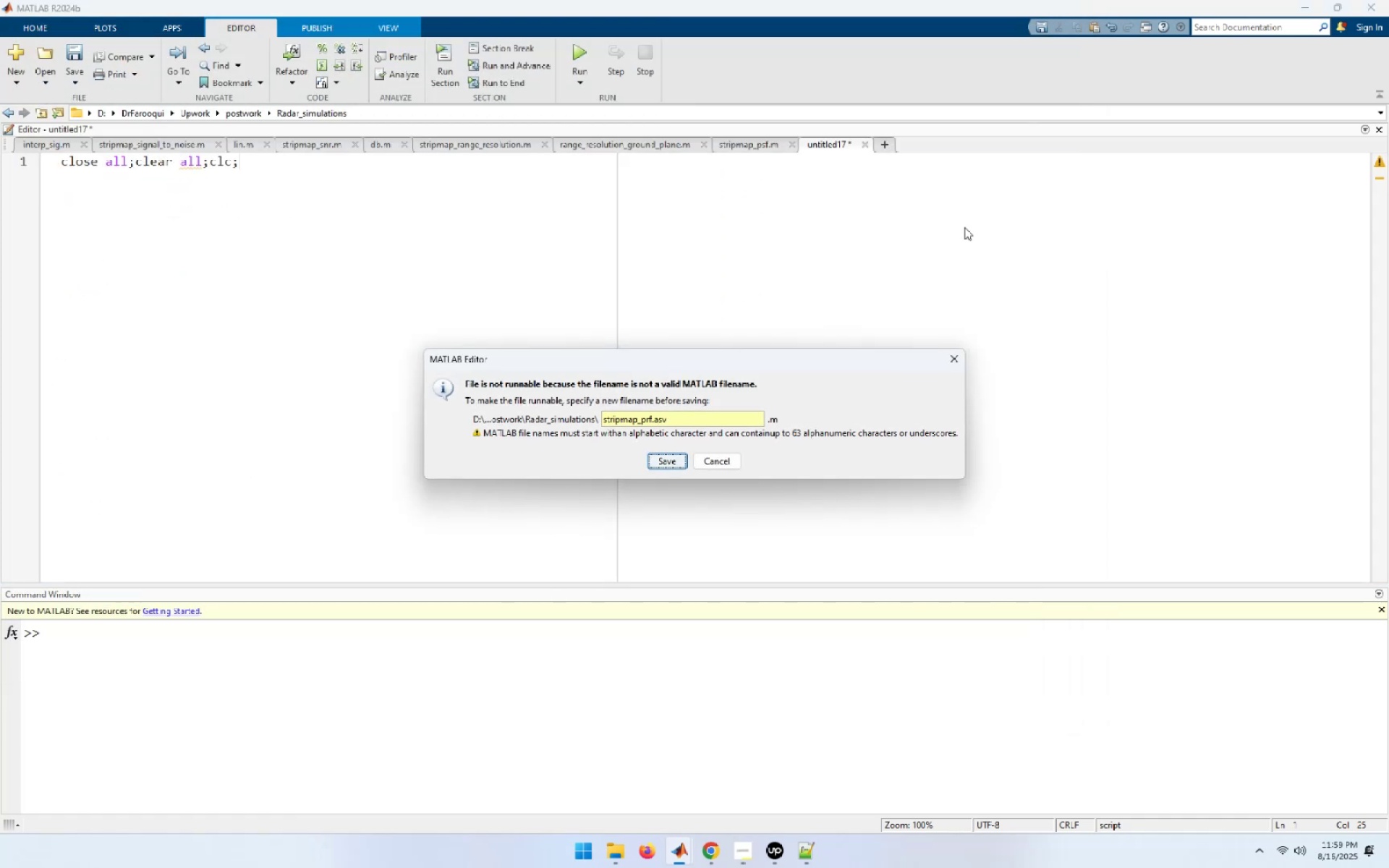 
key(Escape)
 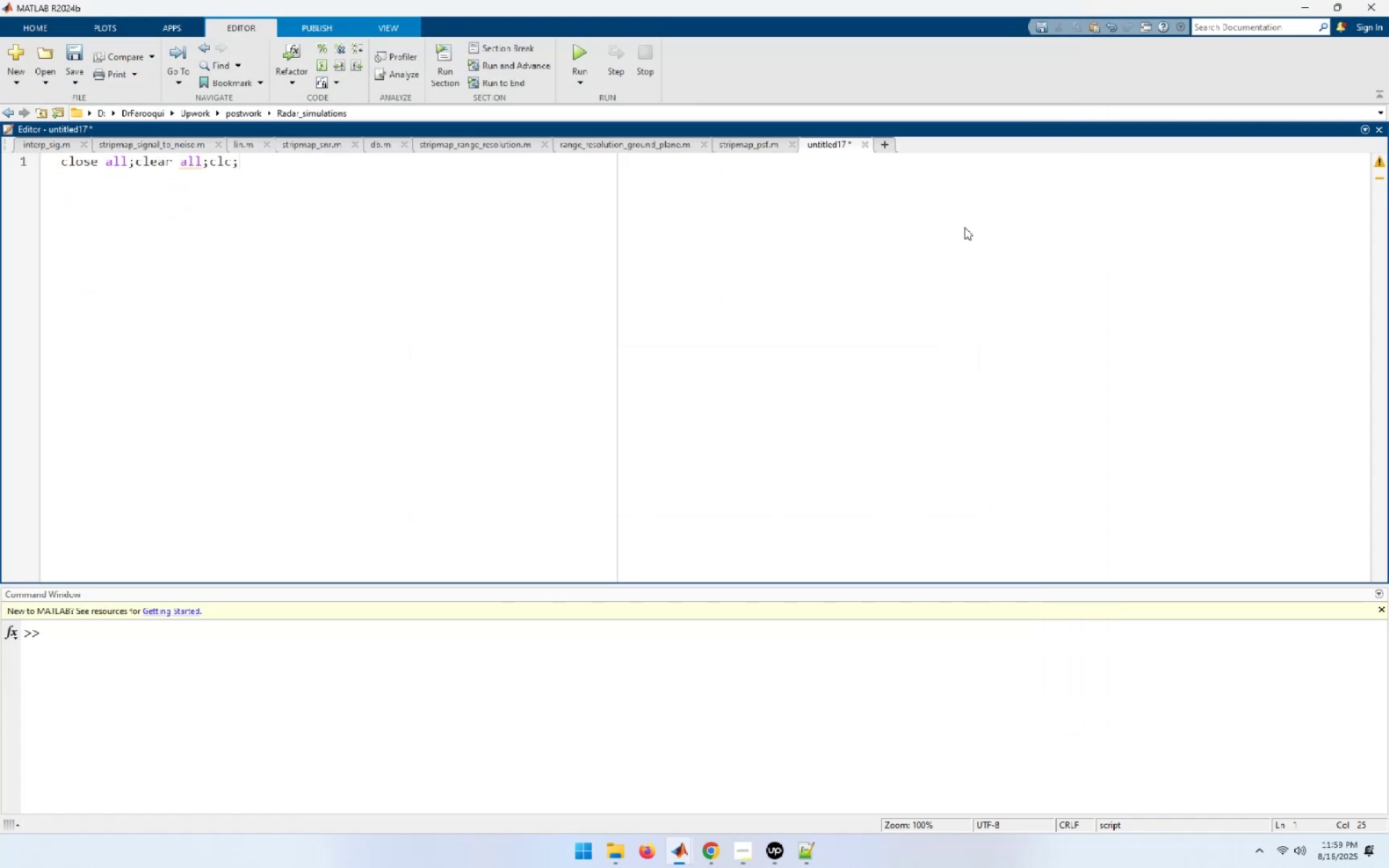 
key(Control+S)
 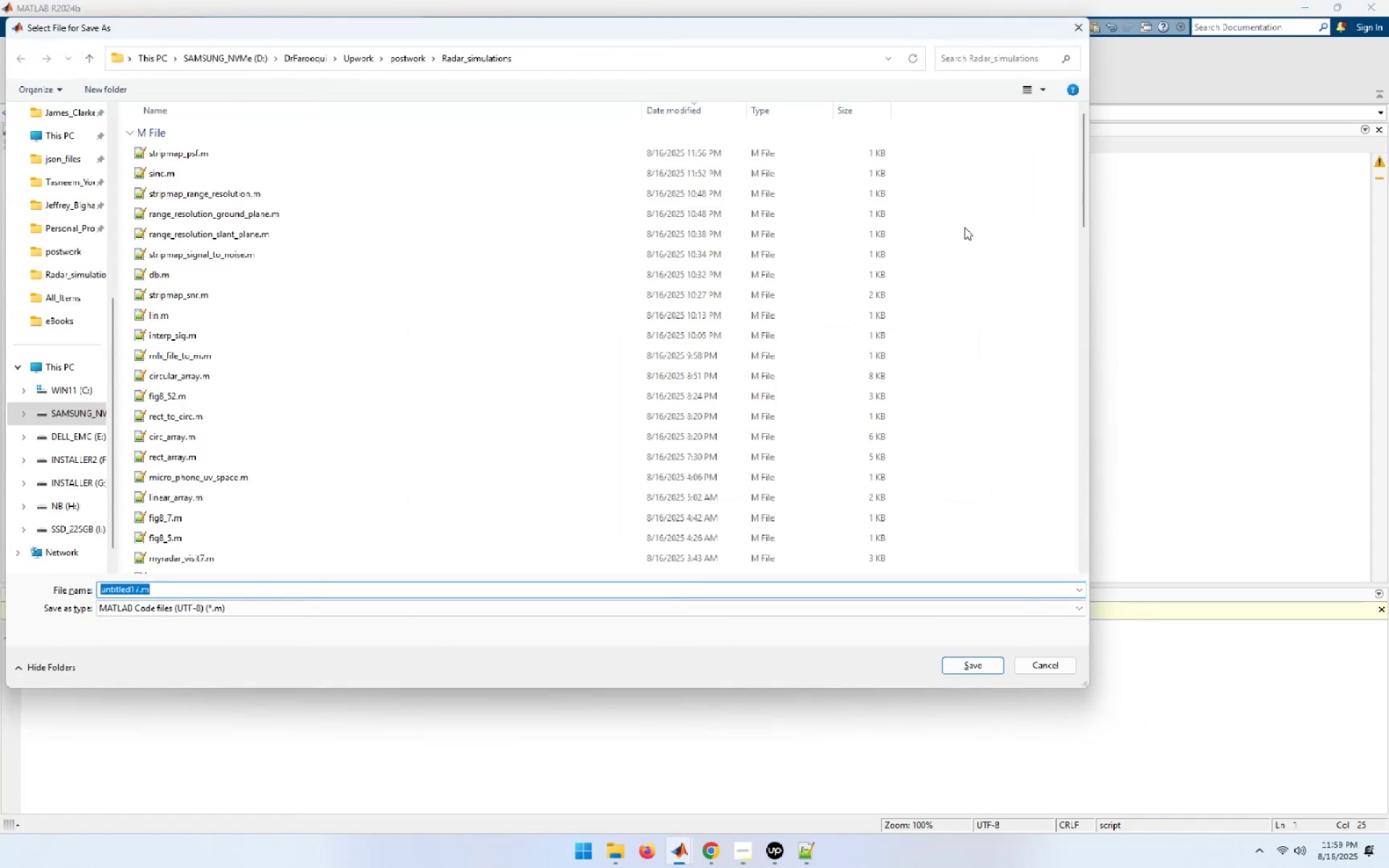 
type(sti)
key(Backspace)
type(ri)
 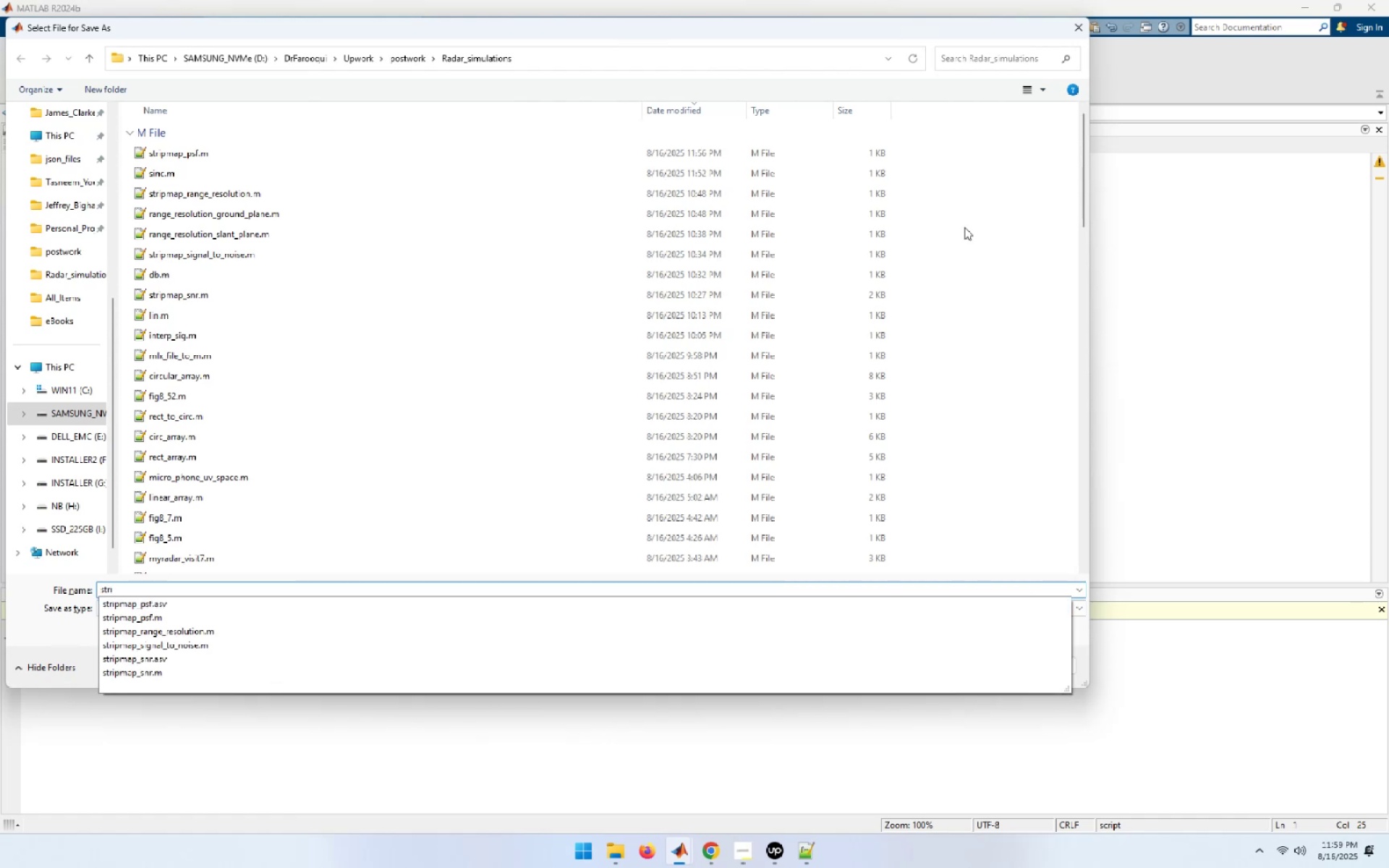 
key(ArrowDown)
 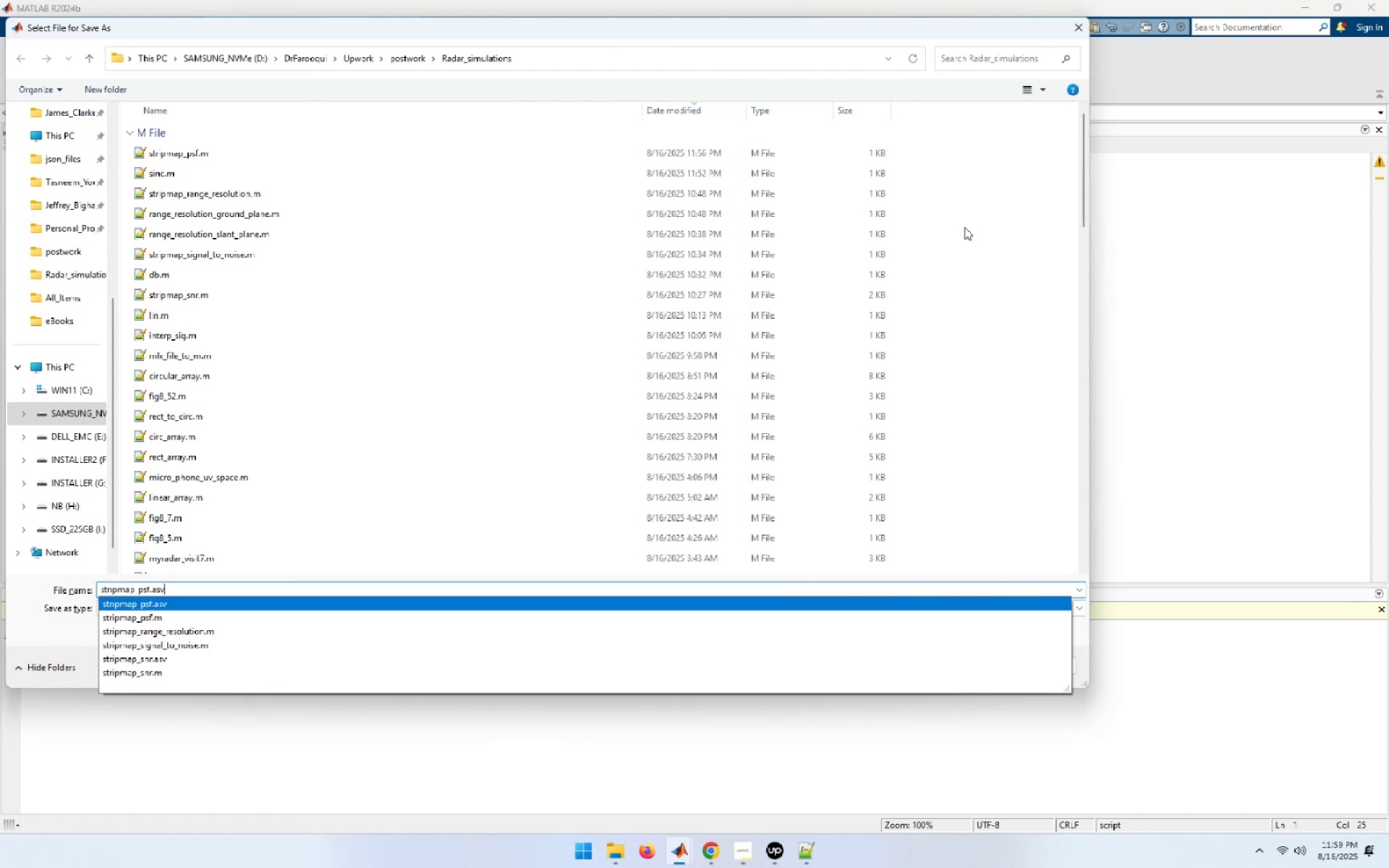 
key(ArrowDown)
 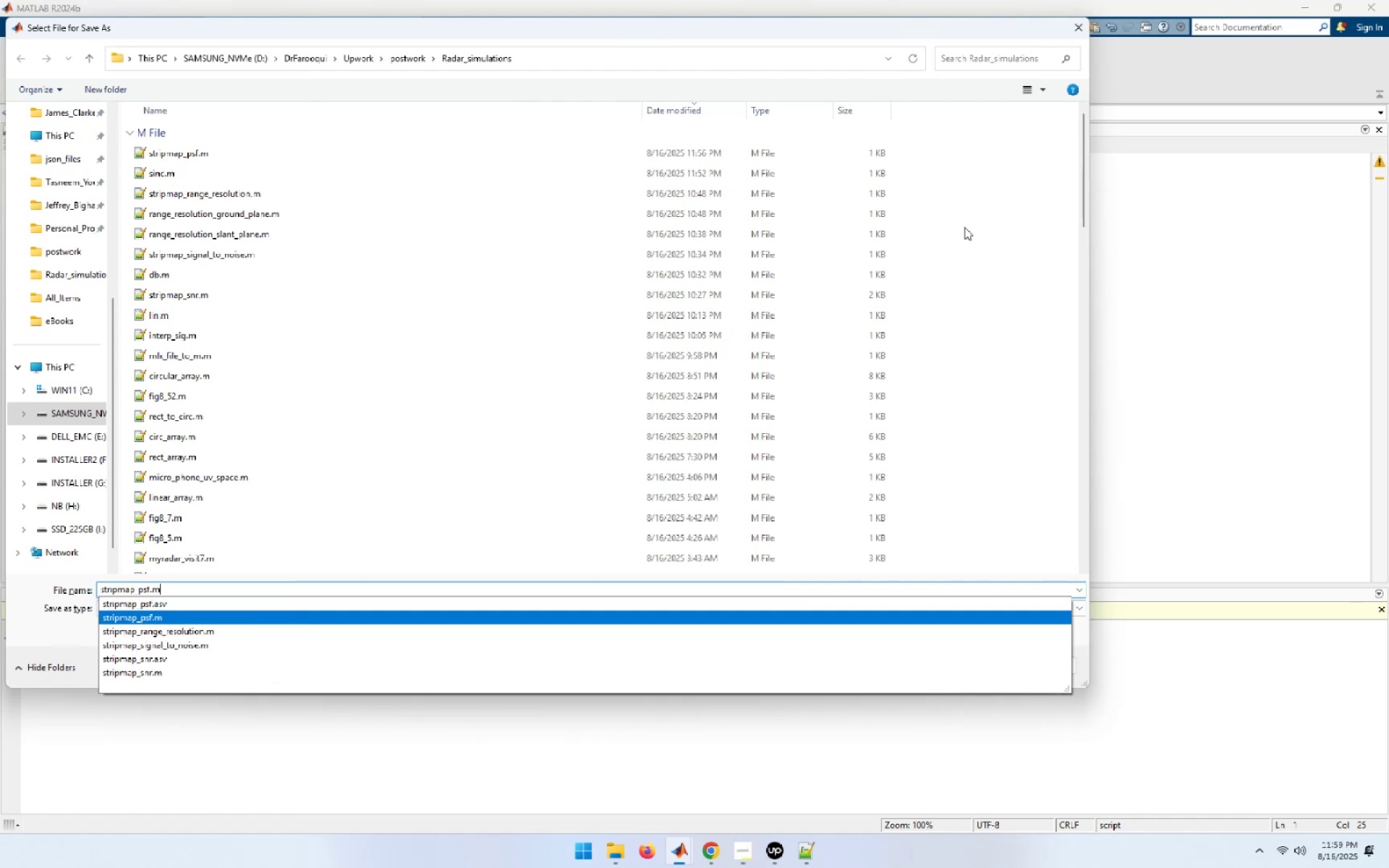 
key(ArrowLeft)
 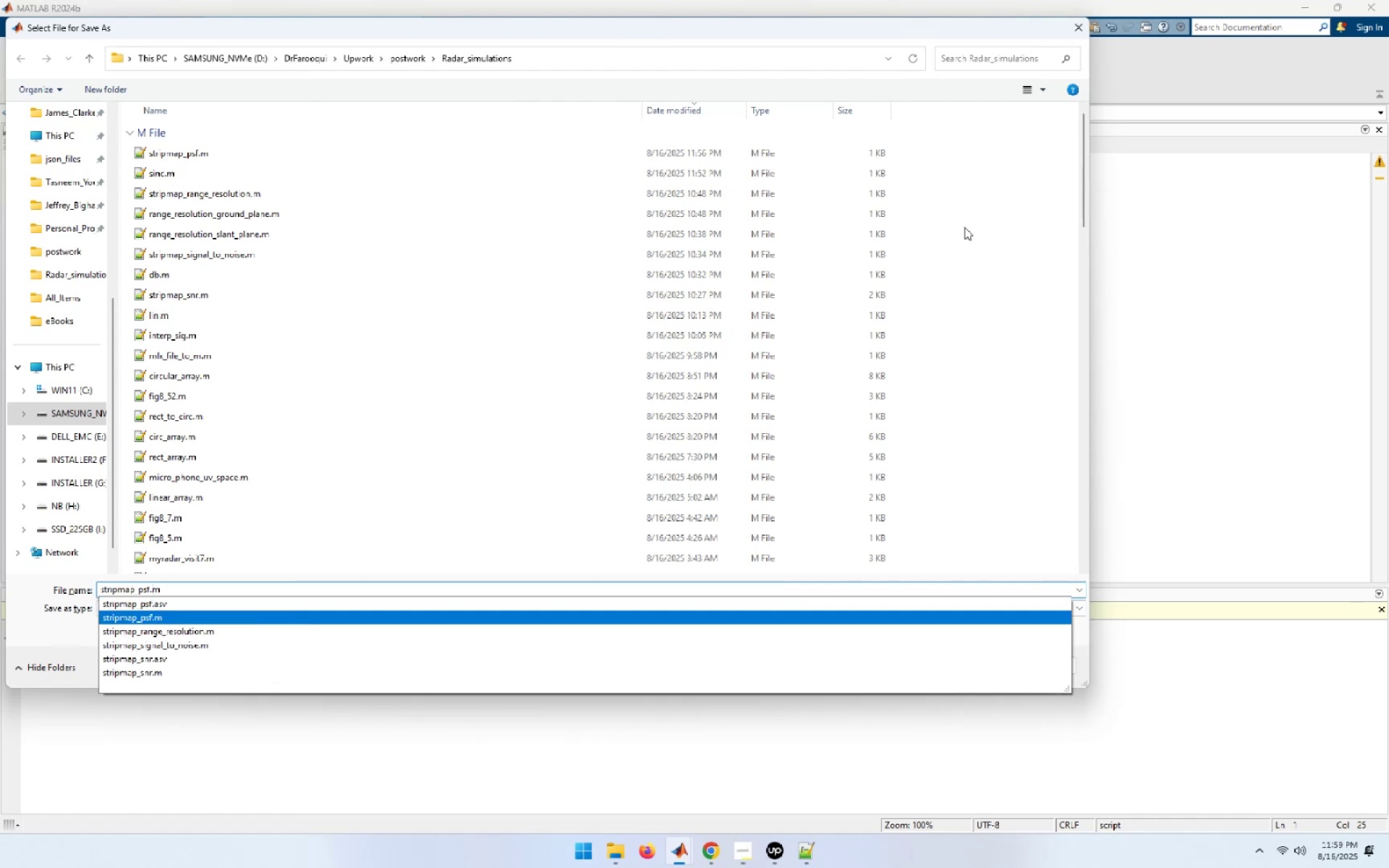 
key(ArrowLeft)
 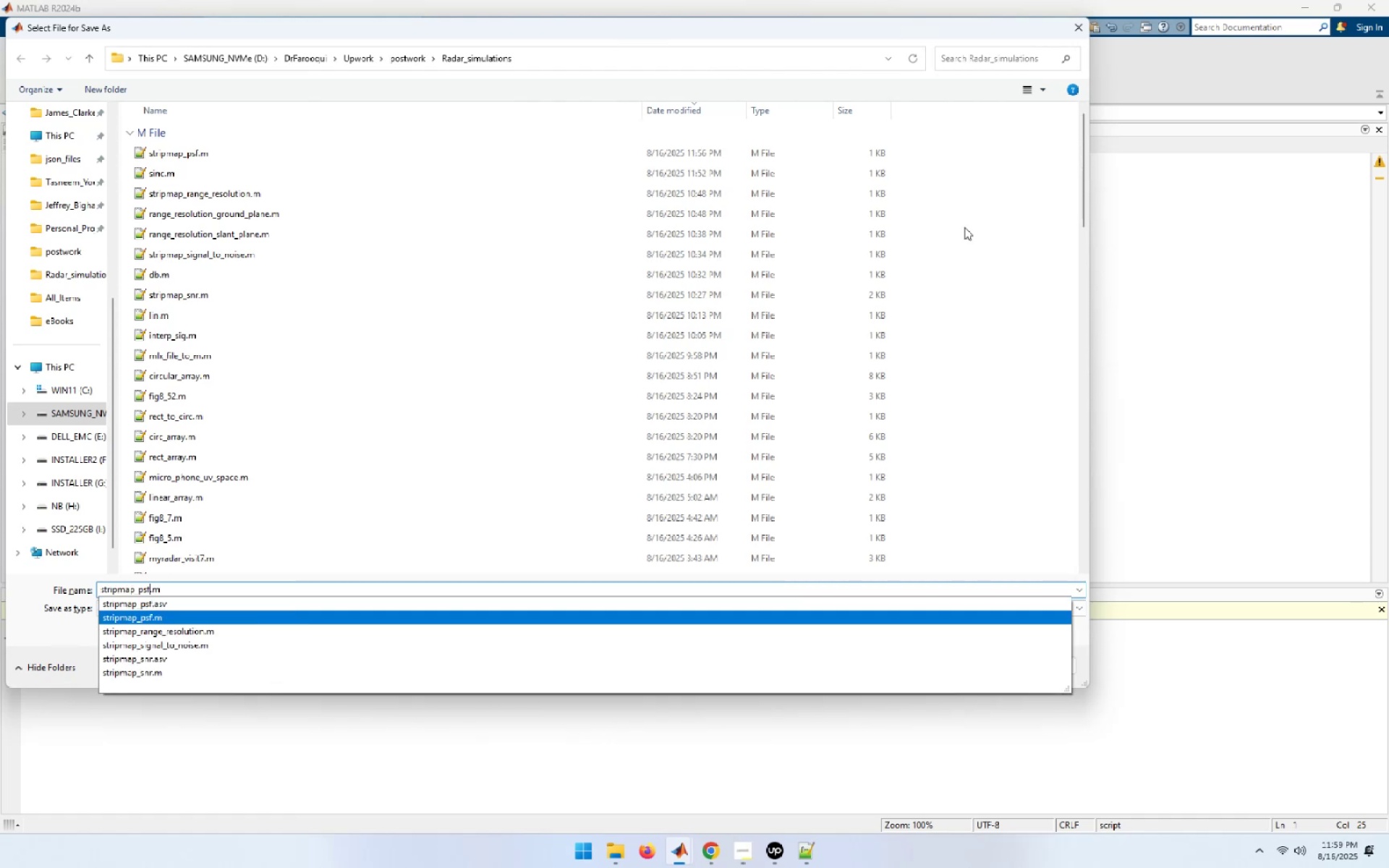 
key(ArrowLeft)
 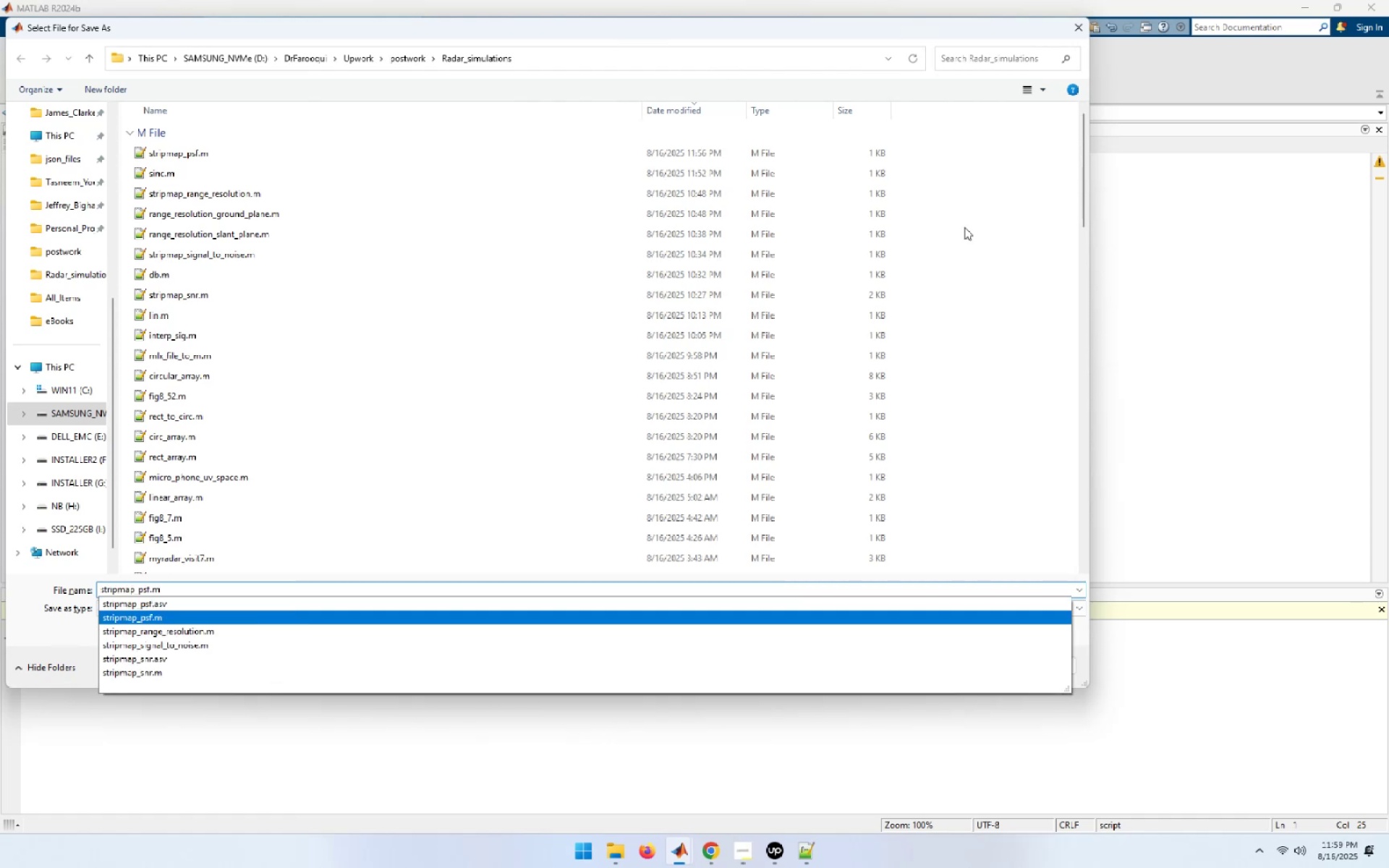 
key(Backspace)
 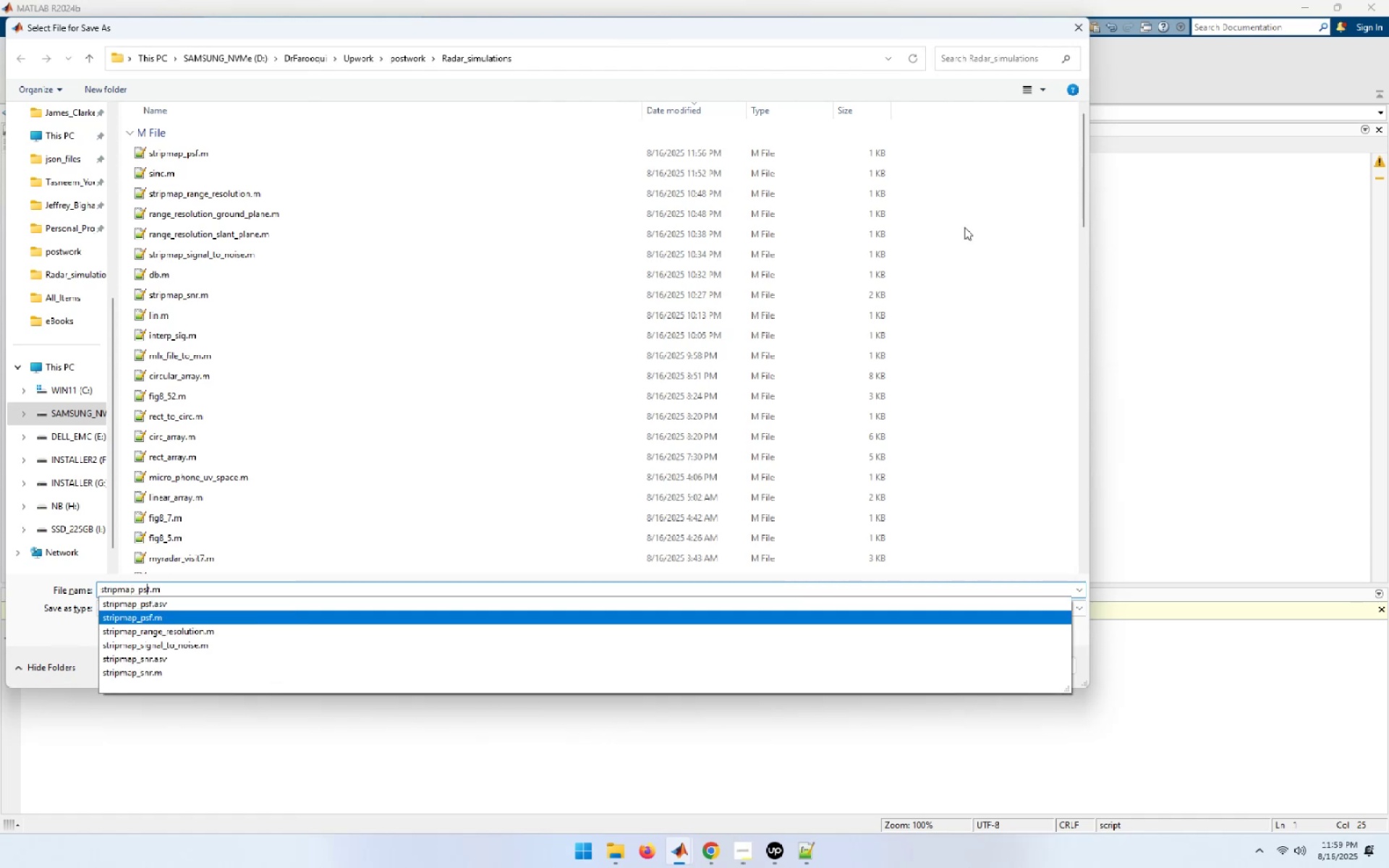 
key(R)
 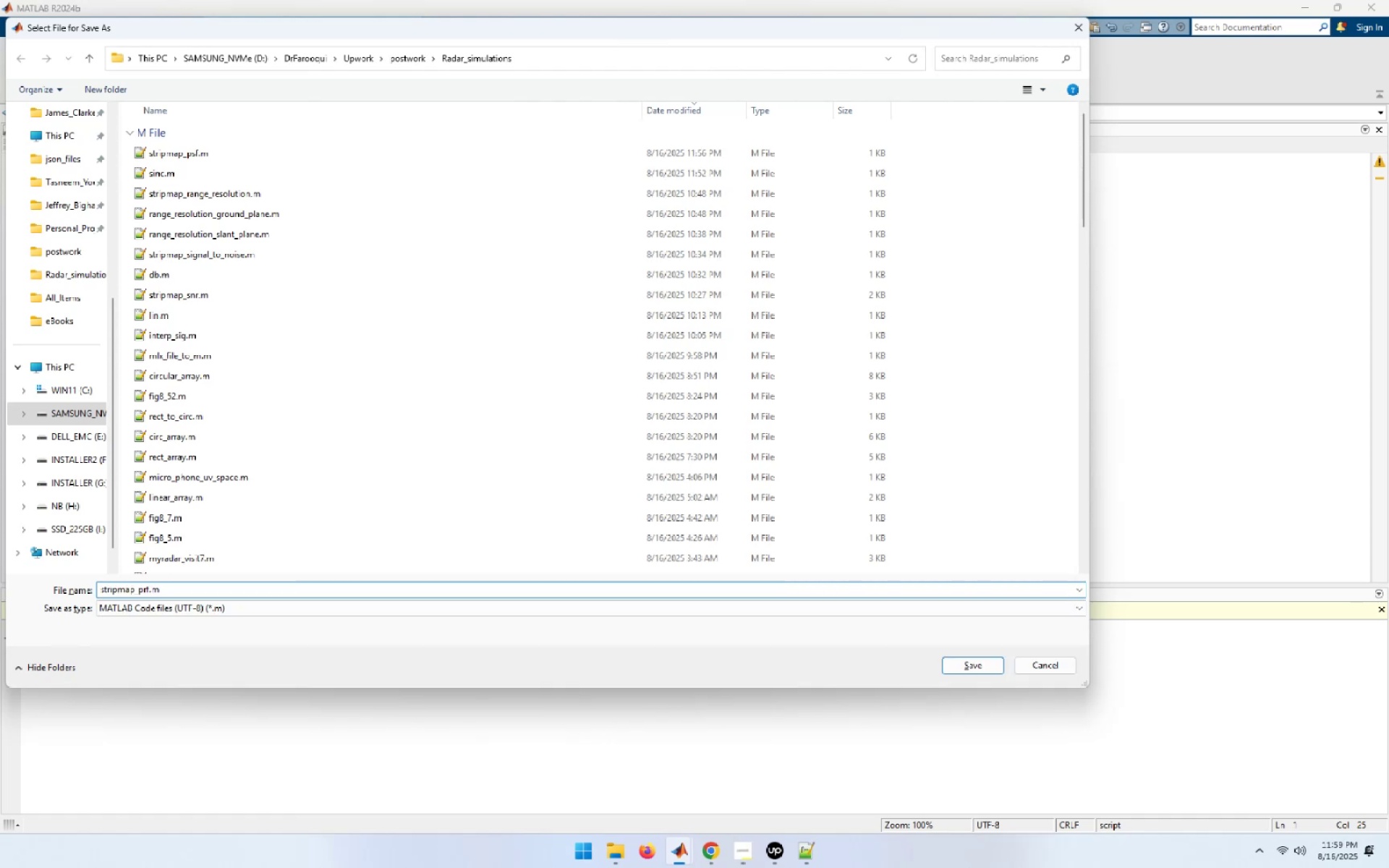 
key(NumpadEnter)
 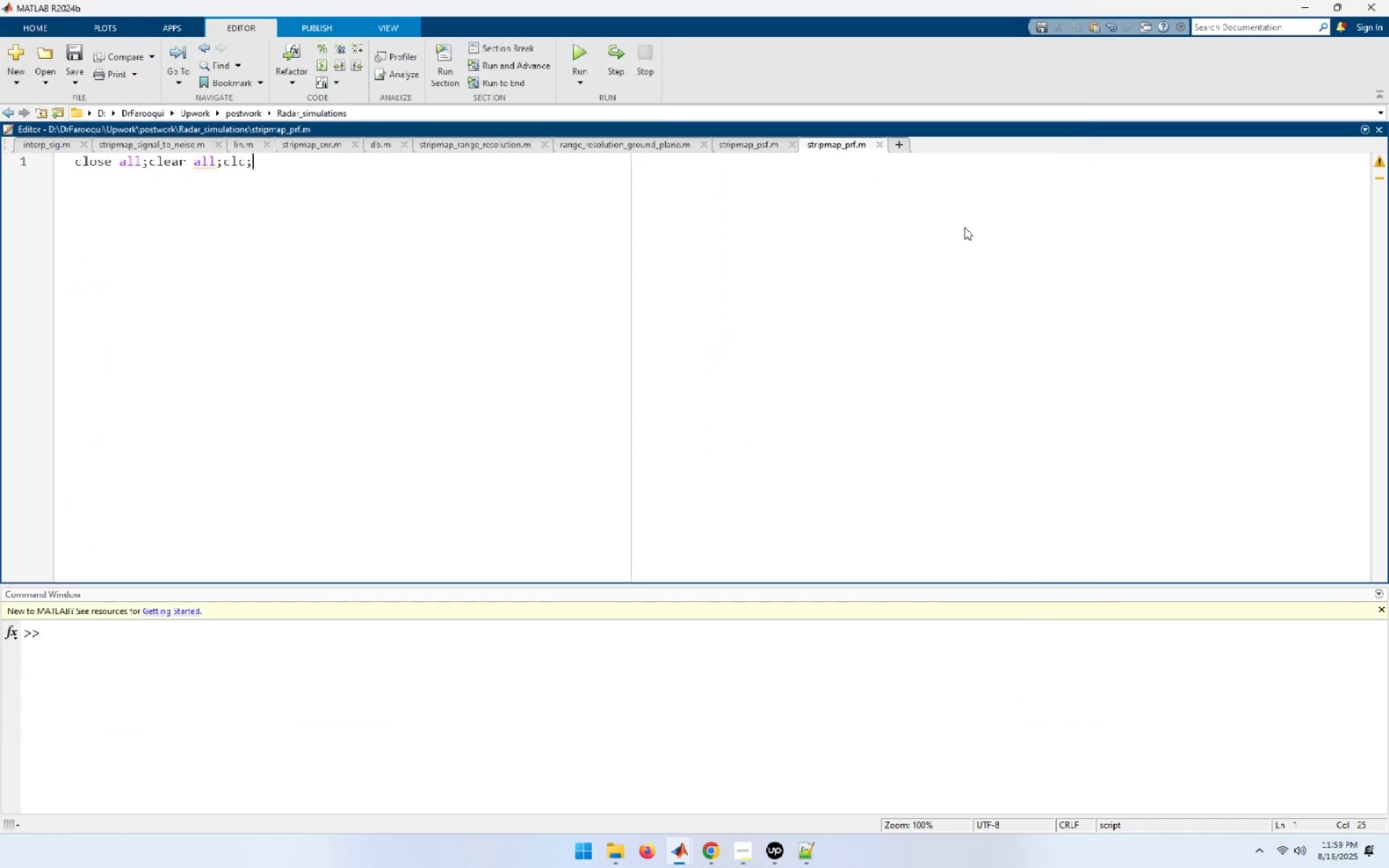 
key(ArrowDown)
 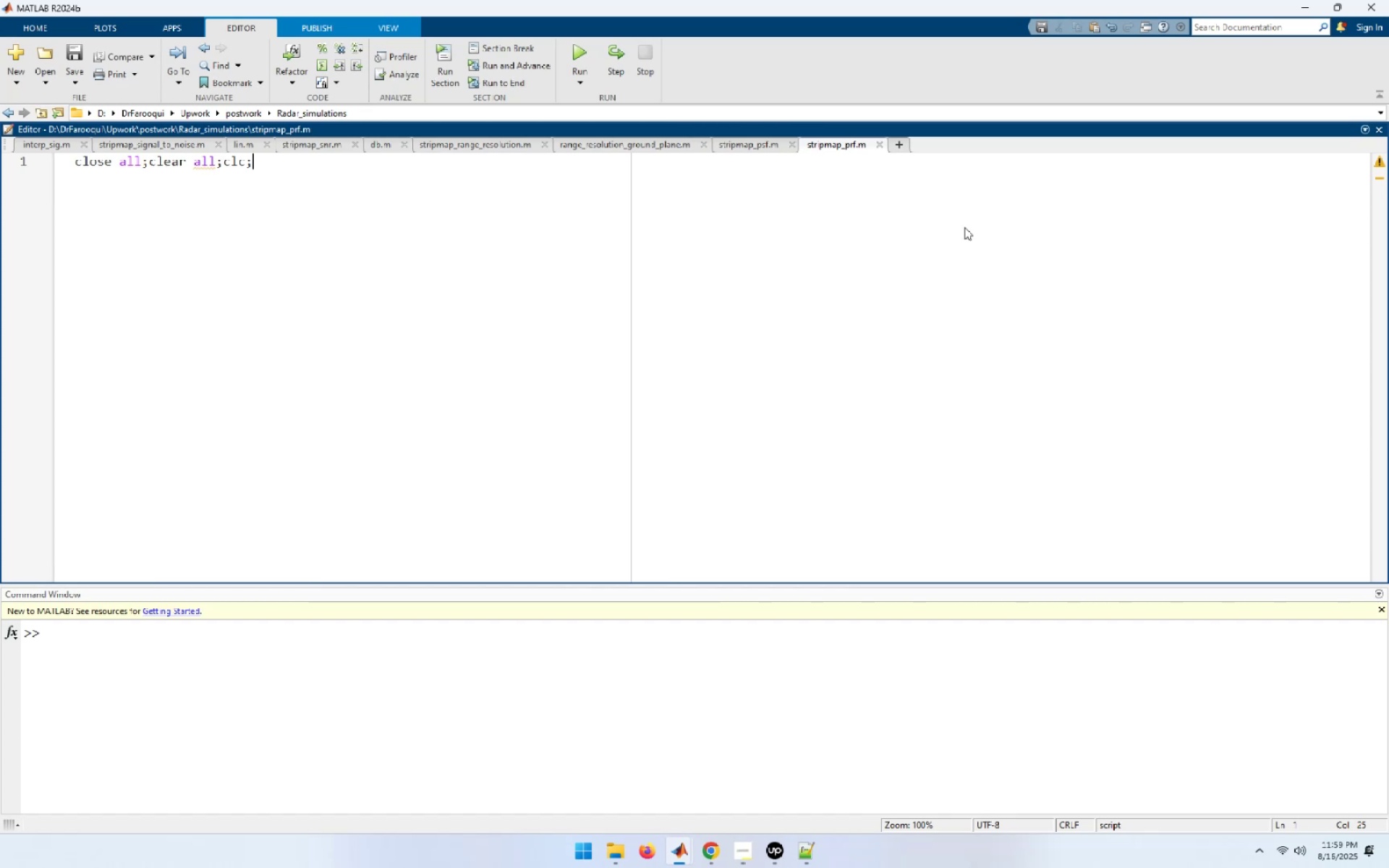 
wait(8.94)
 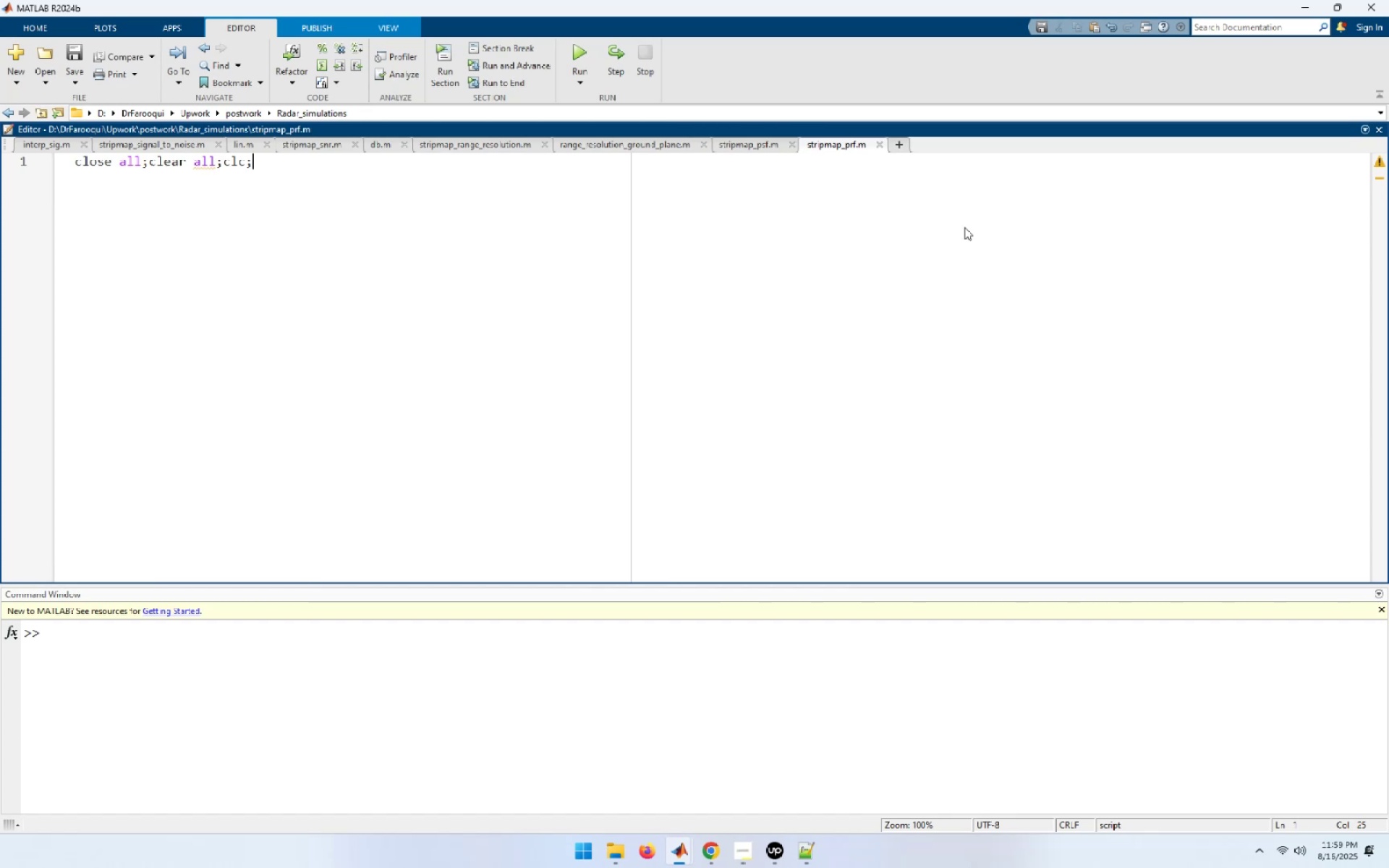 
key(NumpadEnter)
type(cros)
key(Tab)
type( = 3.)
 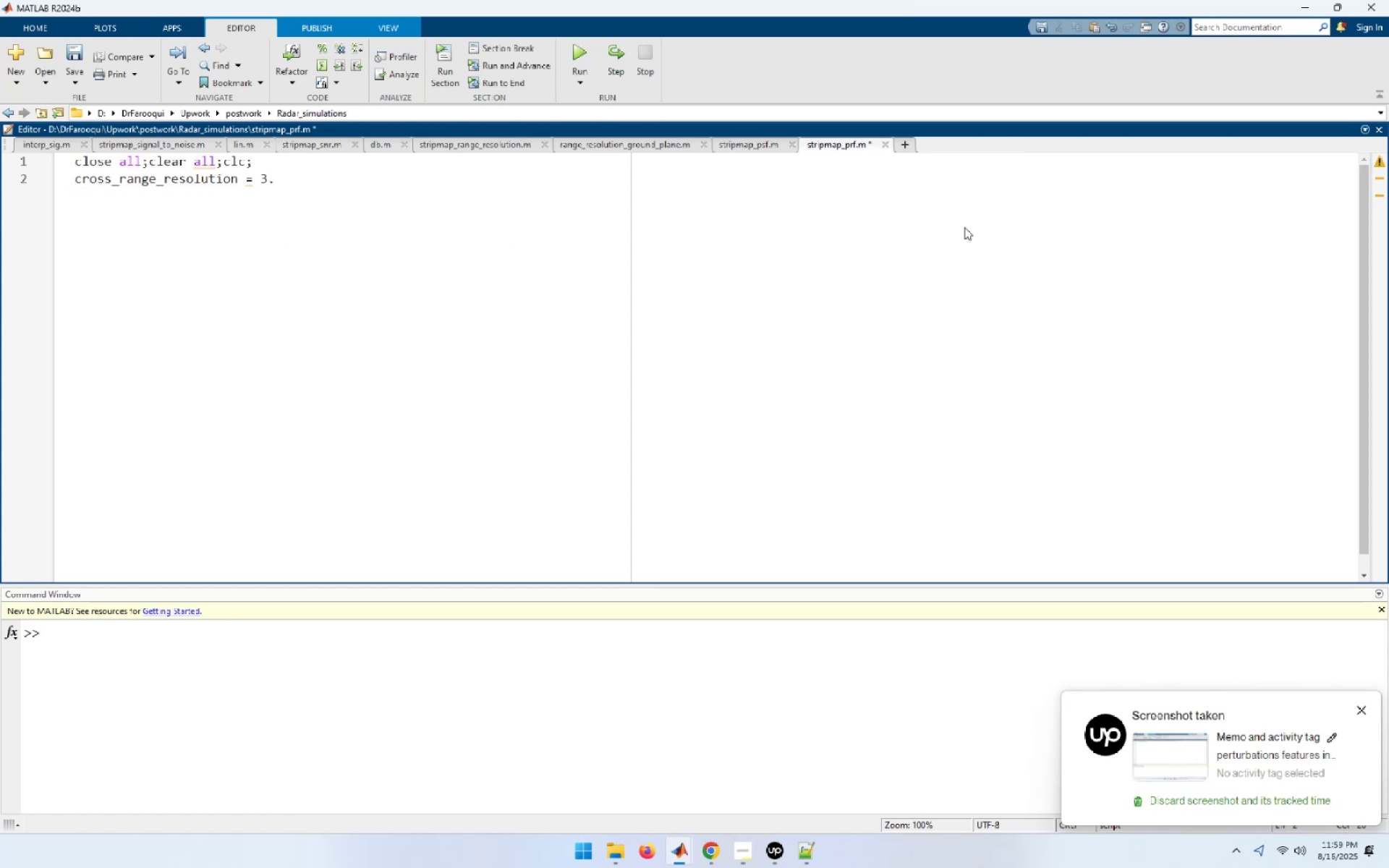 
key(5)
 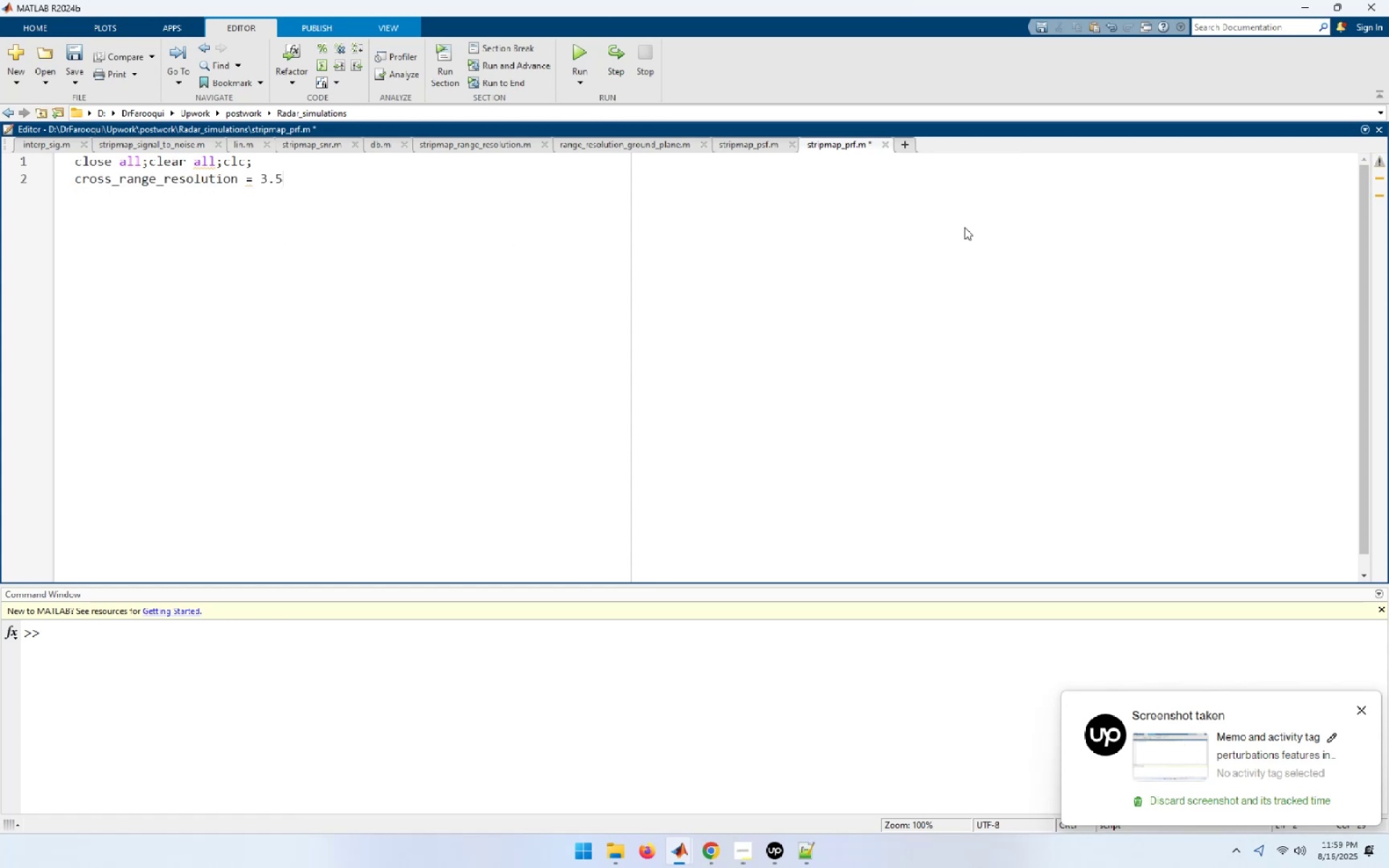 
key(Semicolon)
 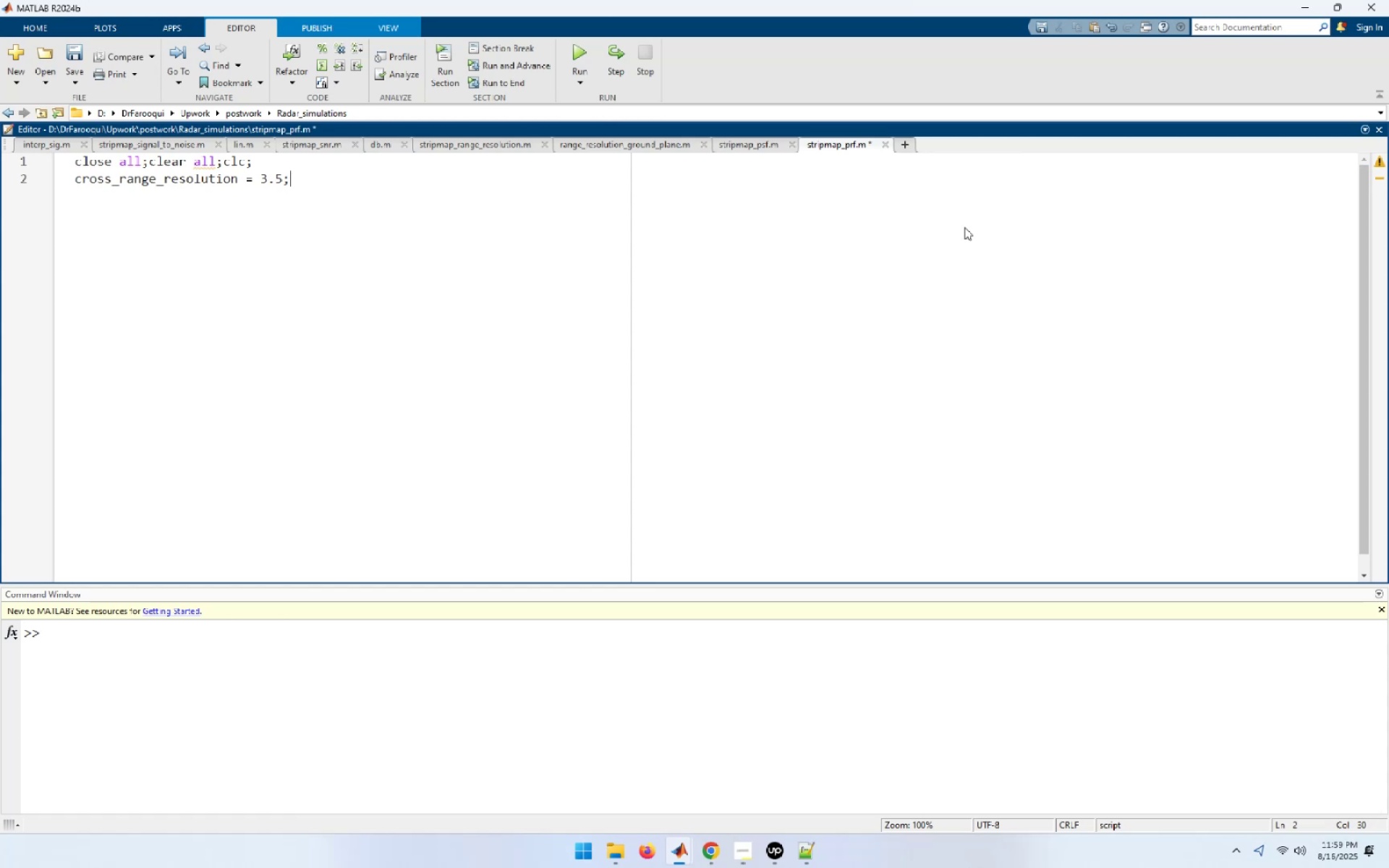 
key(Enter)
 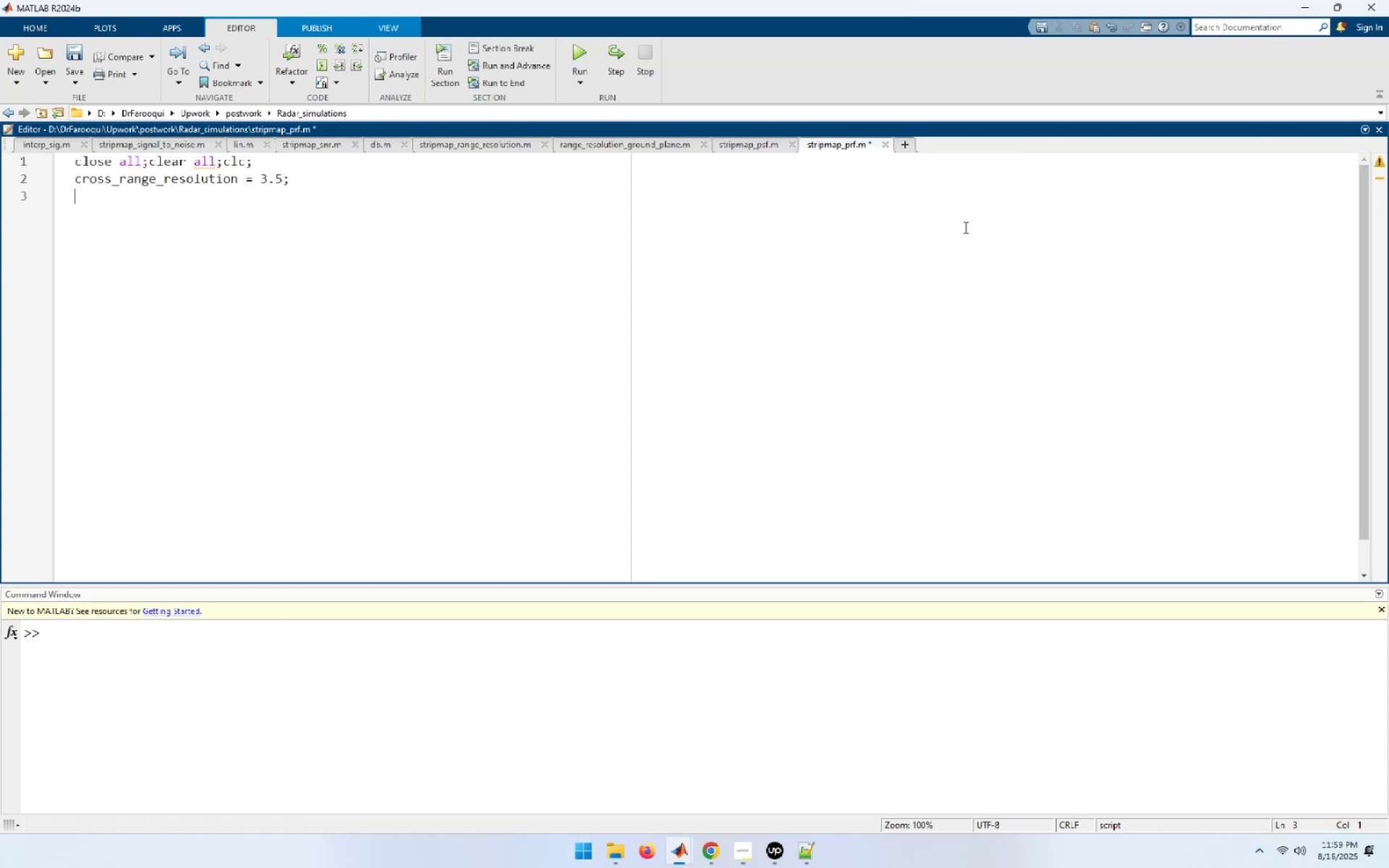 
type(unambiguous_ran)
key(Backspace)
key(Backspace)
type(ange = 200e3;     [End])
 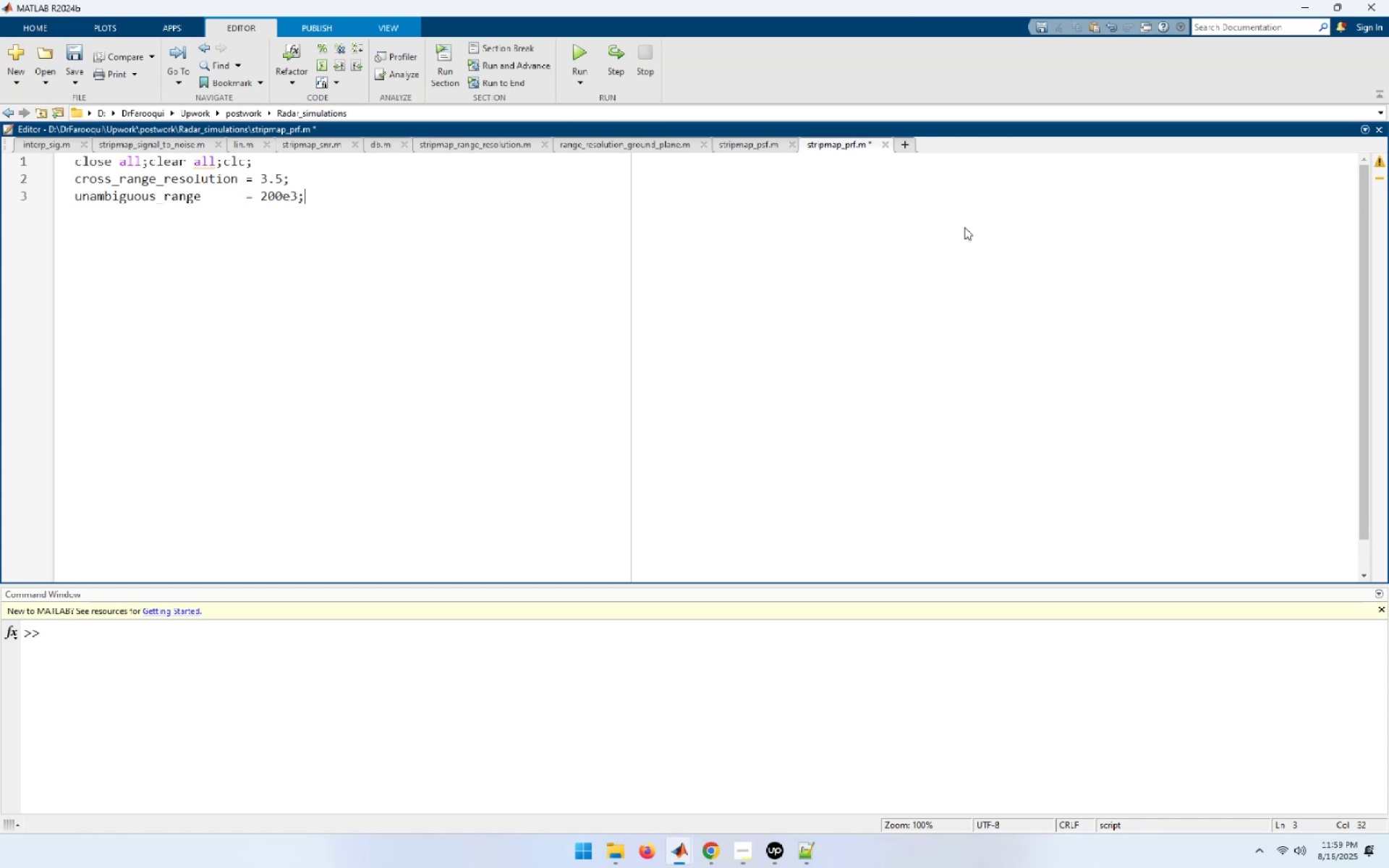 
hold_key(key=ArrowLeft, duration=0.69)
 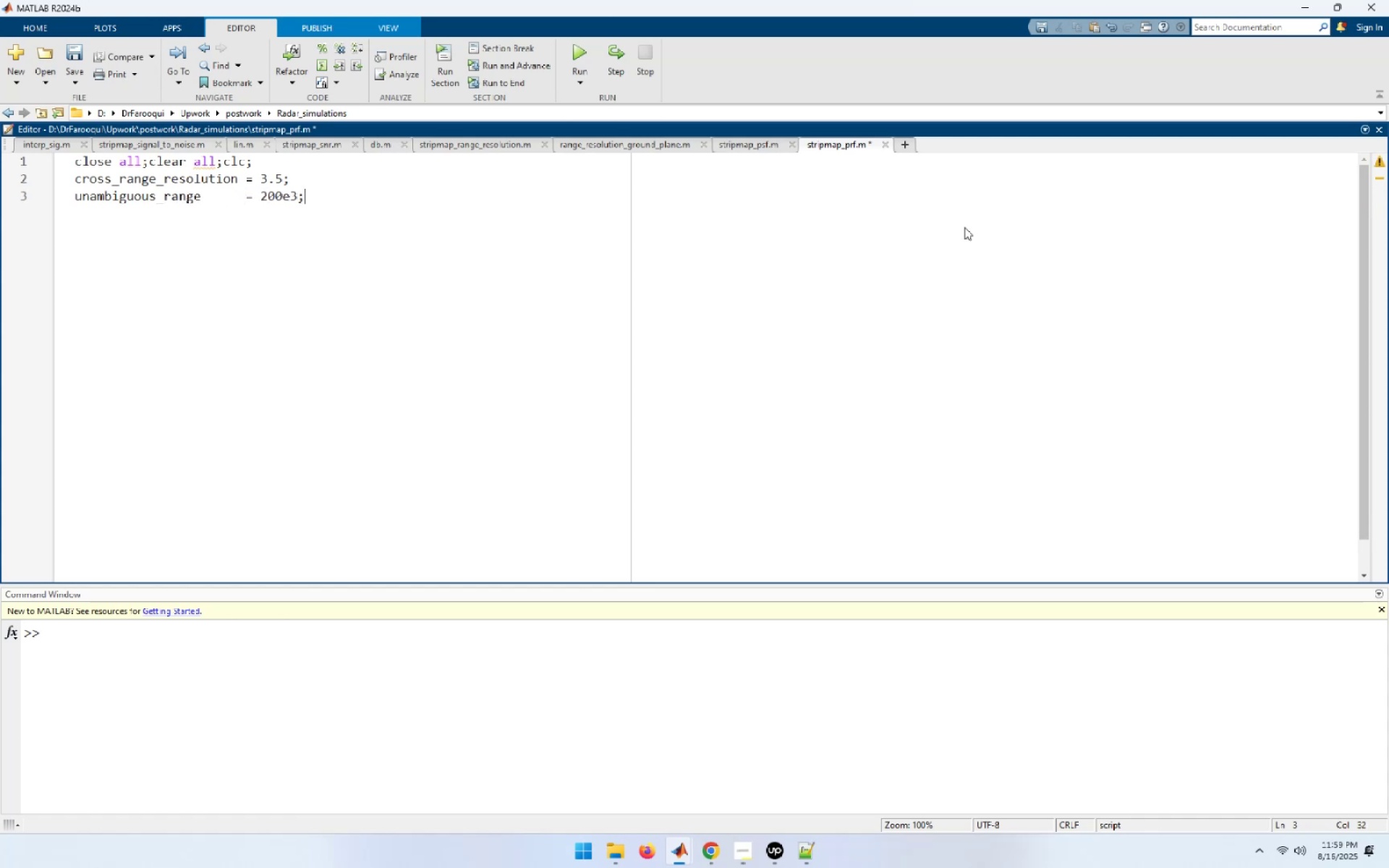 
key(Enter)
 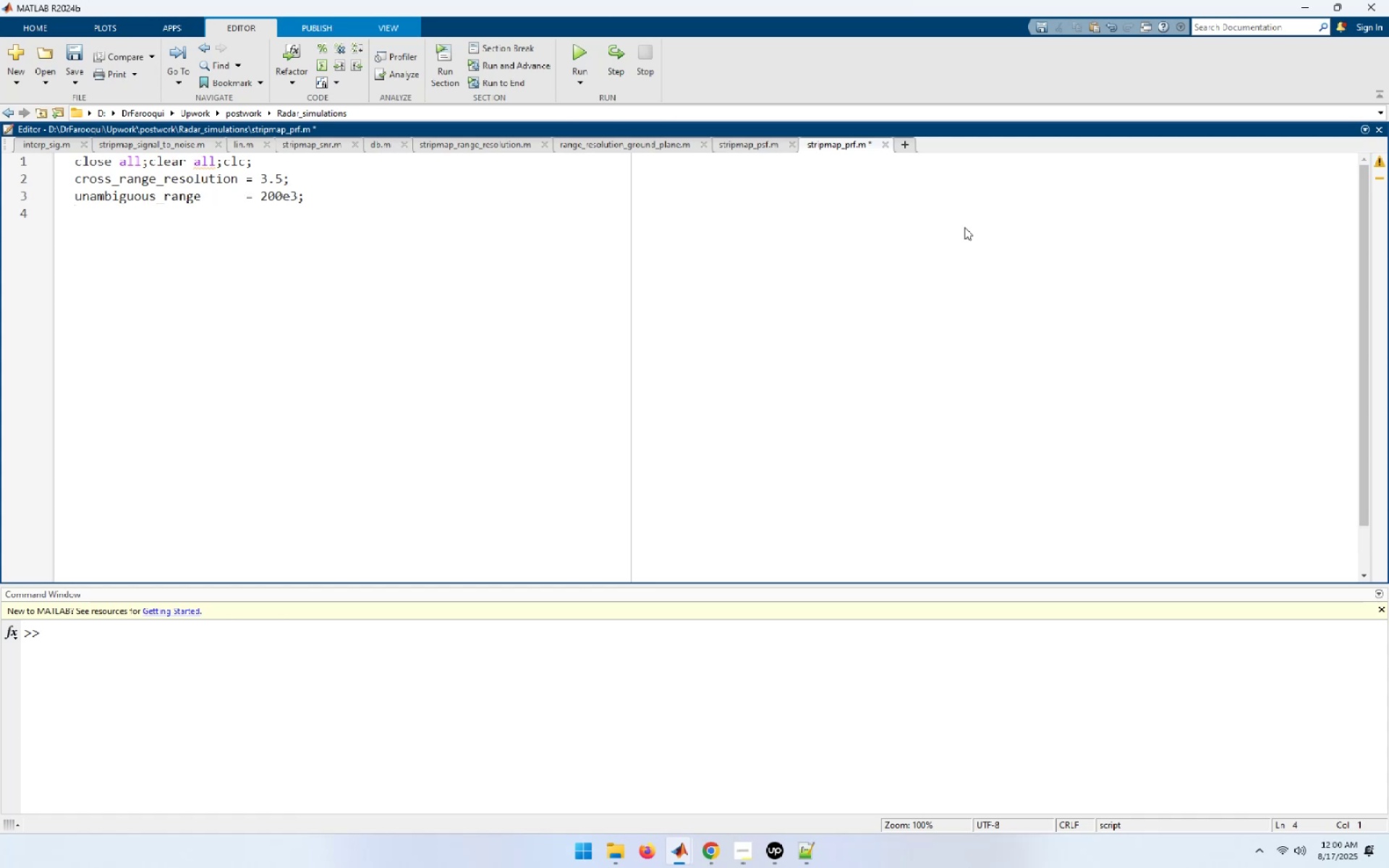 
type(velocity = linspace(50,2000,1e3);)
 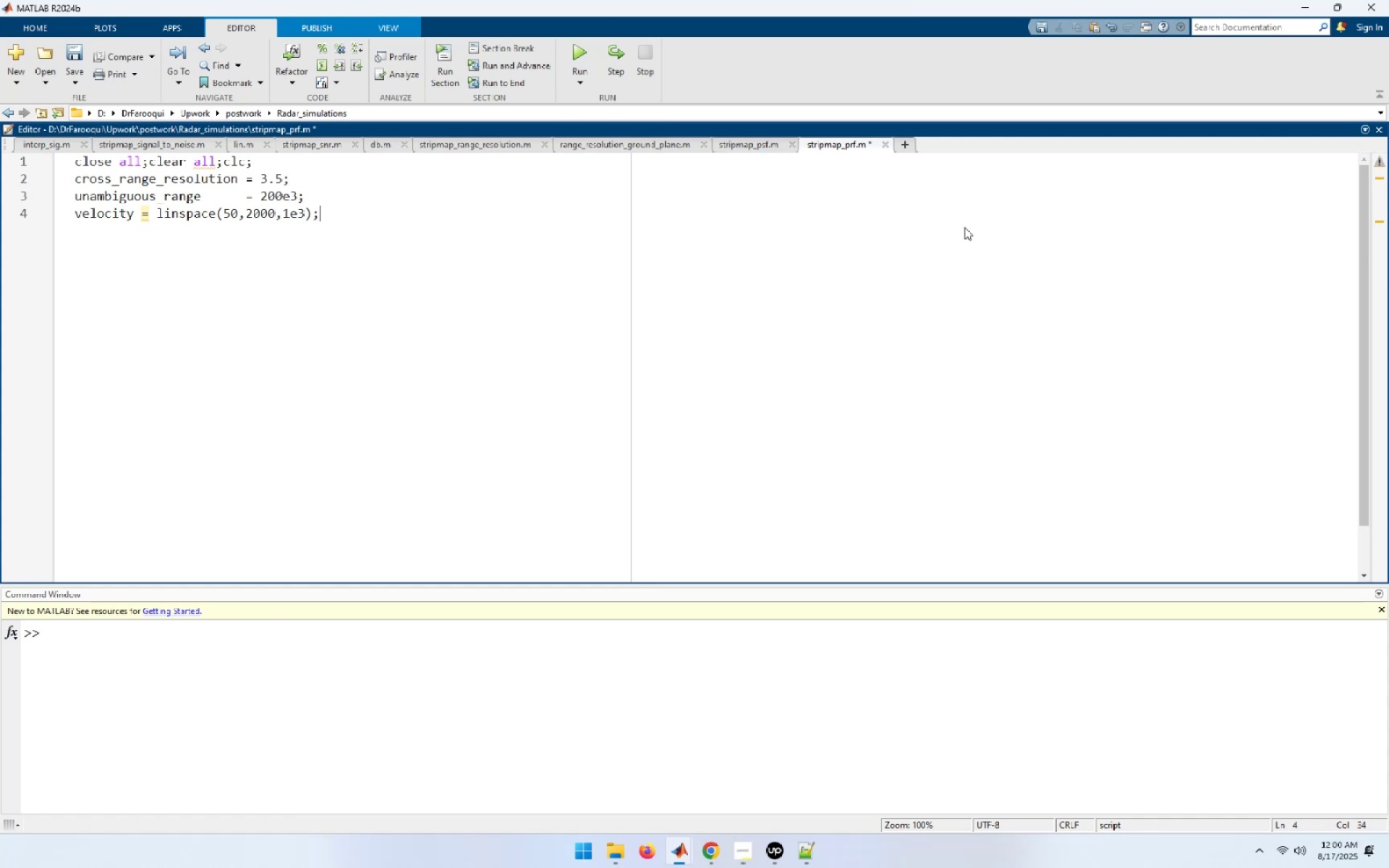 
key(Enter)
 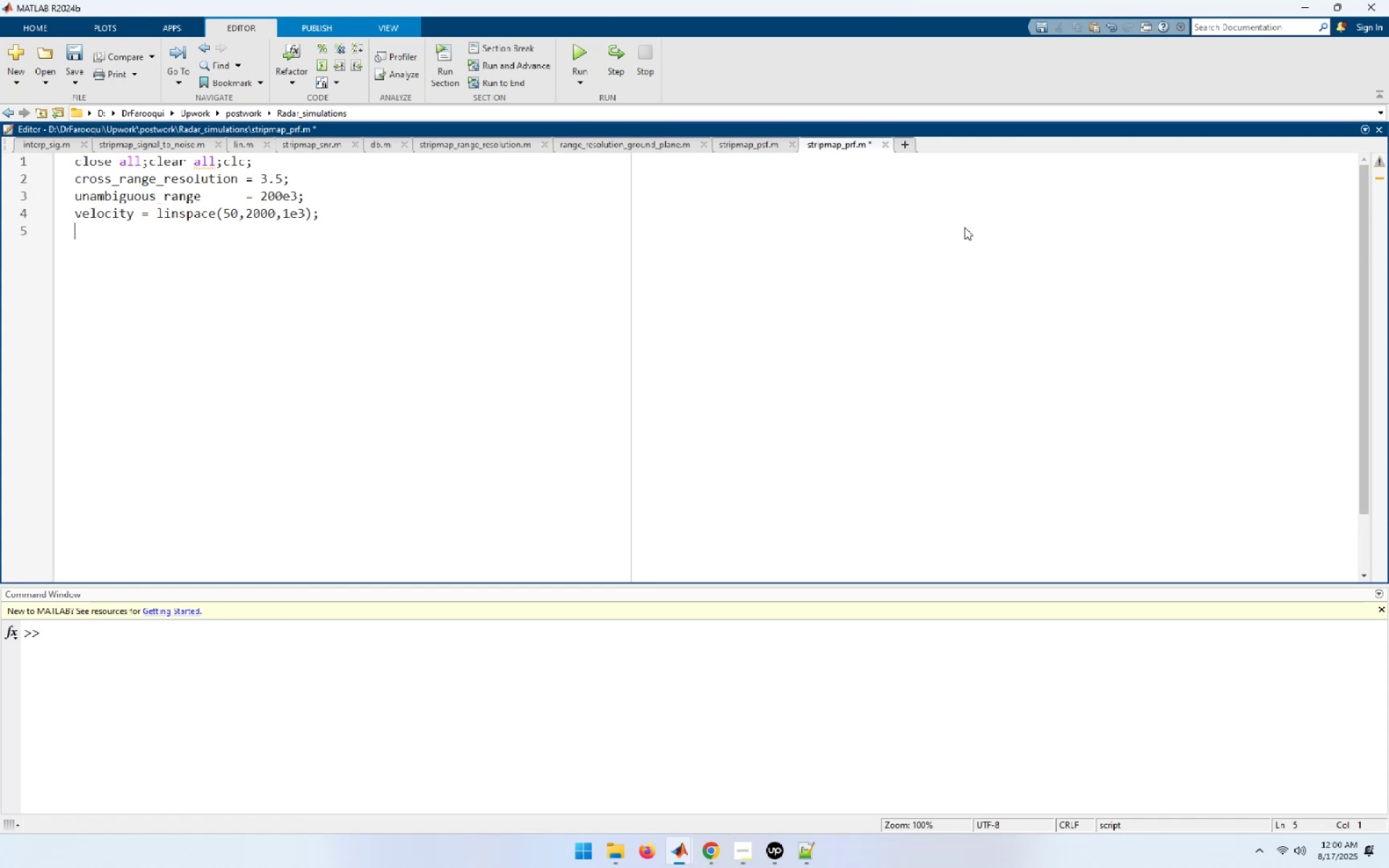 
type(antenna_width = 2 * cross_r)
key(Tab)
type(;)
 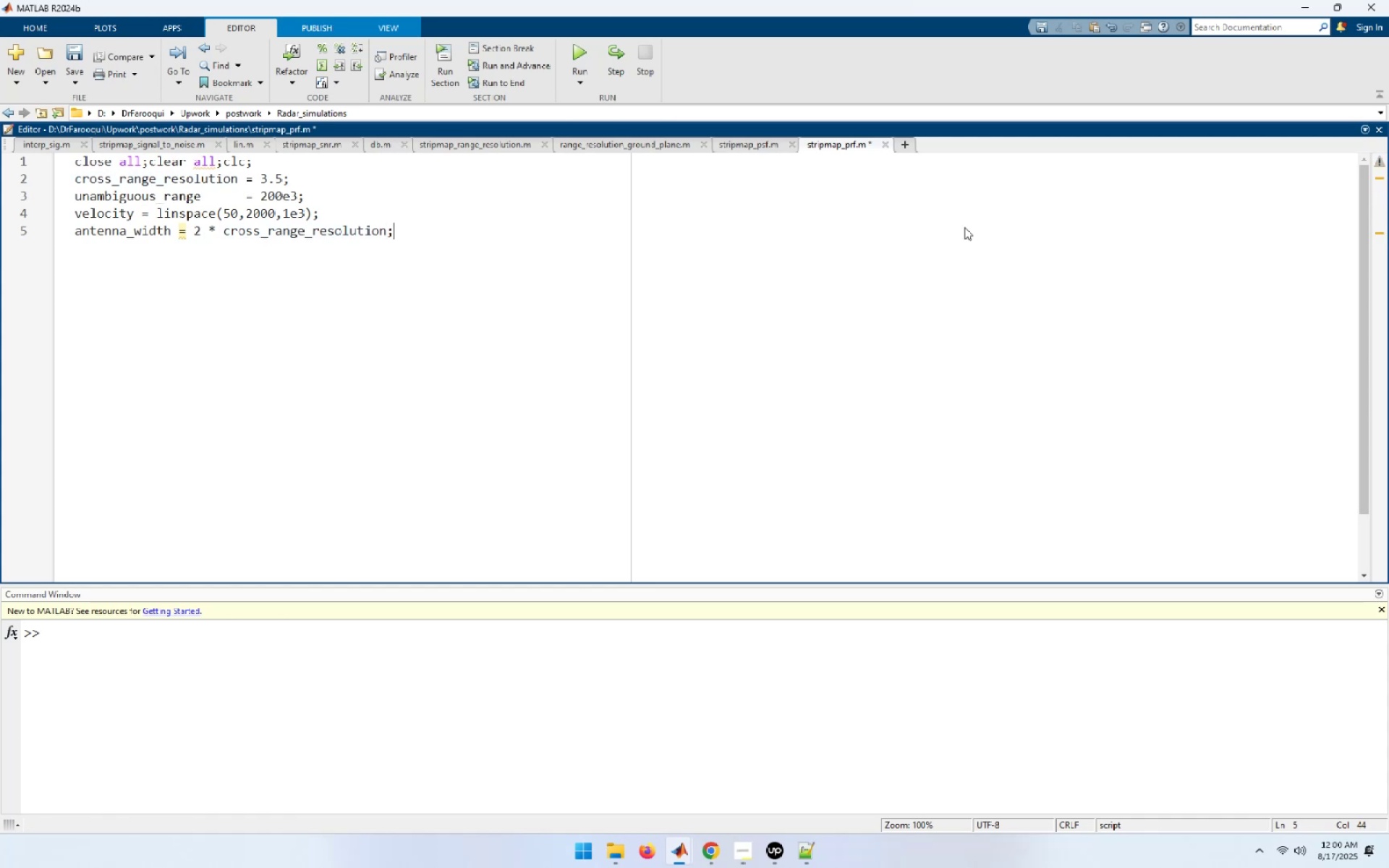 
key(Enter)
 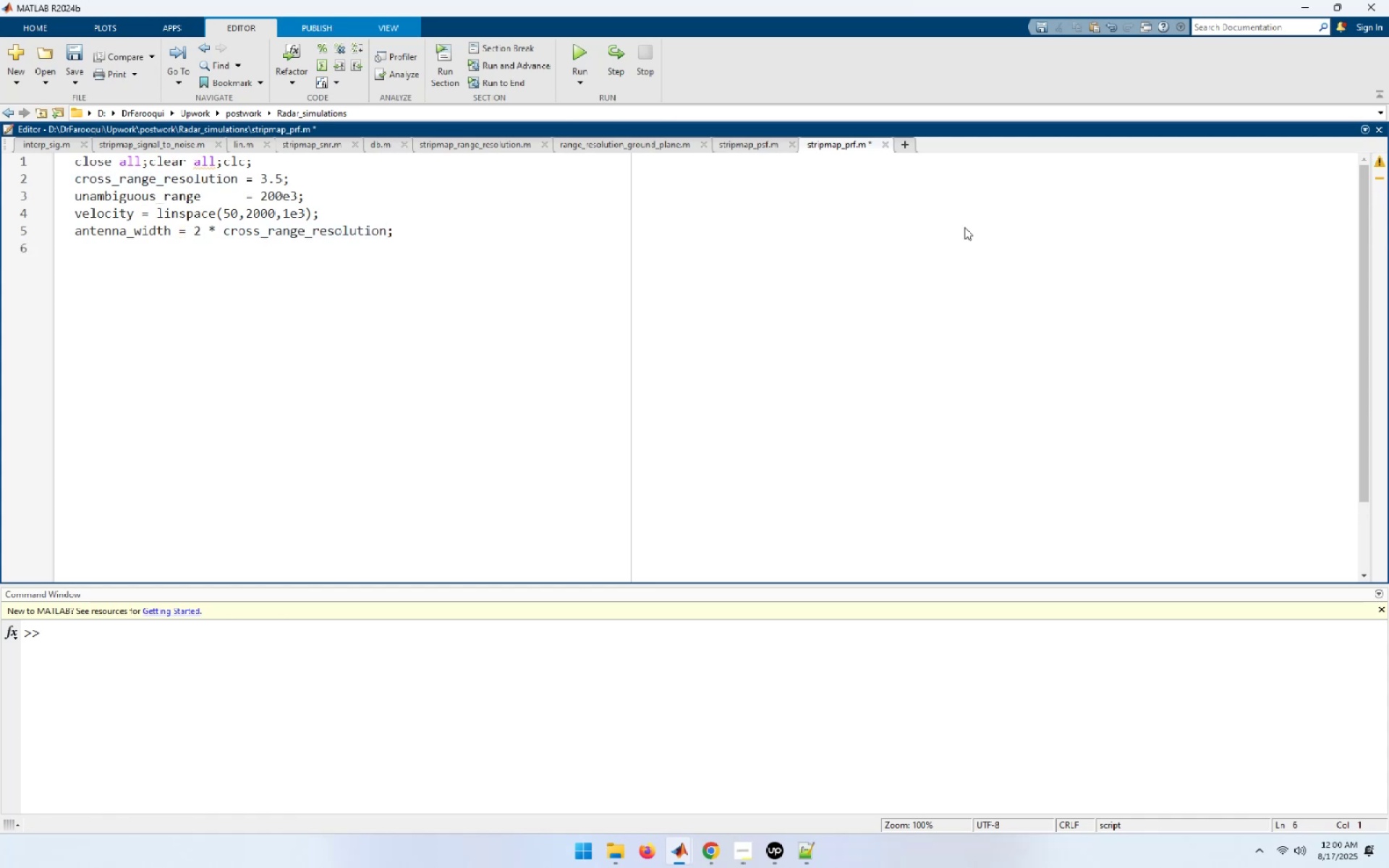 
wait(7.57)
 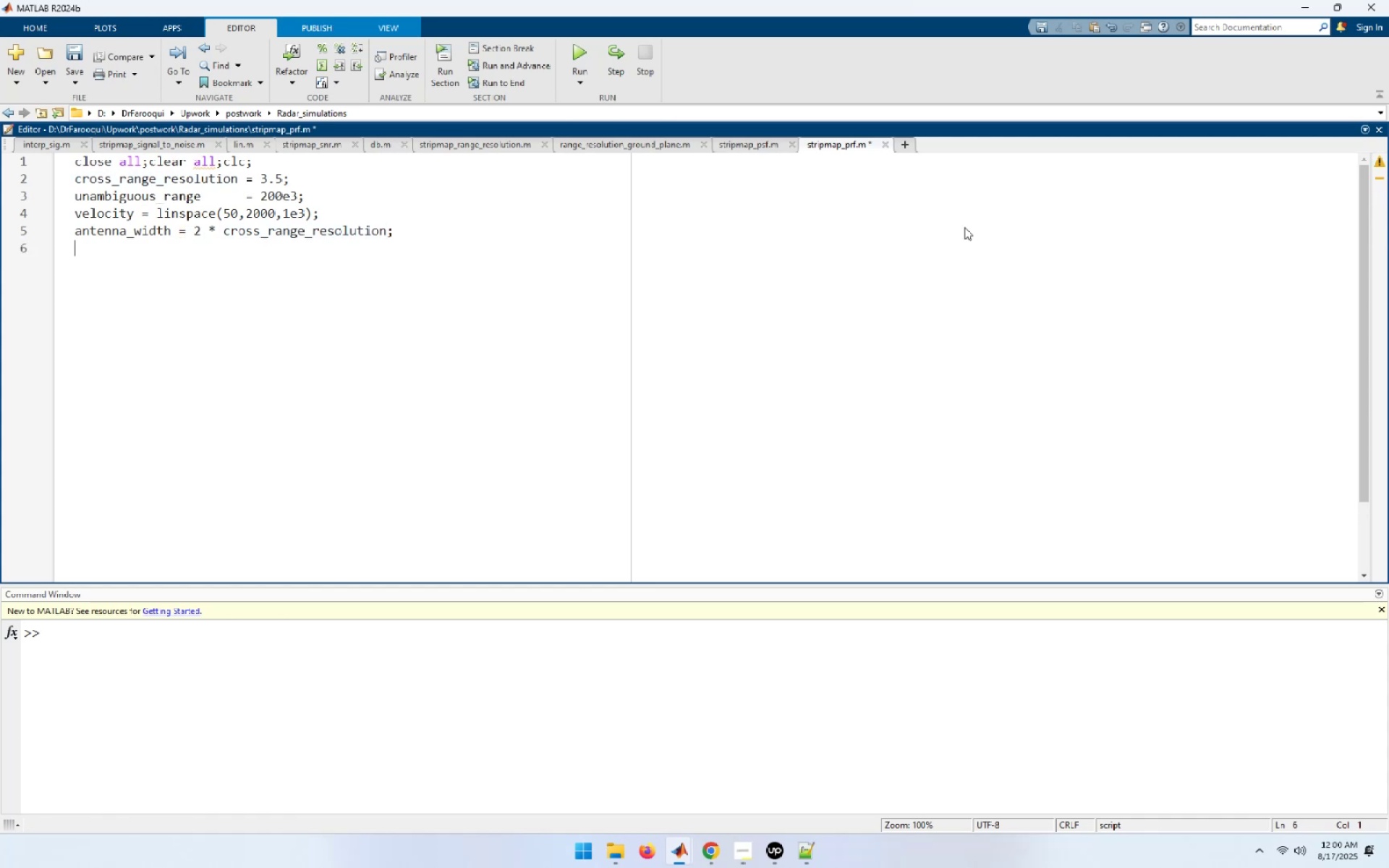 
key(ArrowUp)
 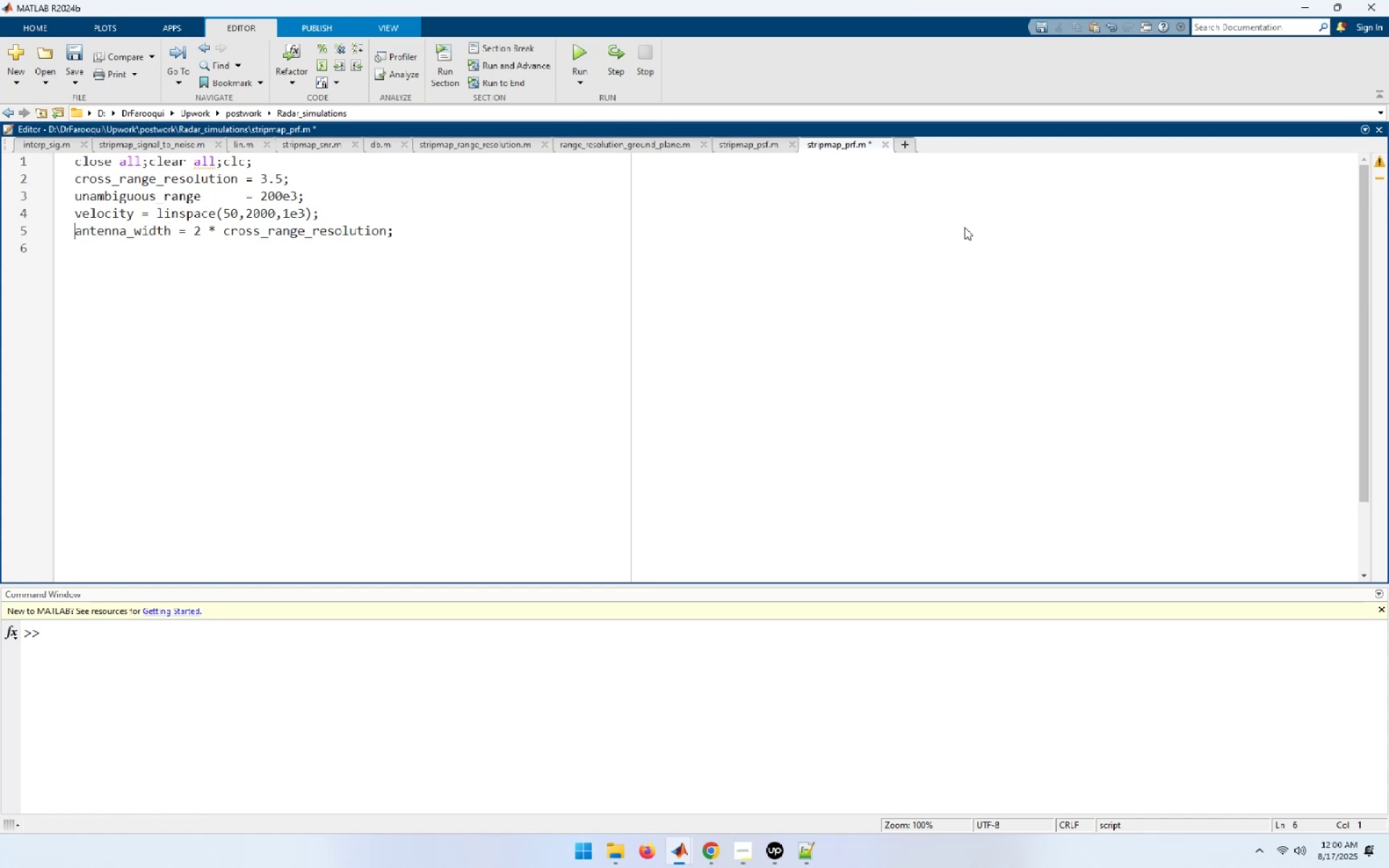 
hold_key(key=ArrowRight, duration=0.88)
 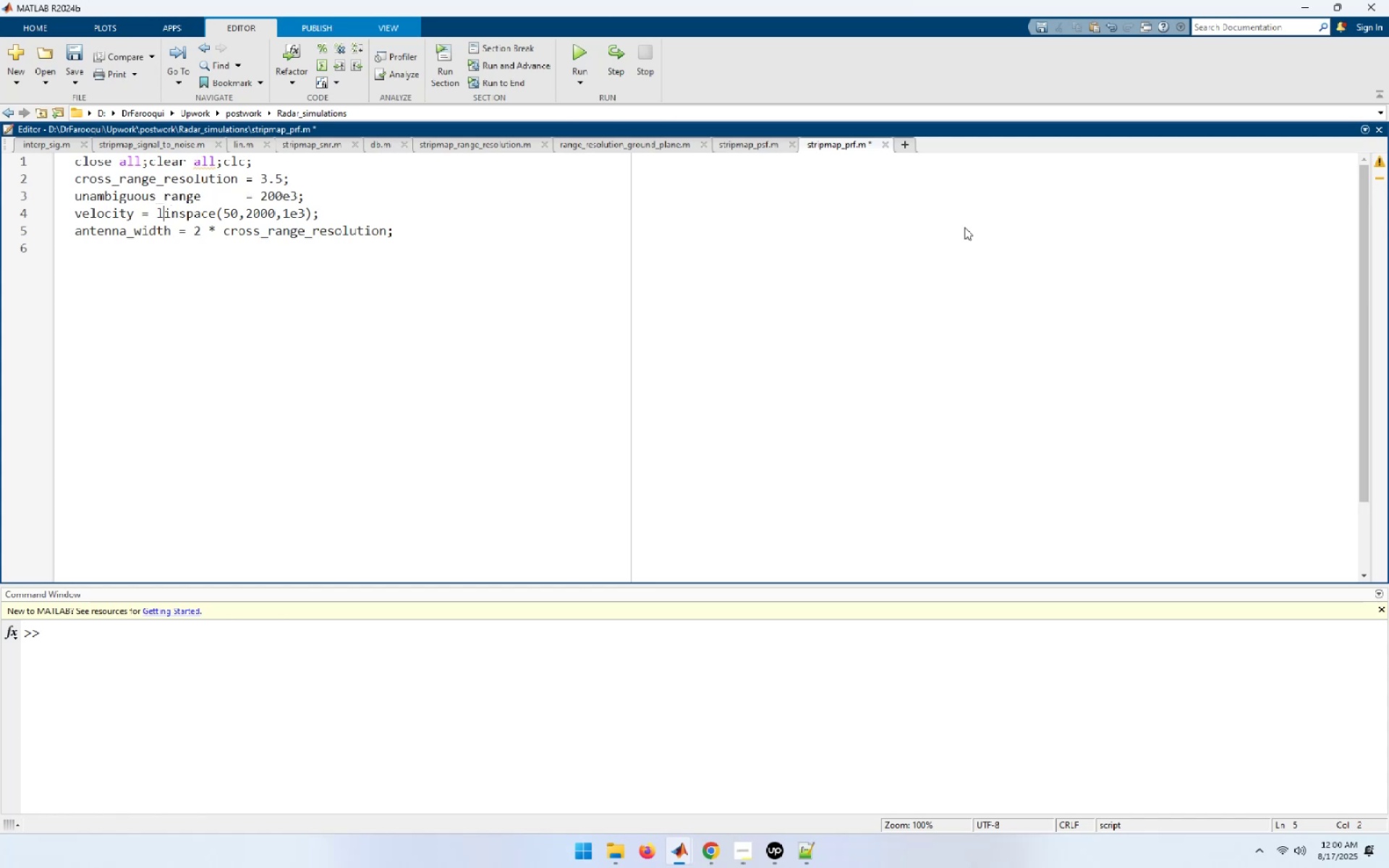 
key(ArrowUp)
 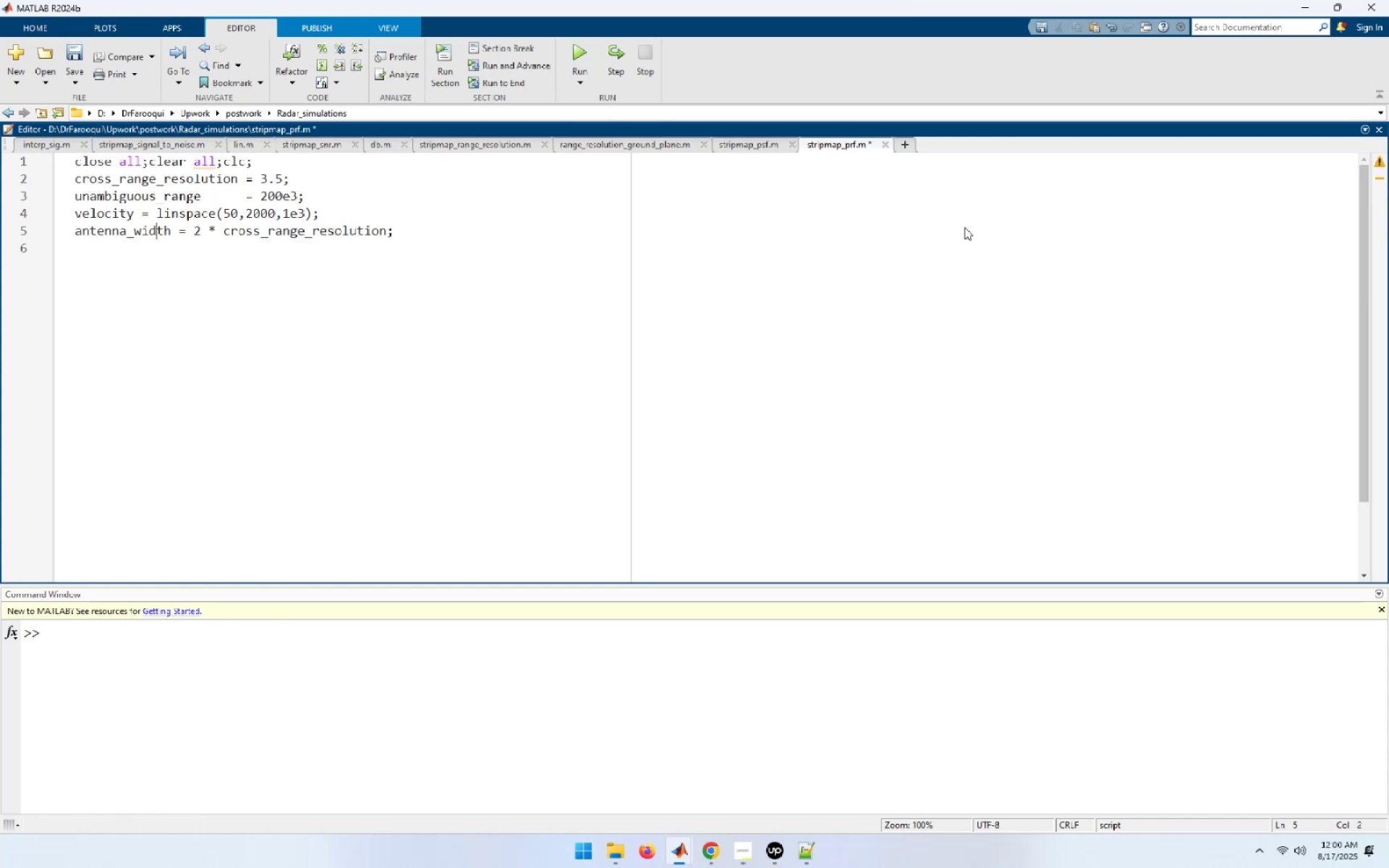 
key(ArrowLeft)
 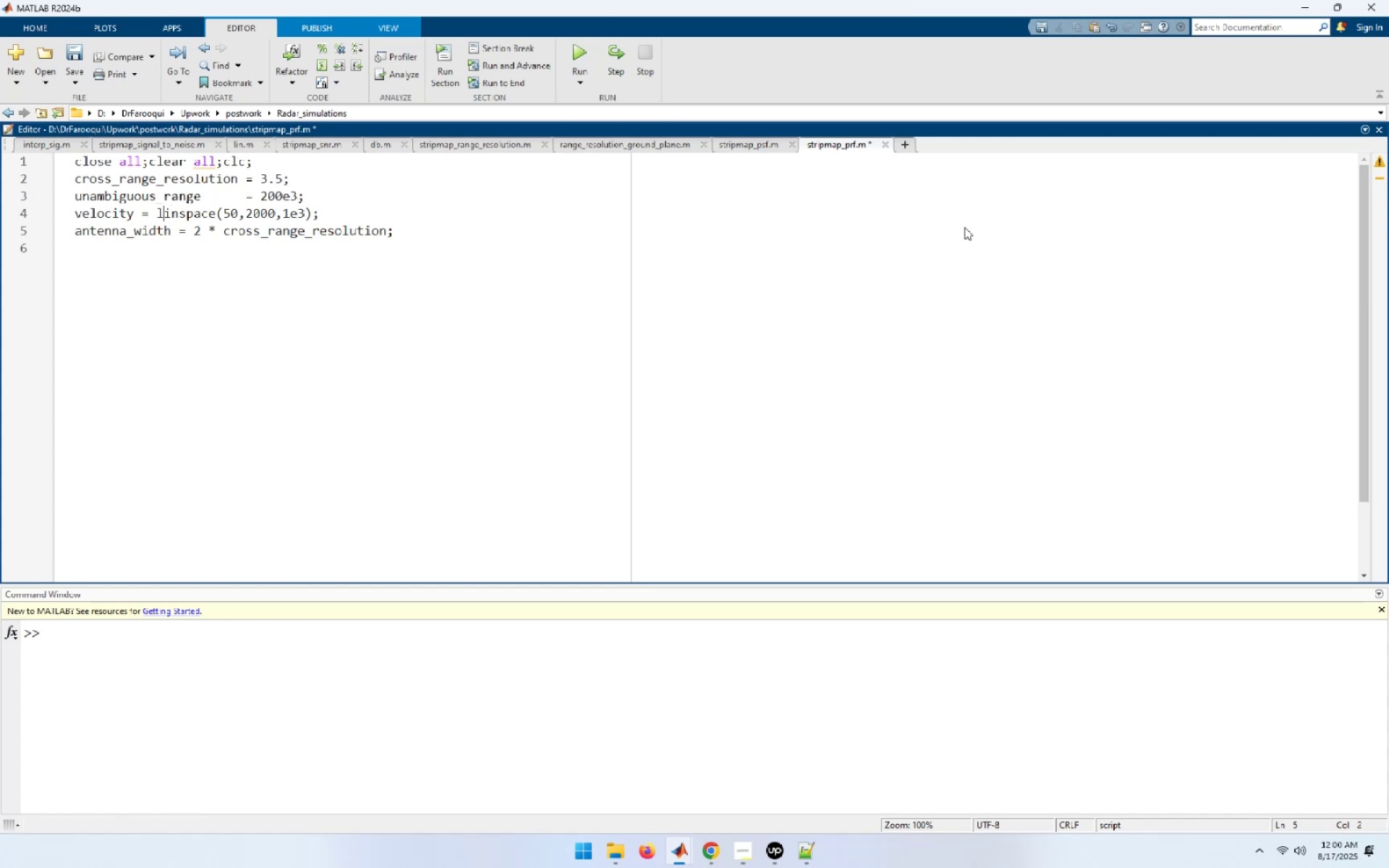 
key(ArrowLeft)
 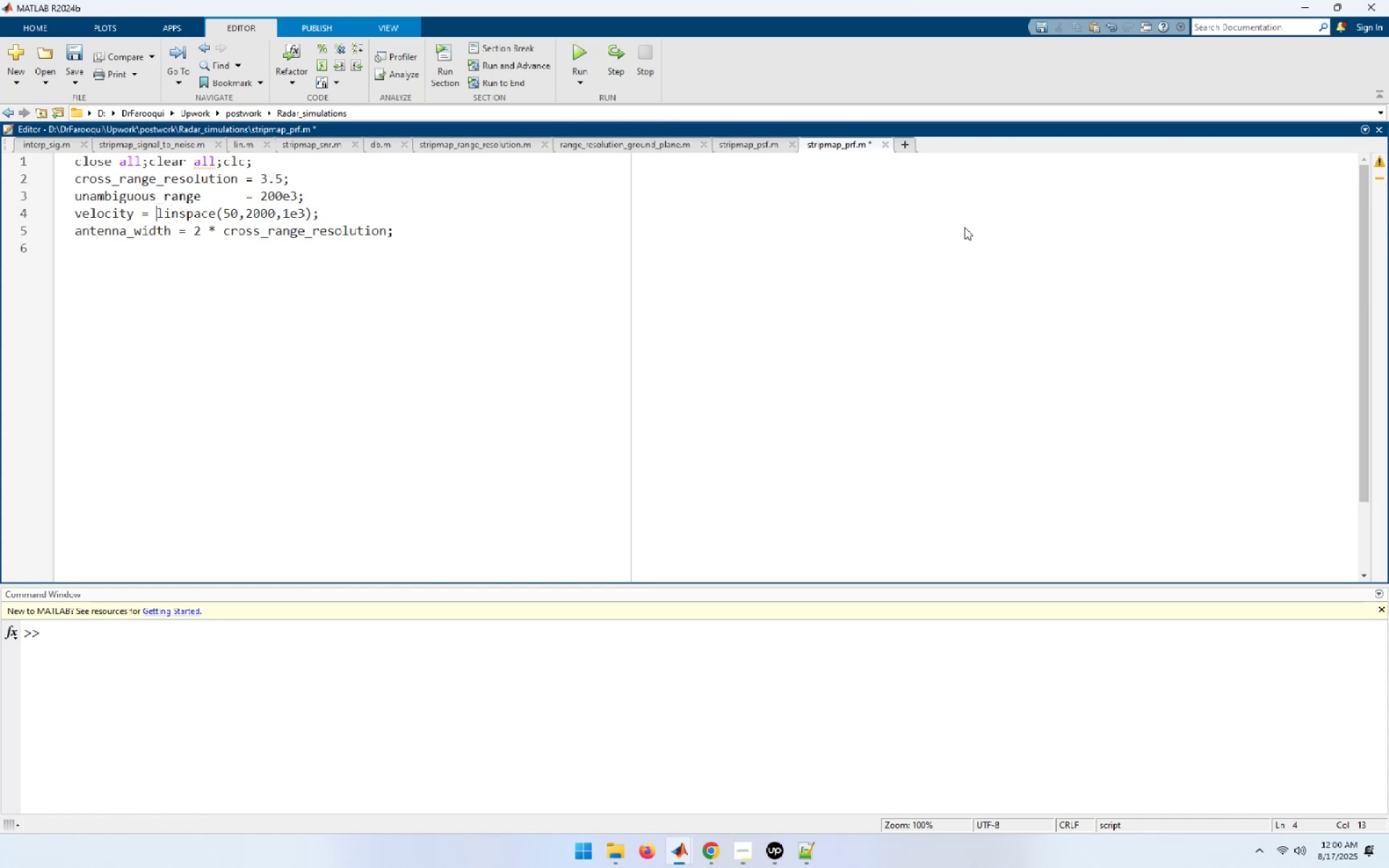 
key(ArrowLeft)
 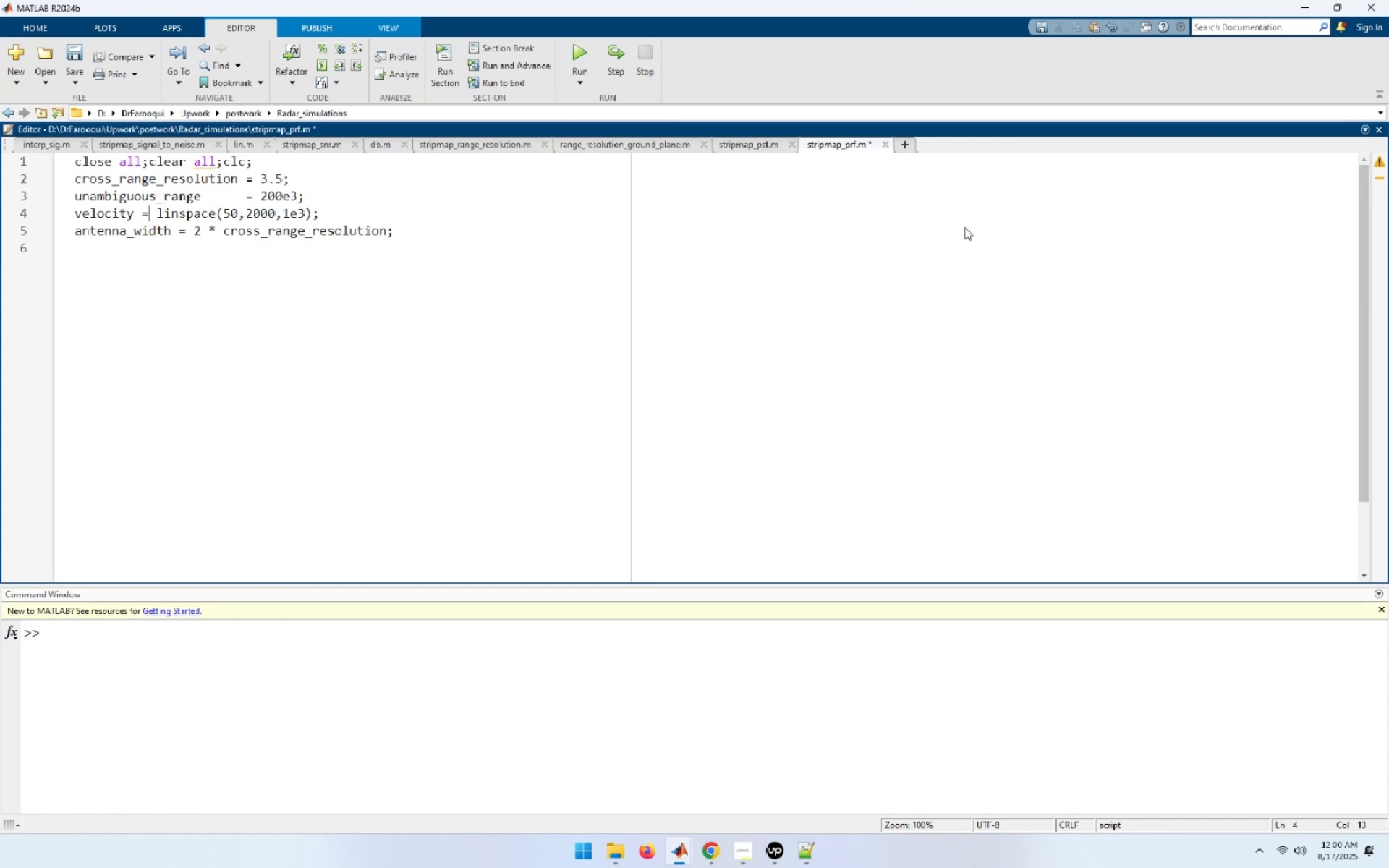 
key(ArrowLeft)
 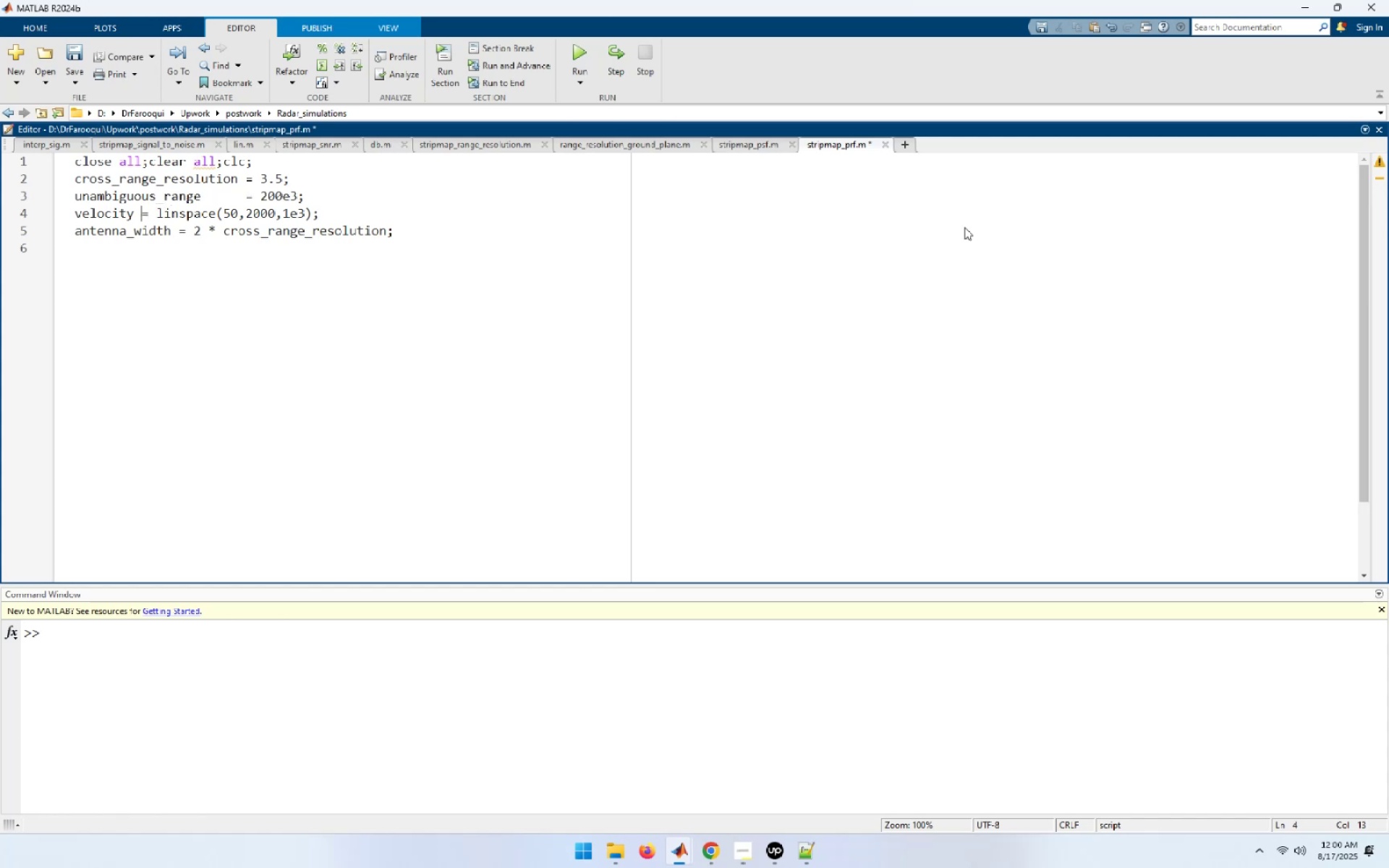 
hold_key(key=Space, duration=0.54)
 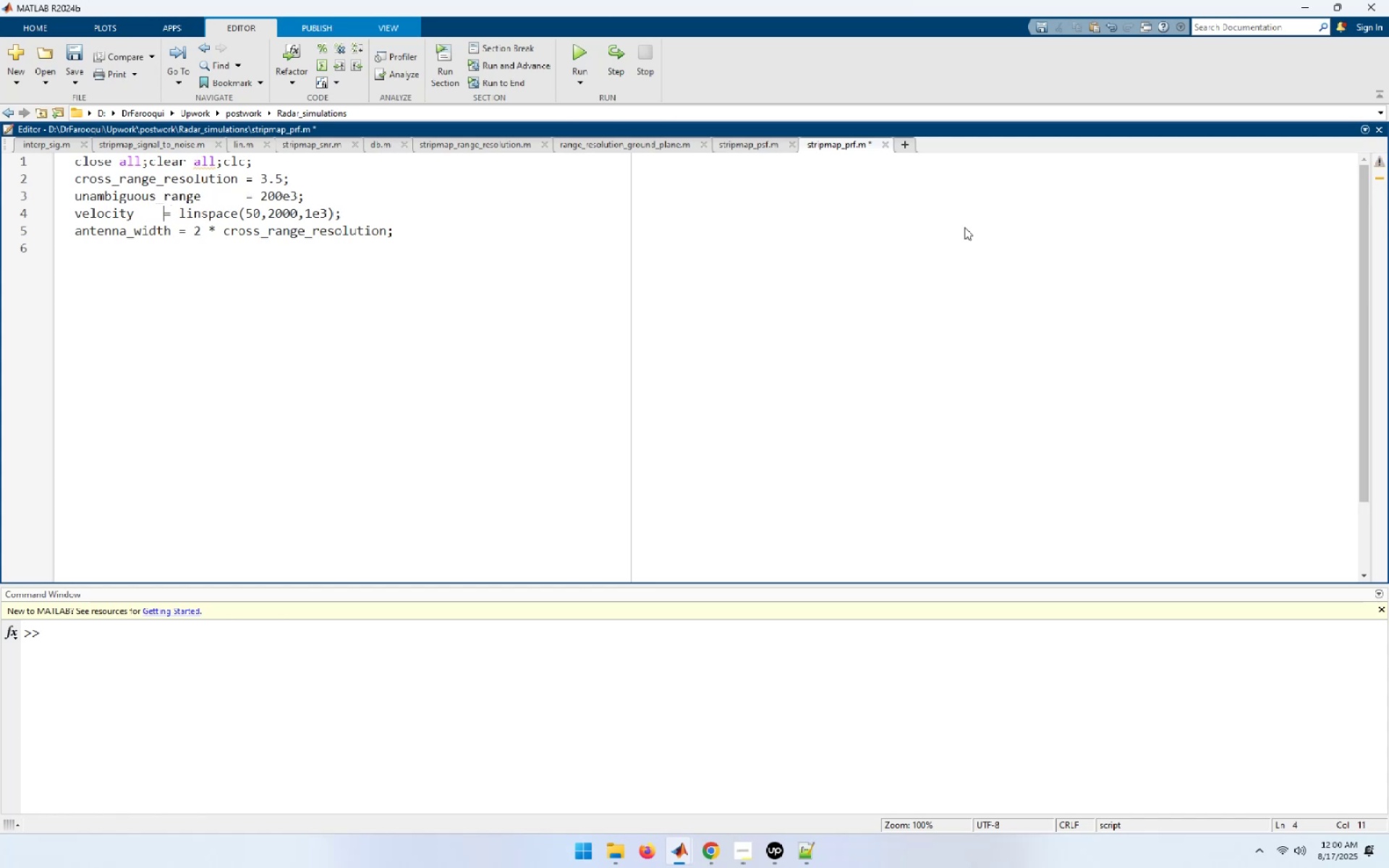 
key(Space)
 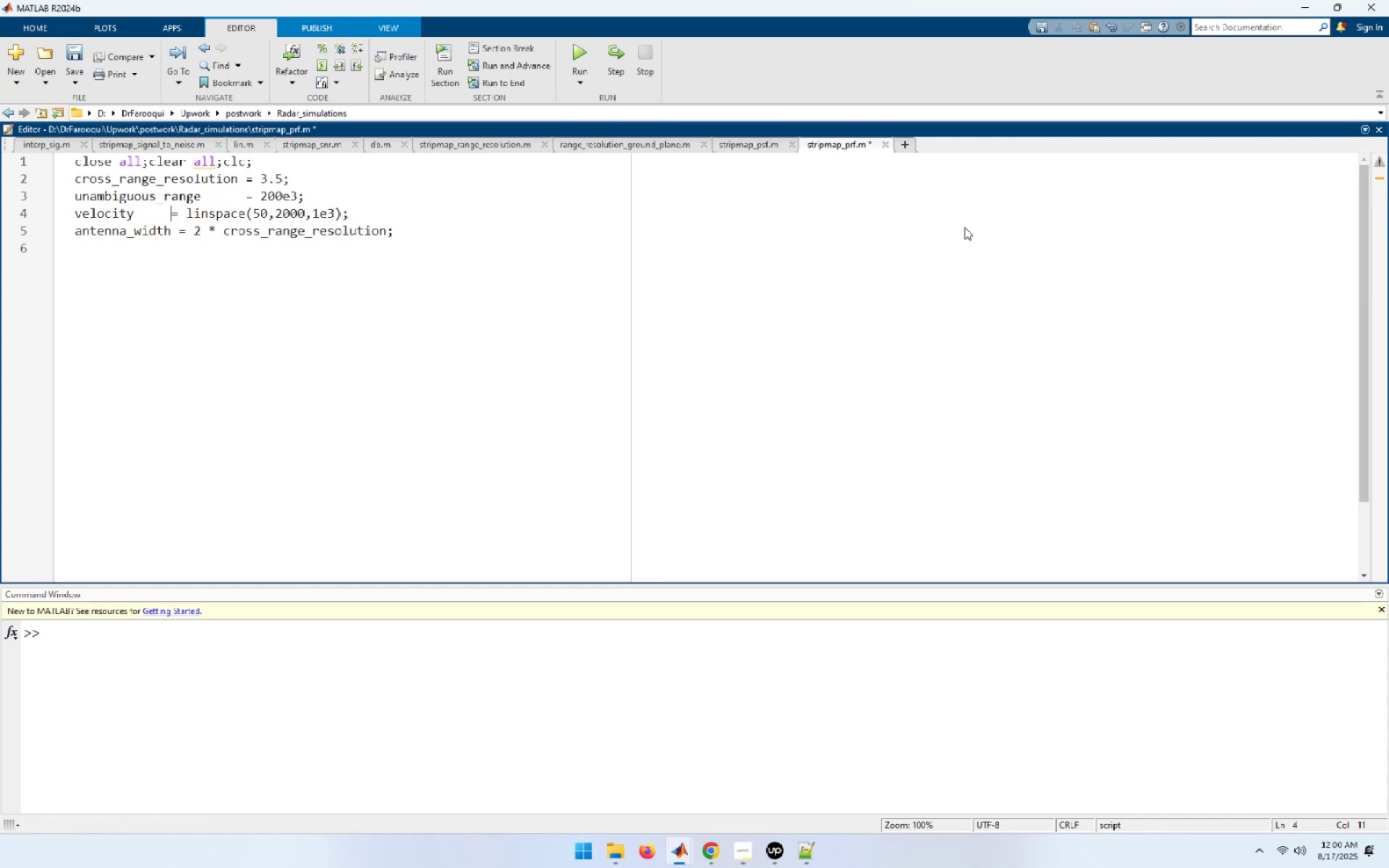 
key(Space)
 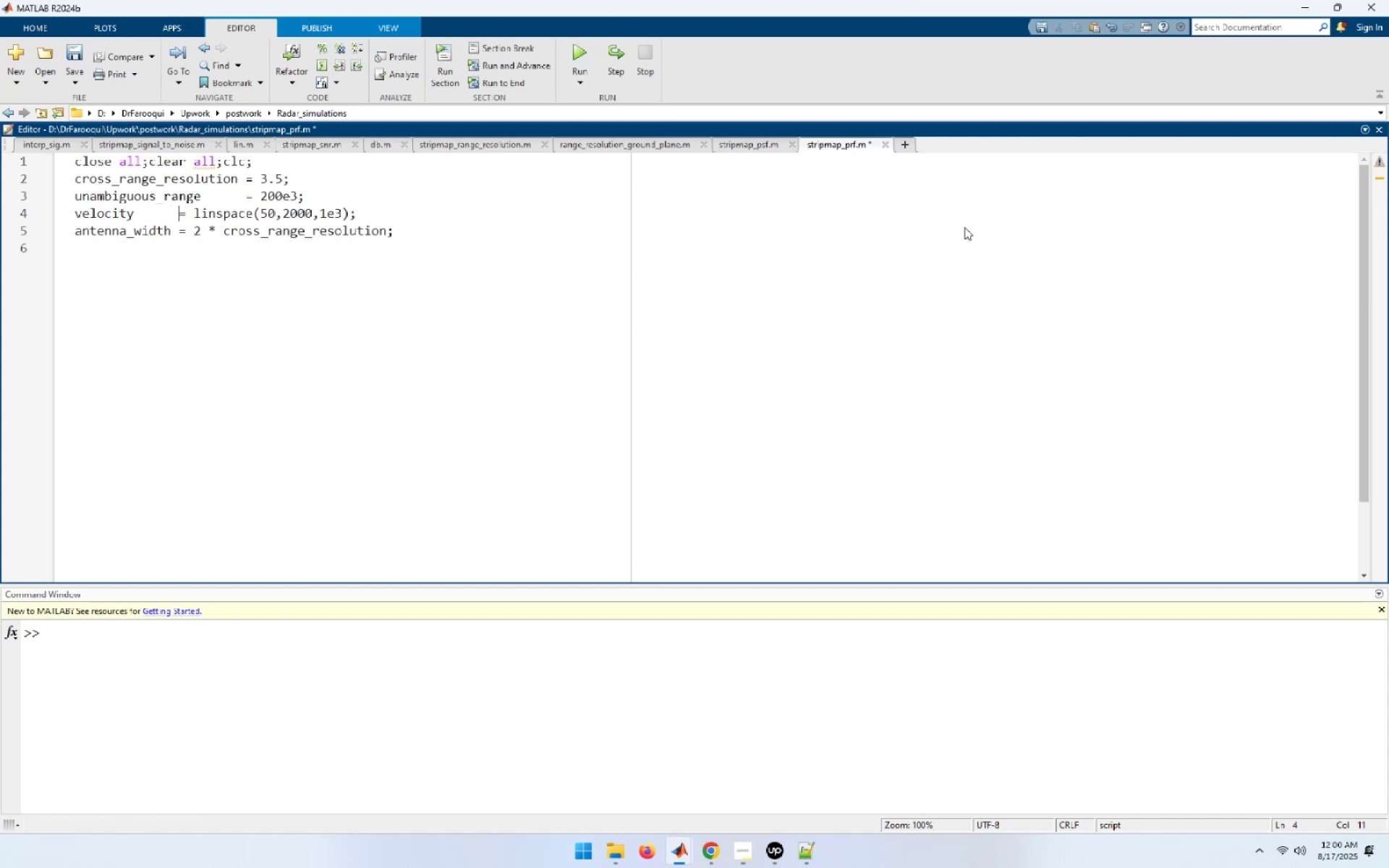 
key(ArrowLeft)
 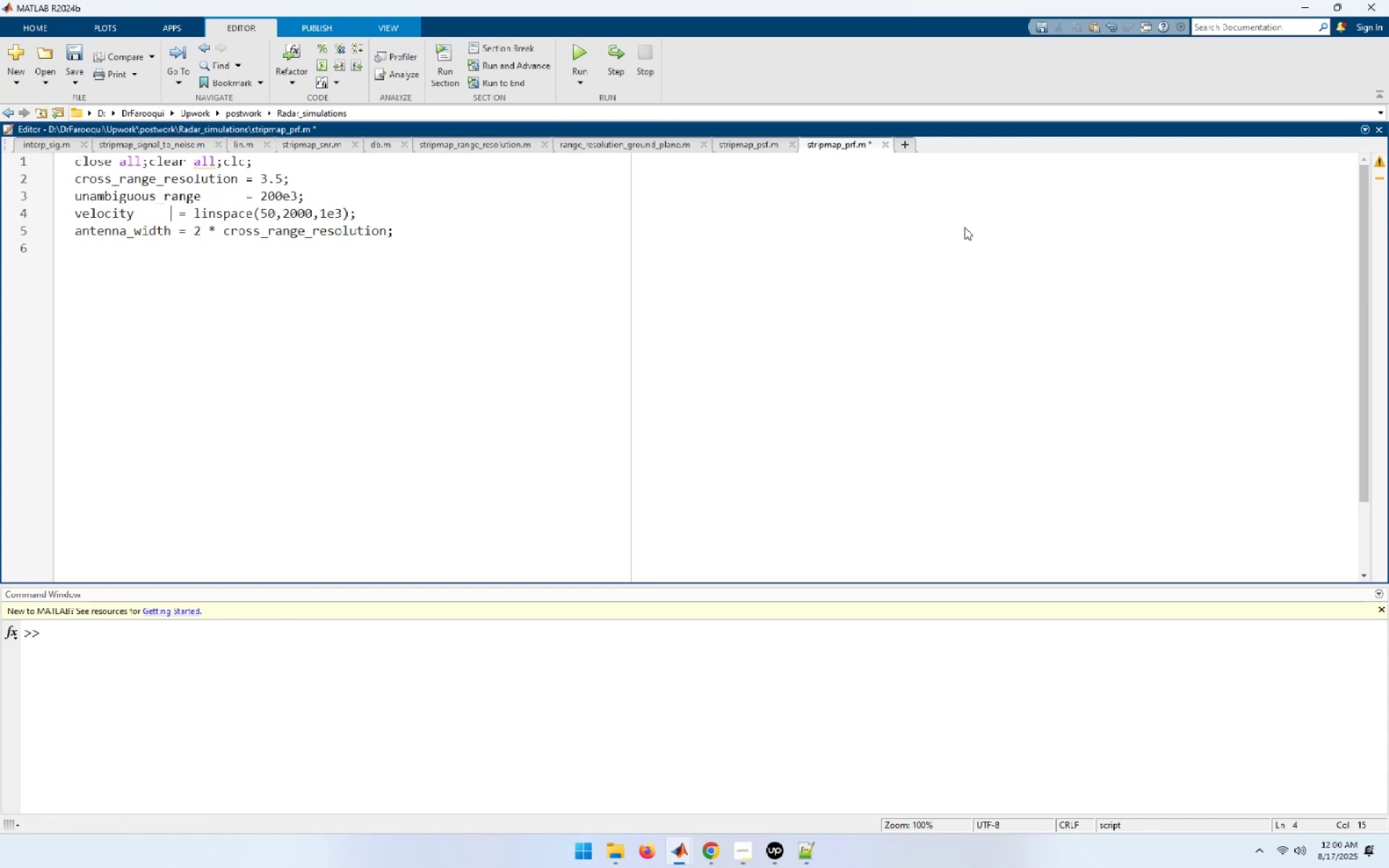 
key(ArrowLeft)
 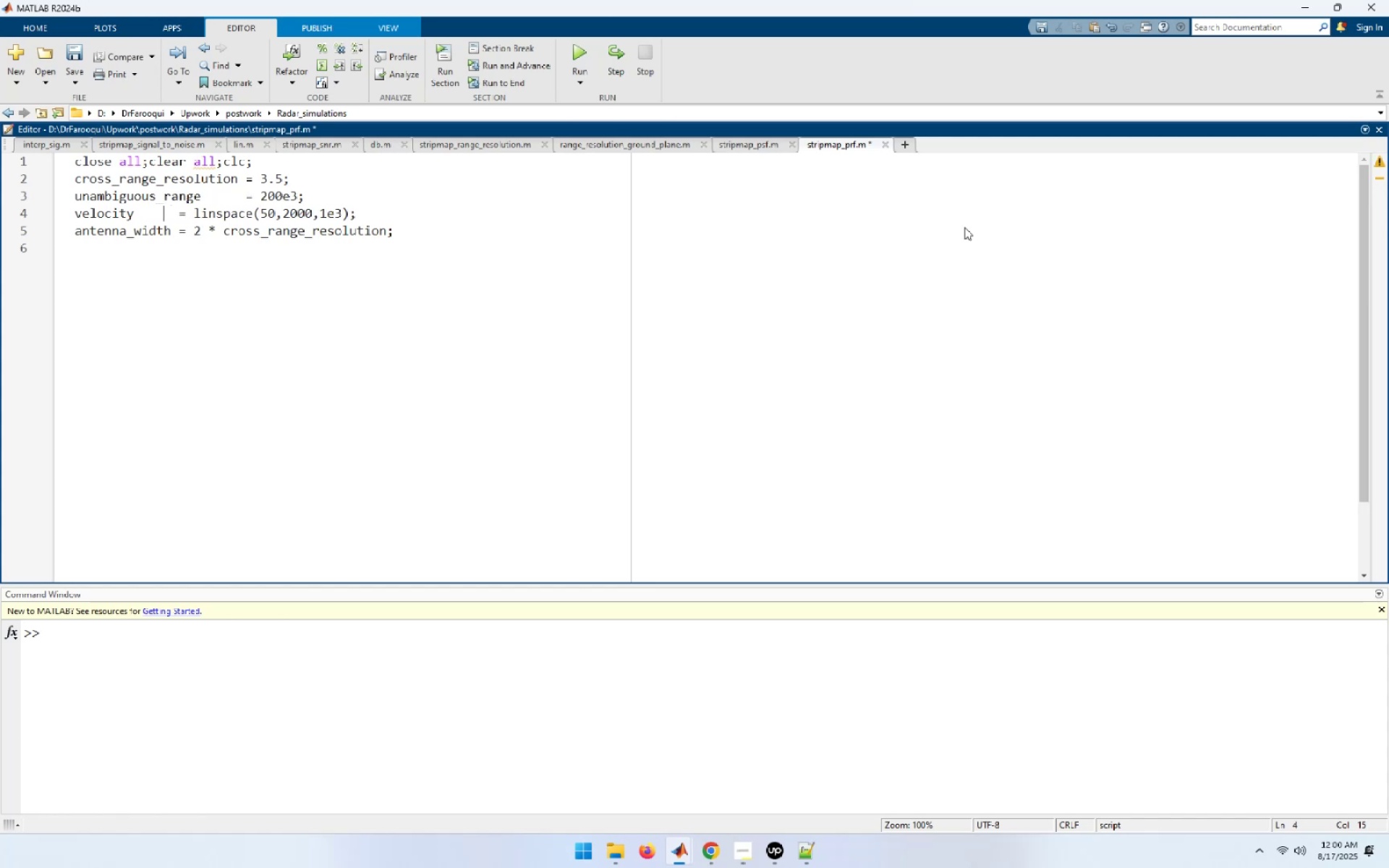 
key(ArrowUp)
 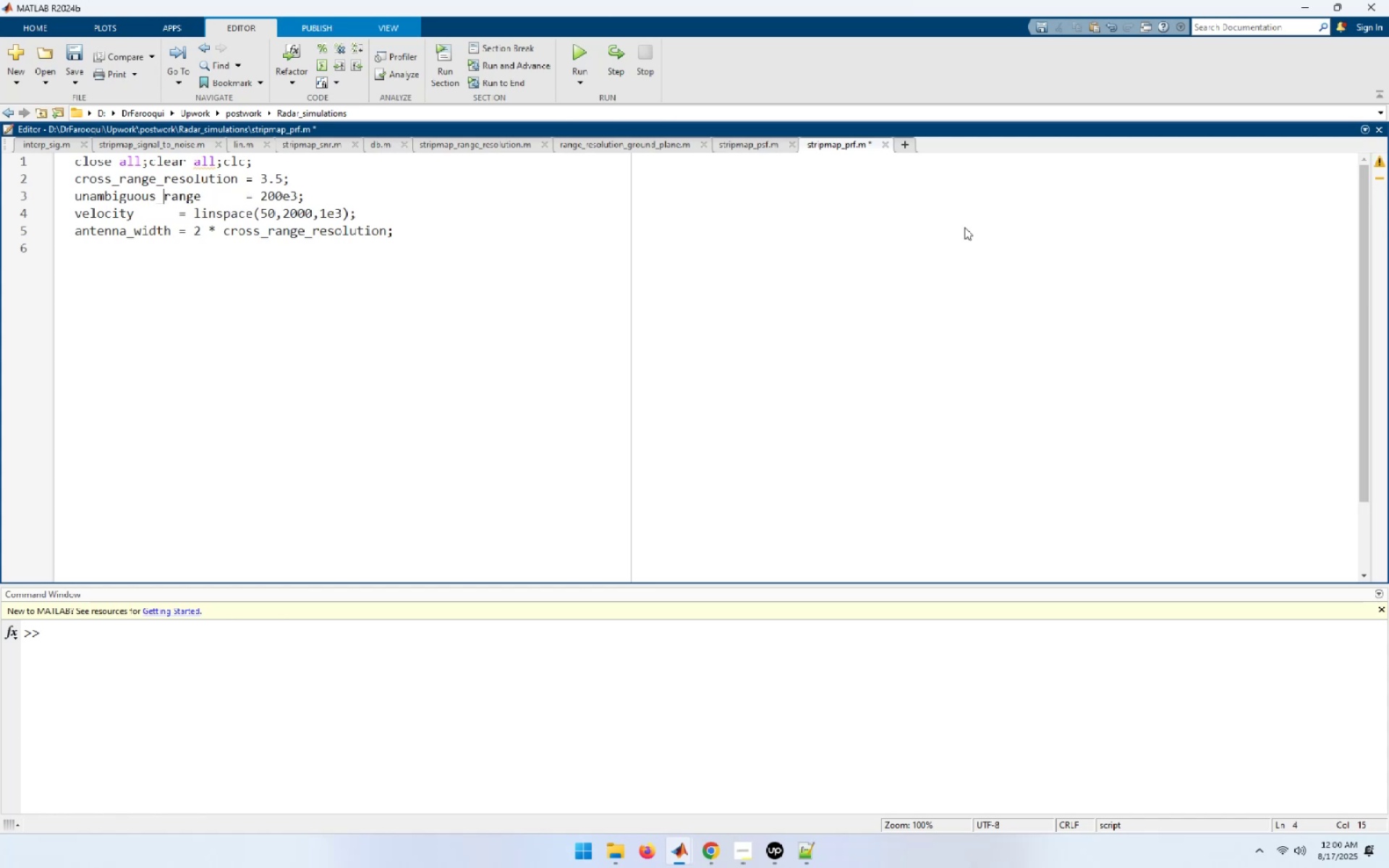 
key(ArrowDown)
 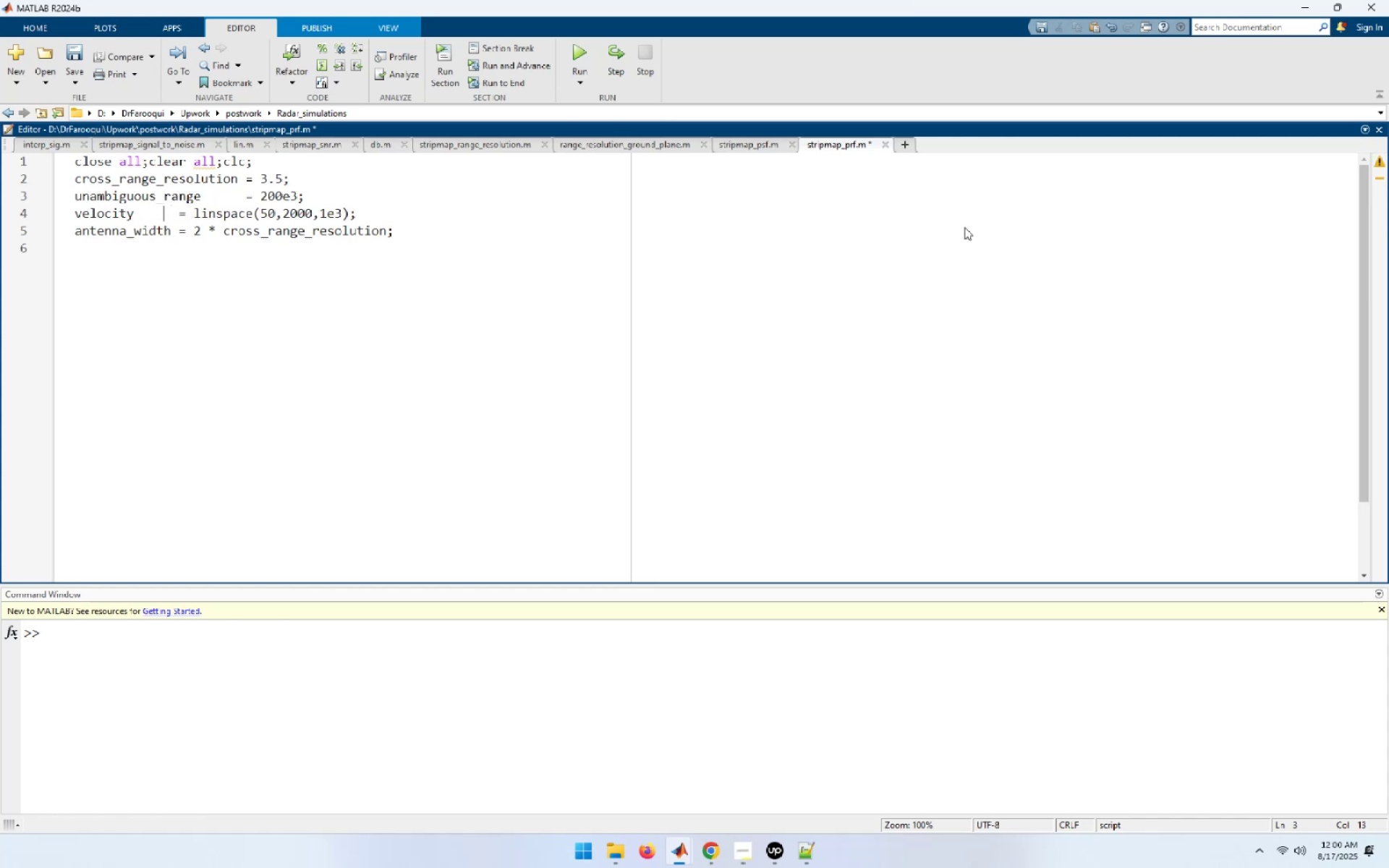 
key(ArrowDown)
 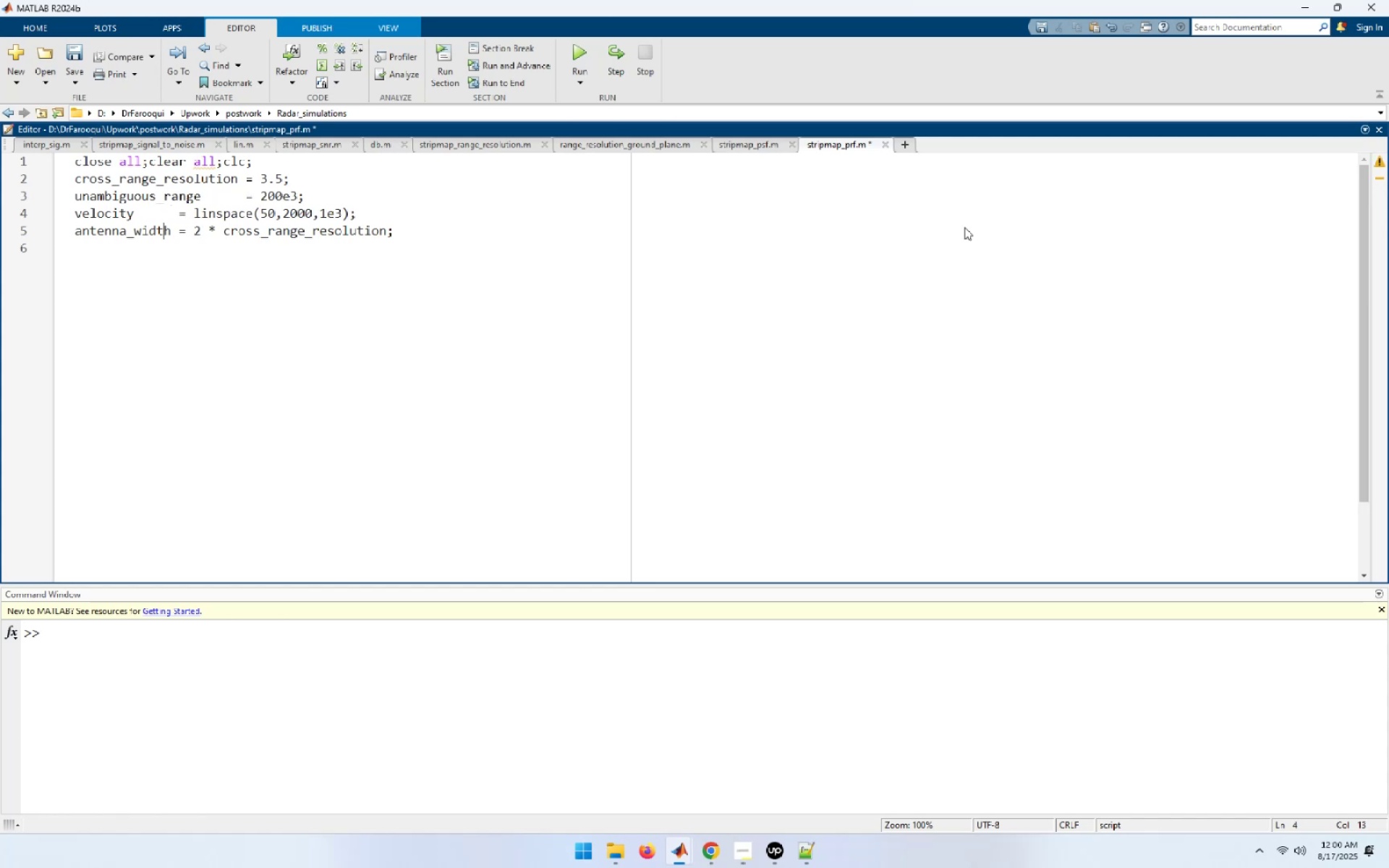 
key(ArrowUp)
 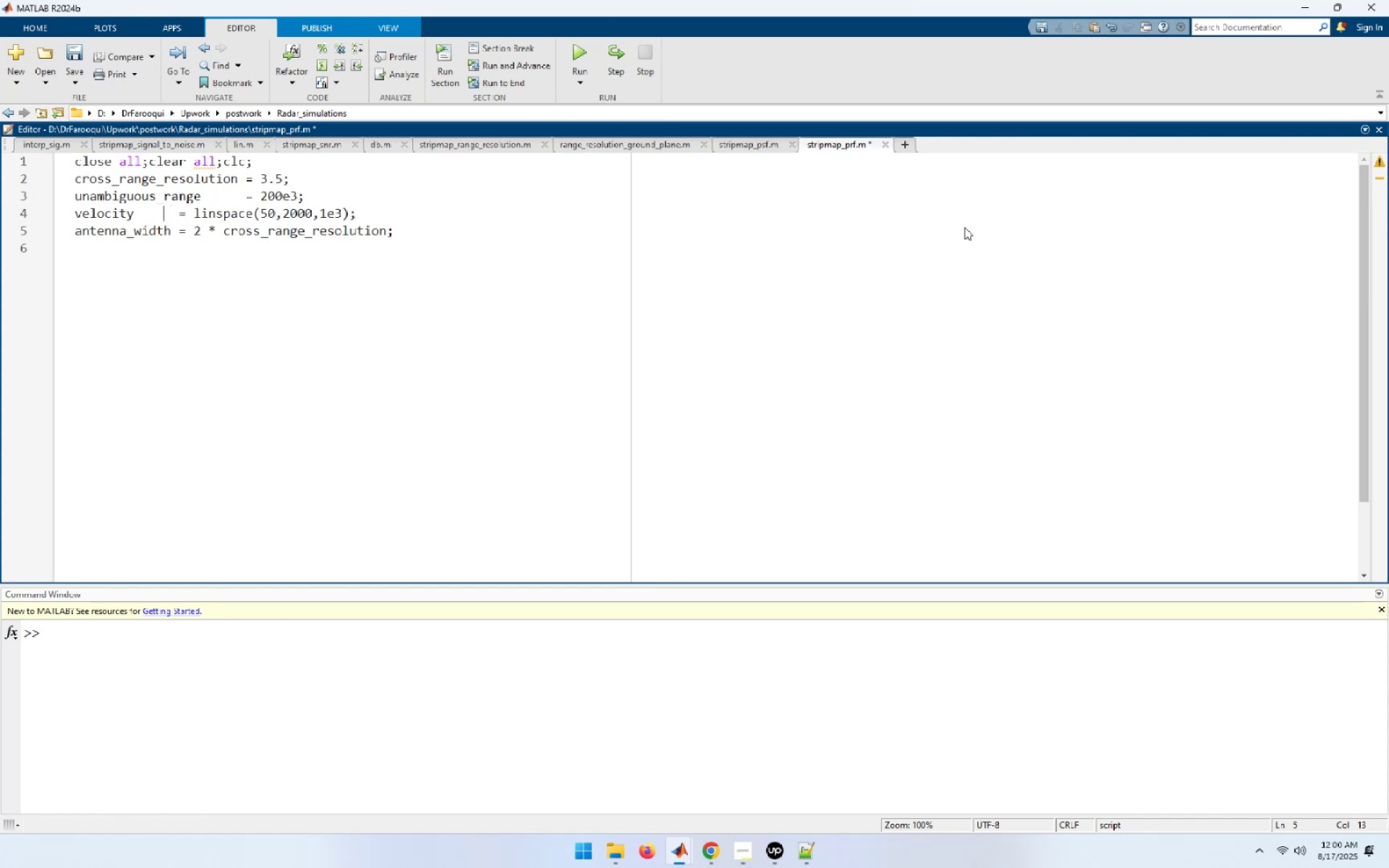 
key(ArrowRight)
 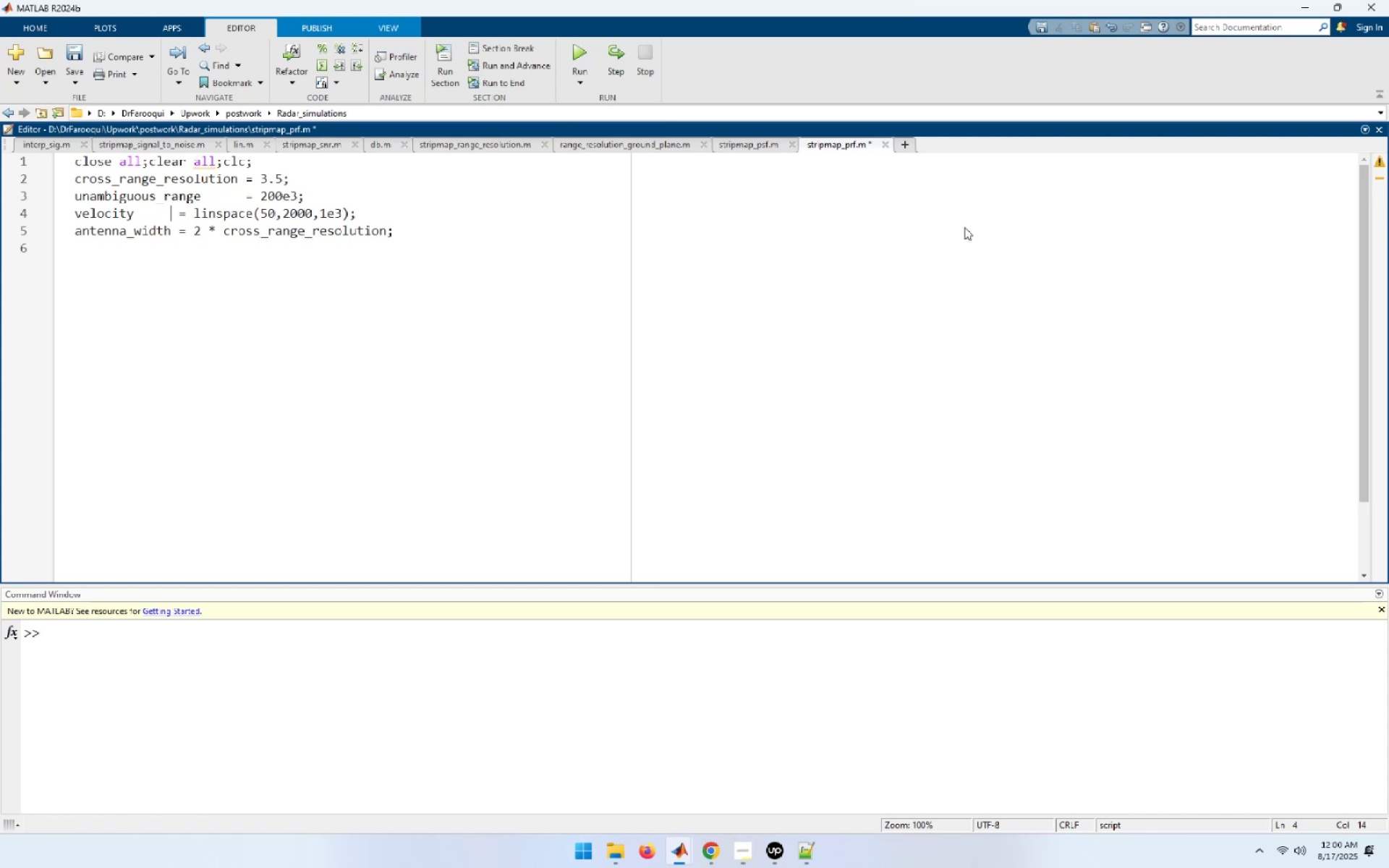 
key(ArrowRight)
 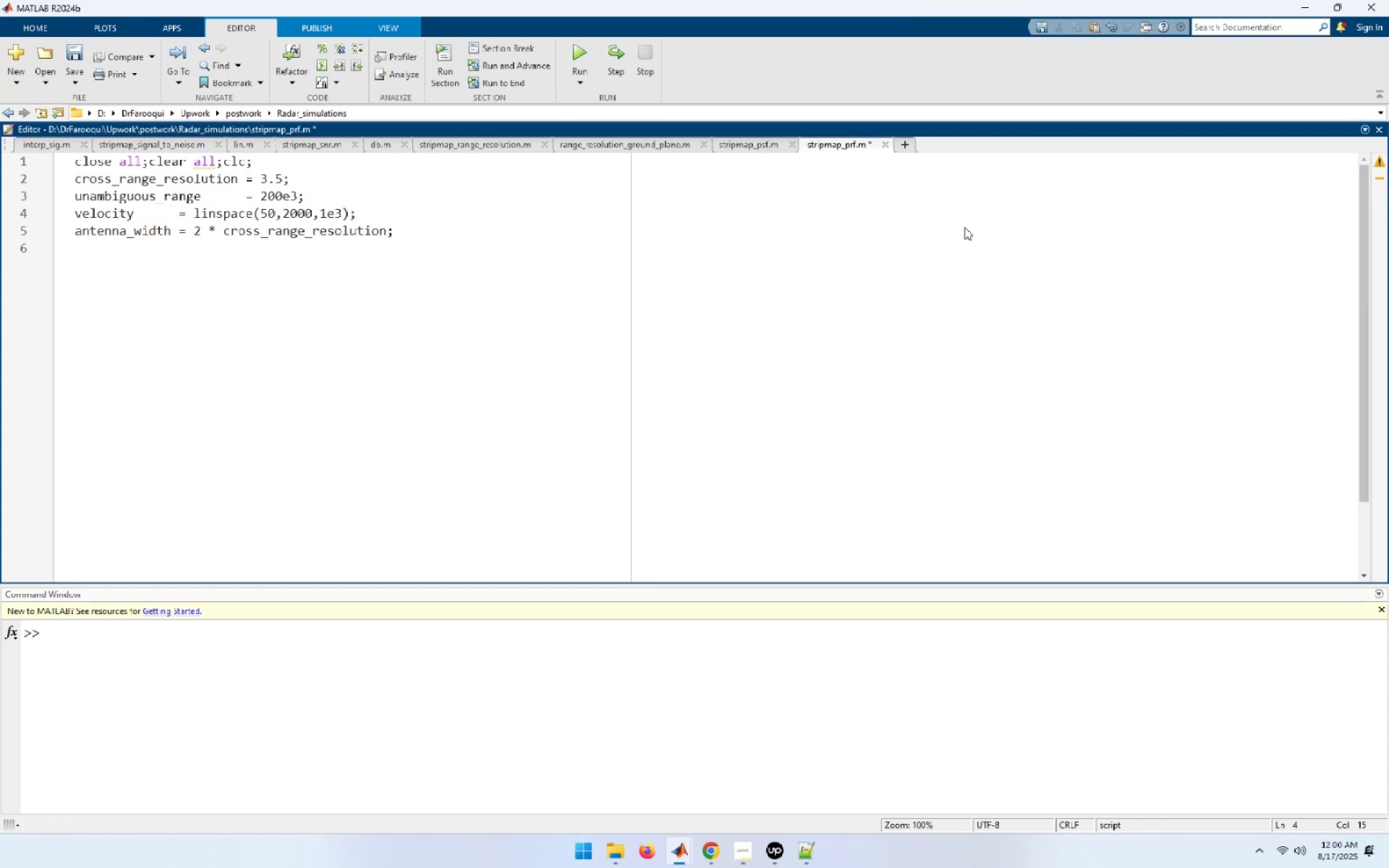 
hold_key(key=Space, duration=0.74)
 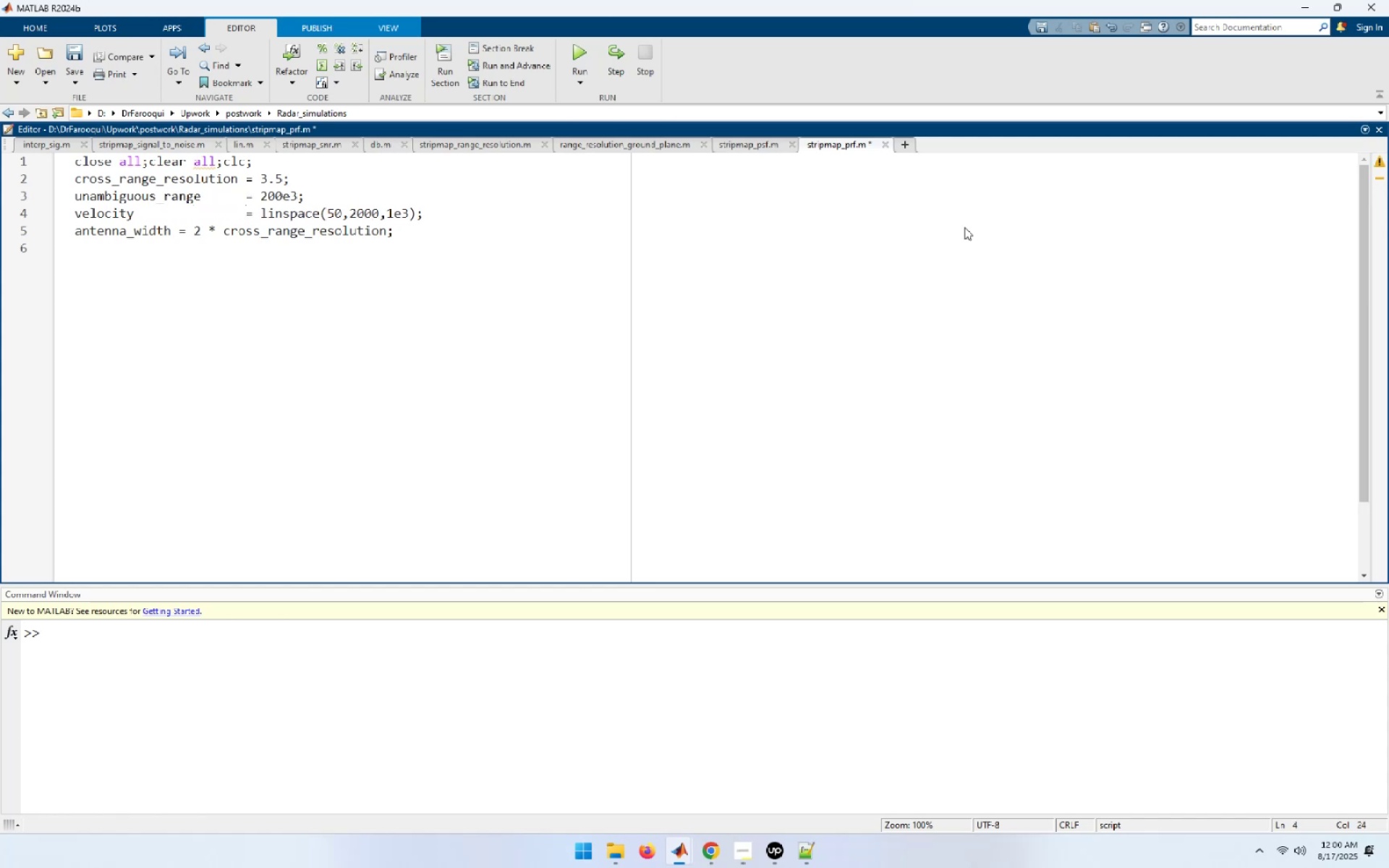 
key(ArrowDown)
 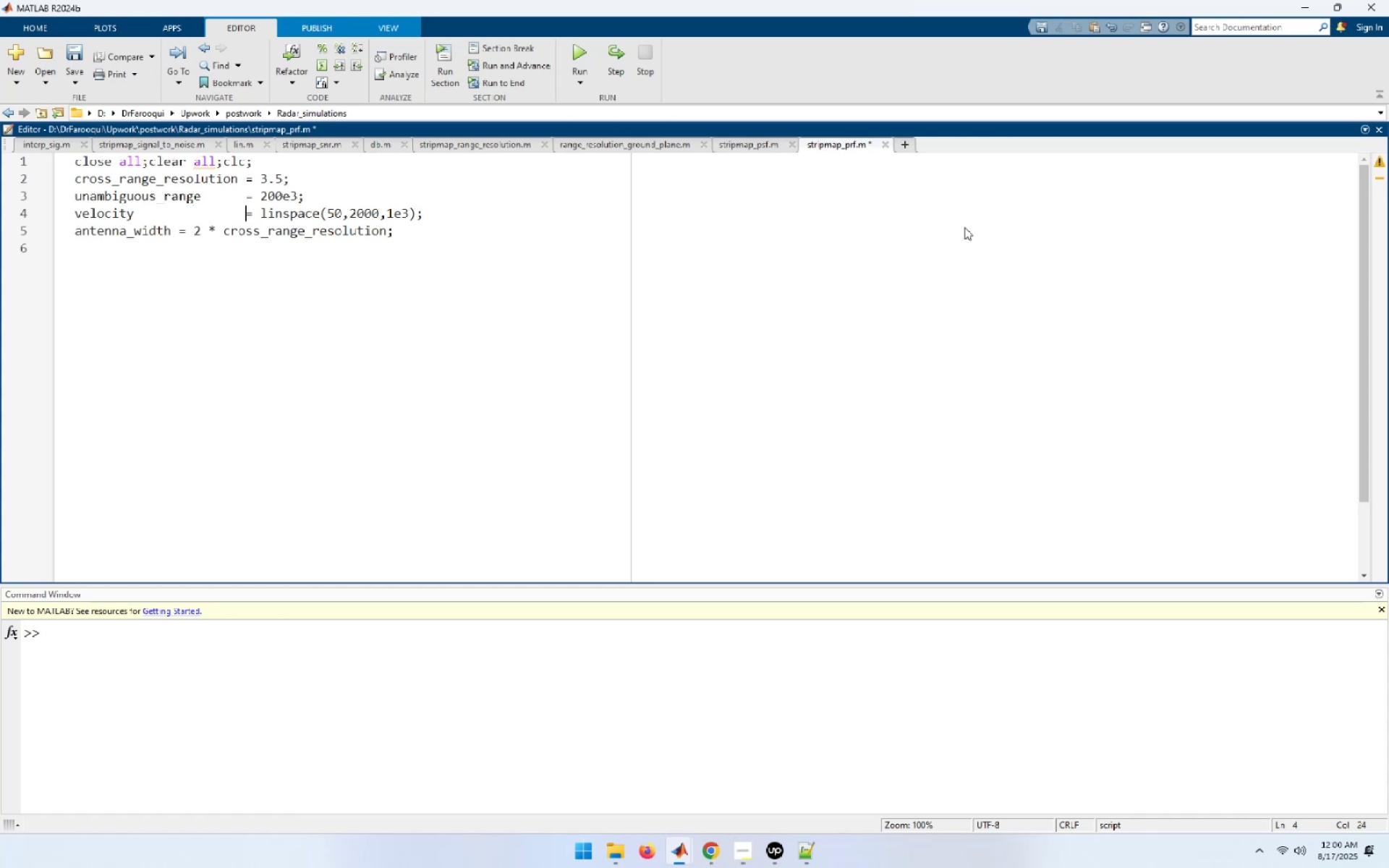 
hold_key(key=ArrowLeft, duration=0.7)
 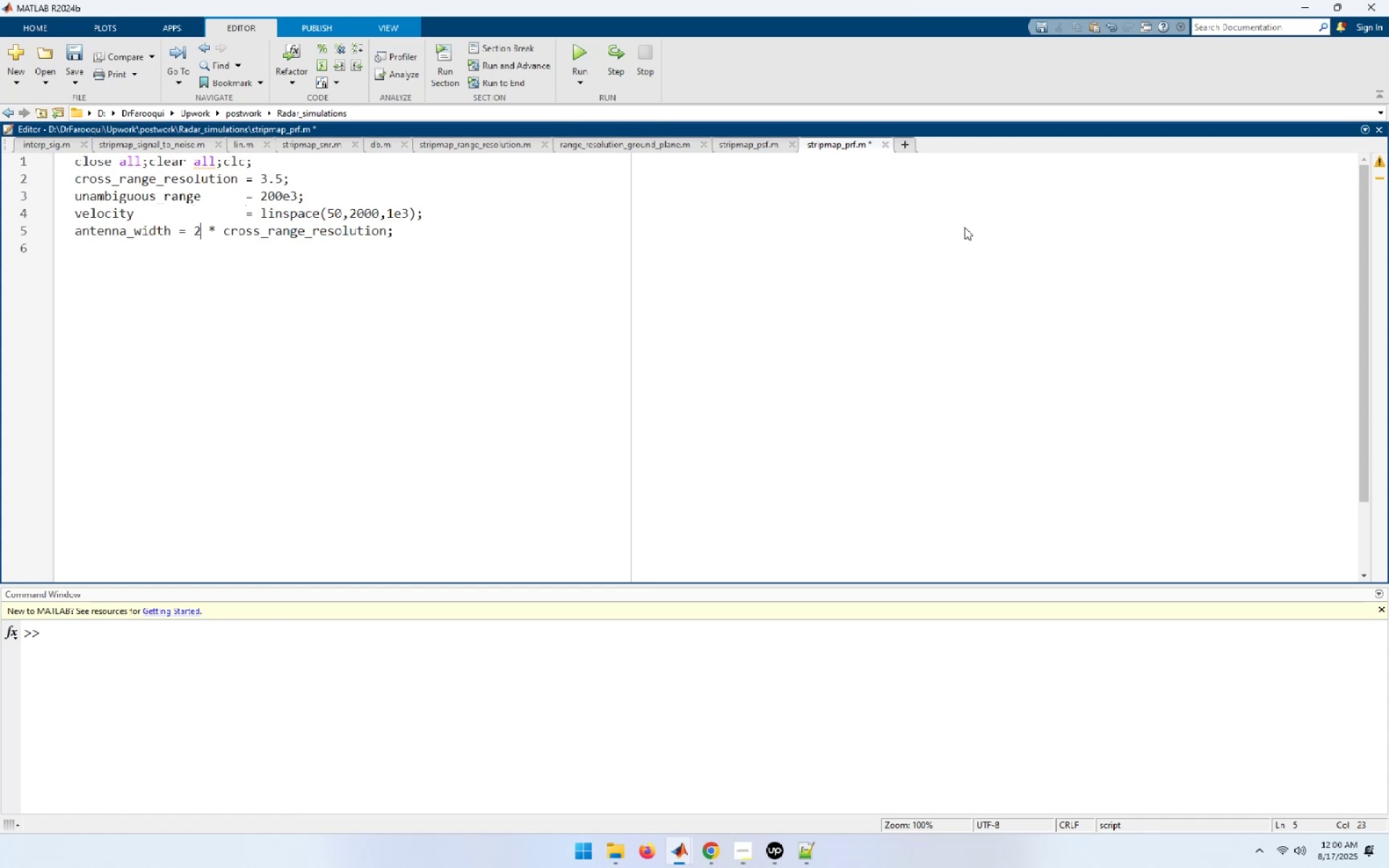 
key(ArrowLeft)
 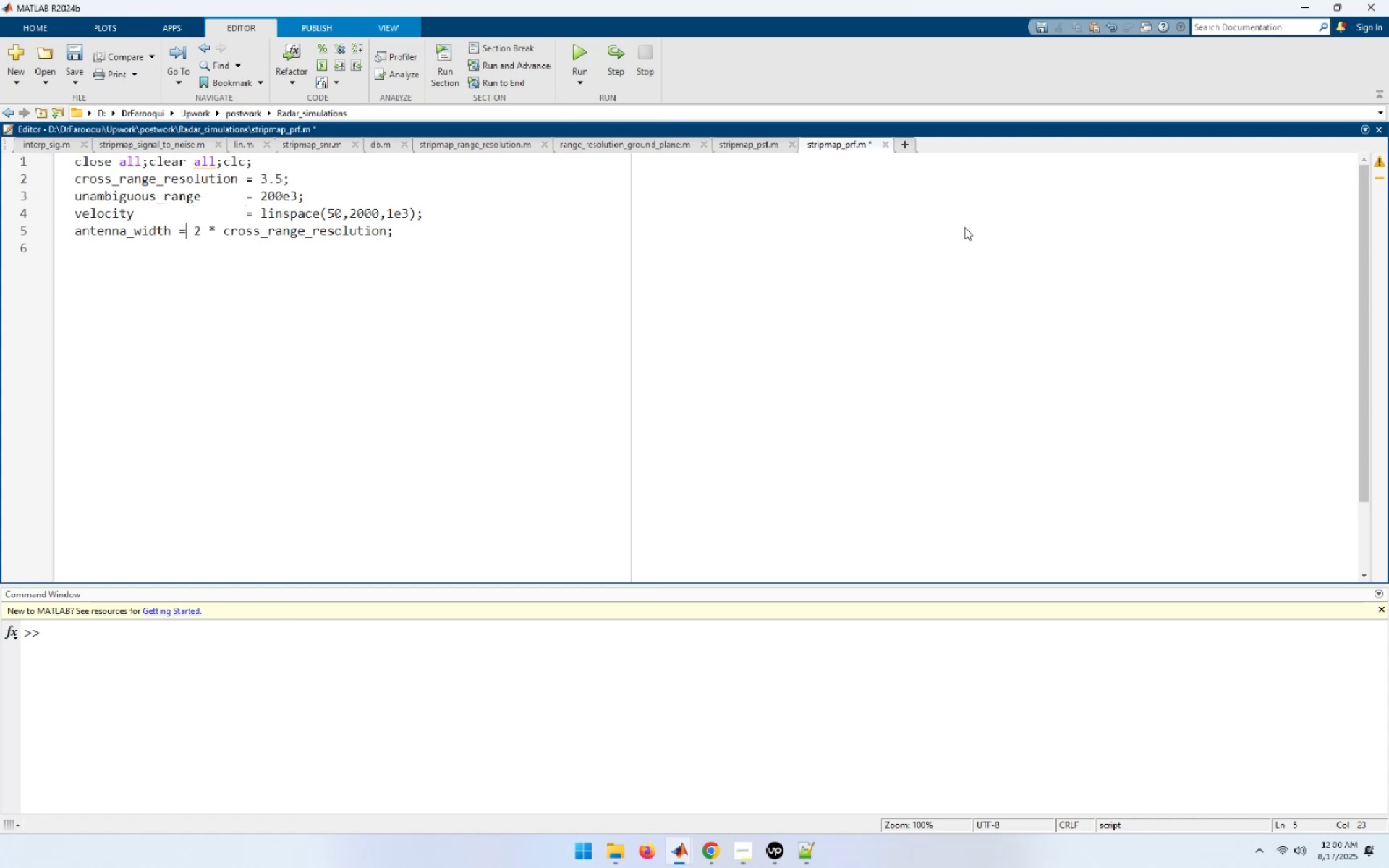 
key(ArrowLeft)
 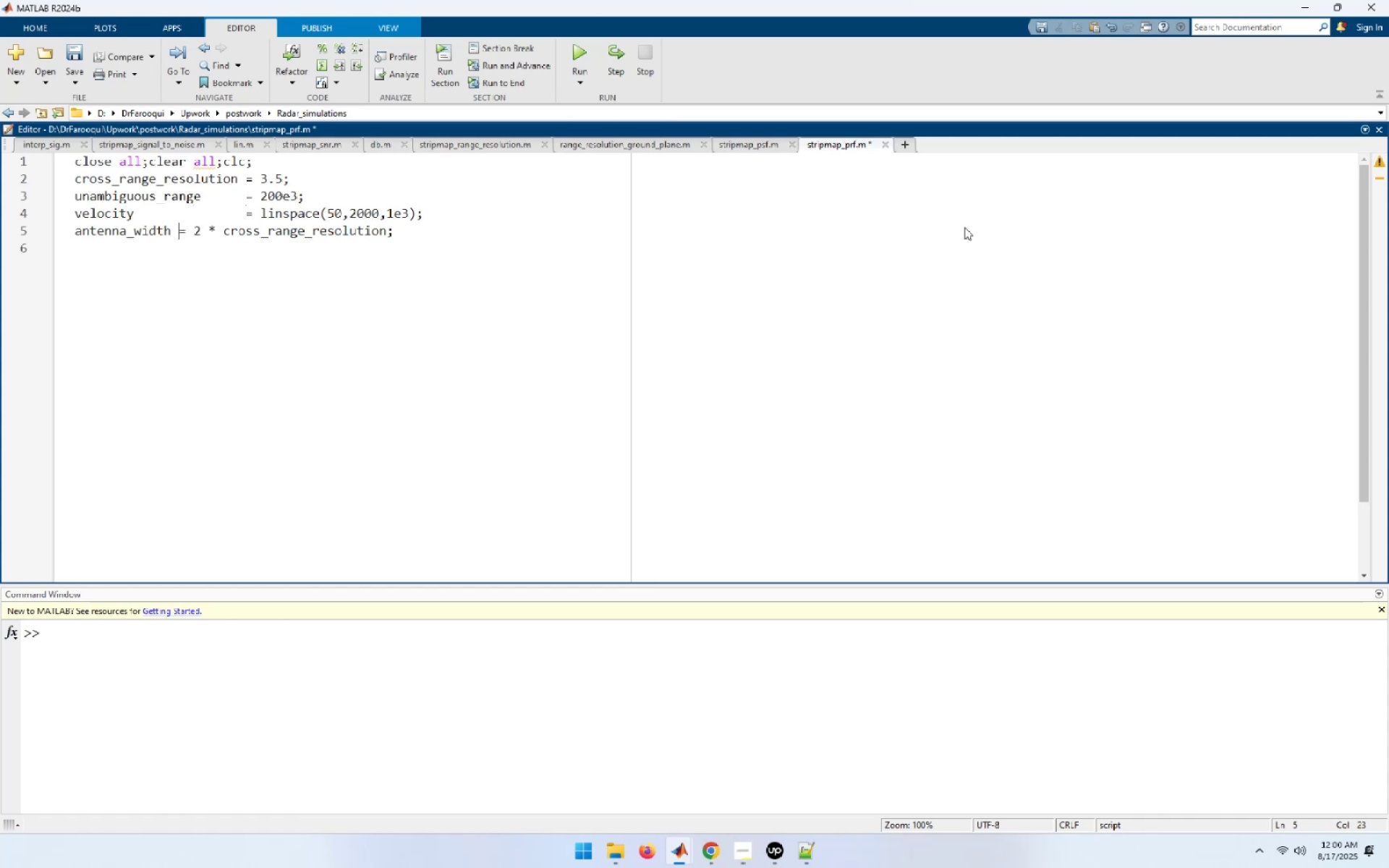 
hold_key(key=Space, duration=0.66)
 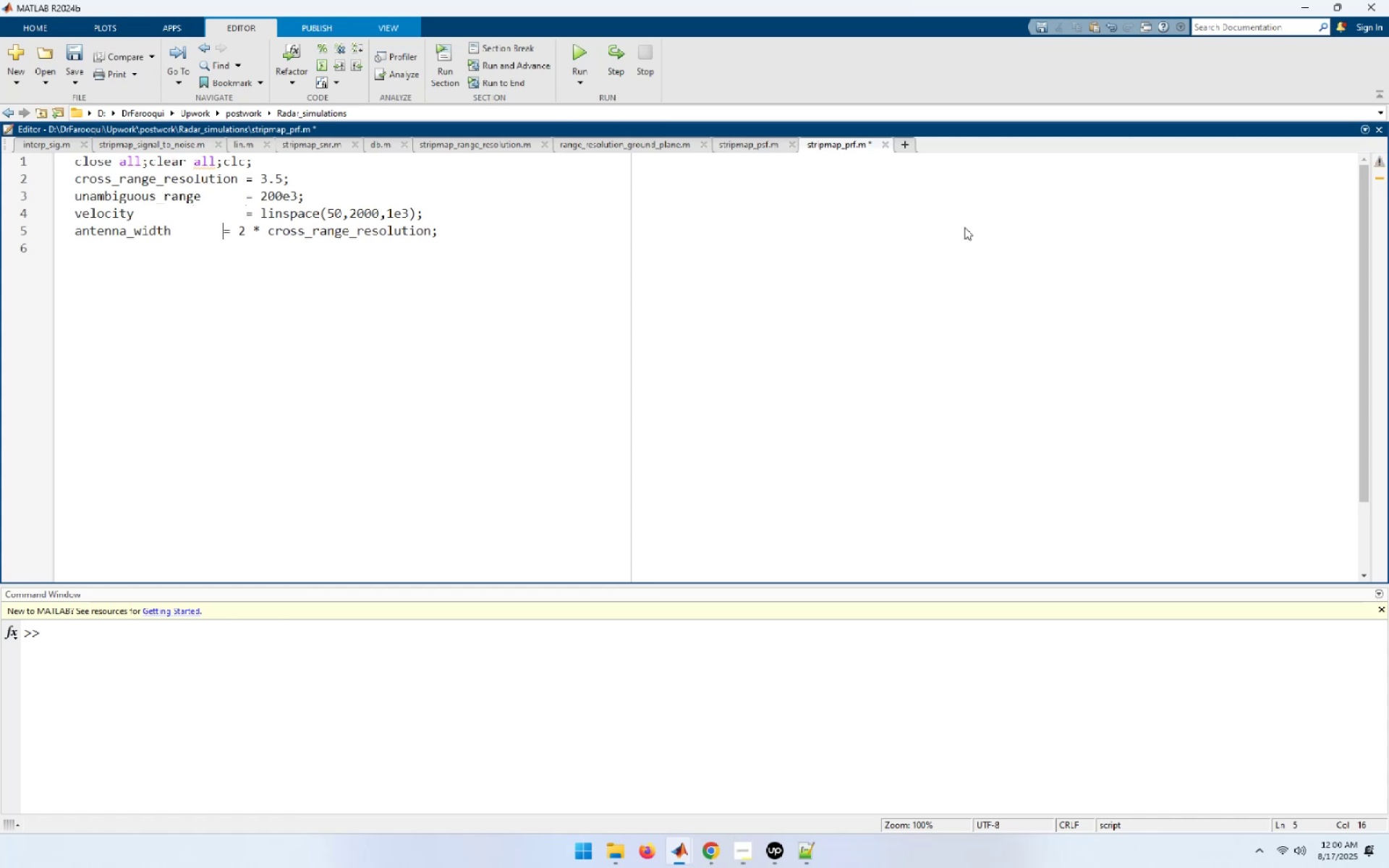 
key(Space)
 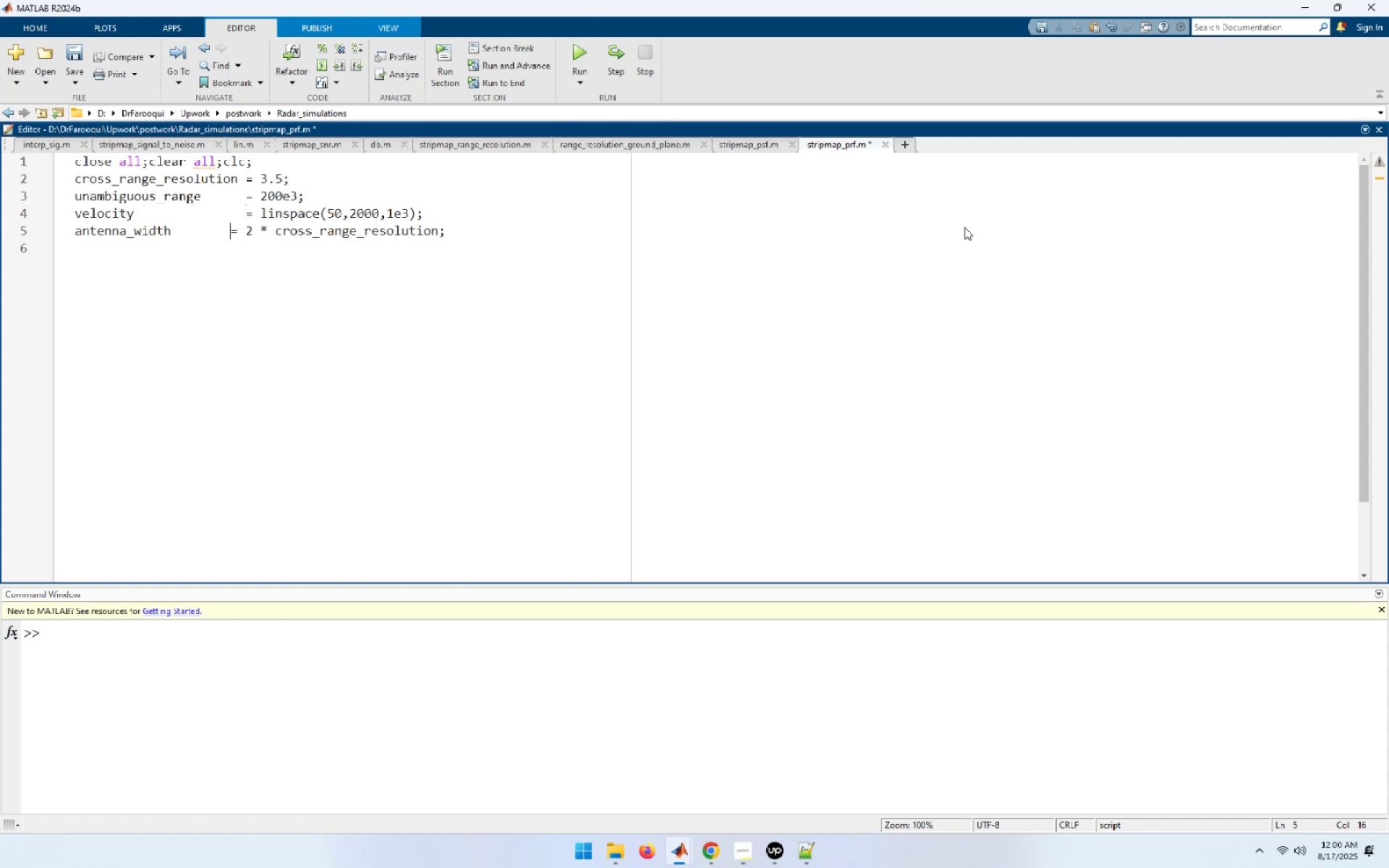 
key(Space)
 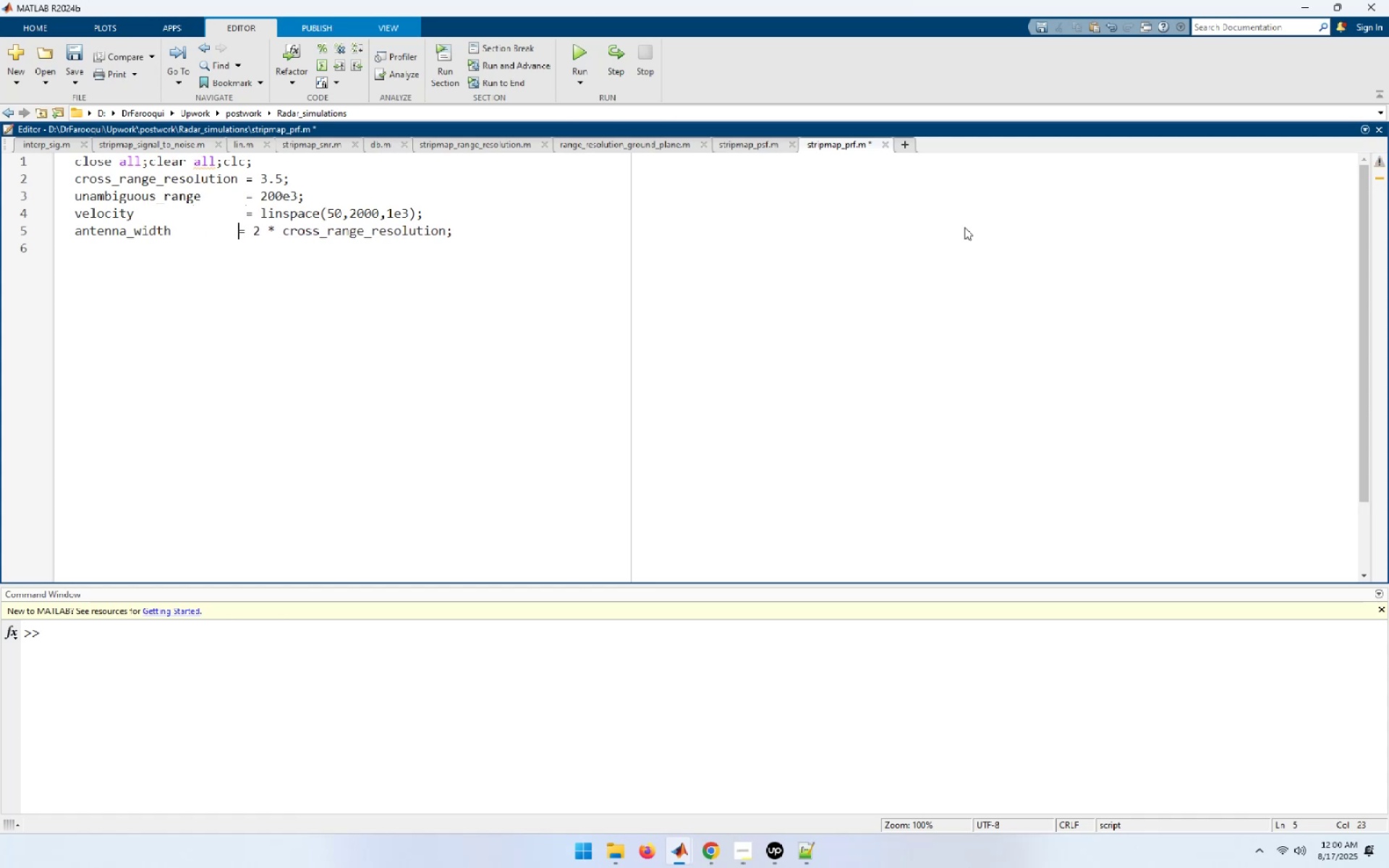 
key(Space)
 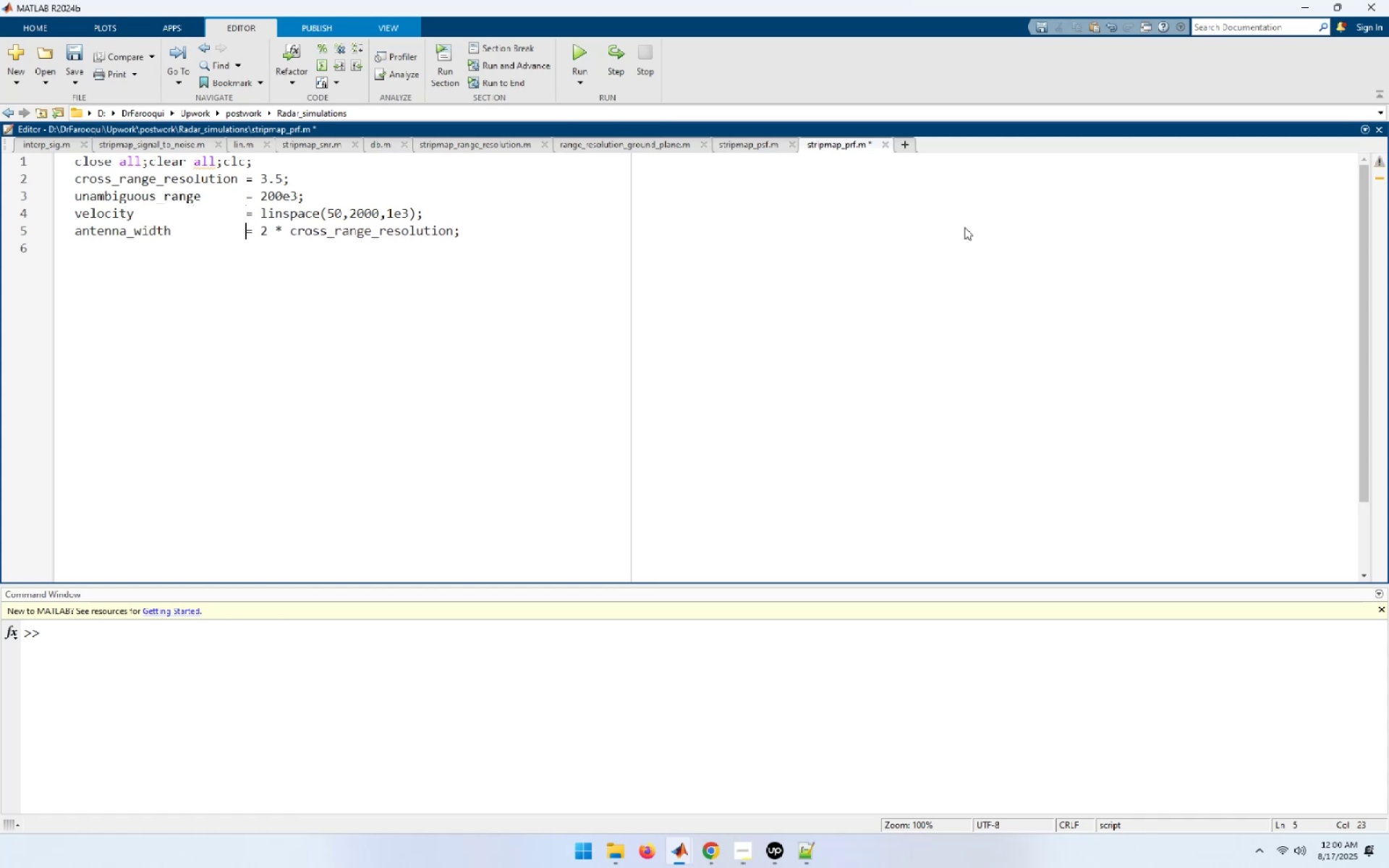 
key(End)
 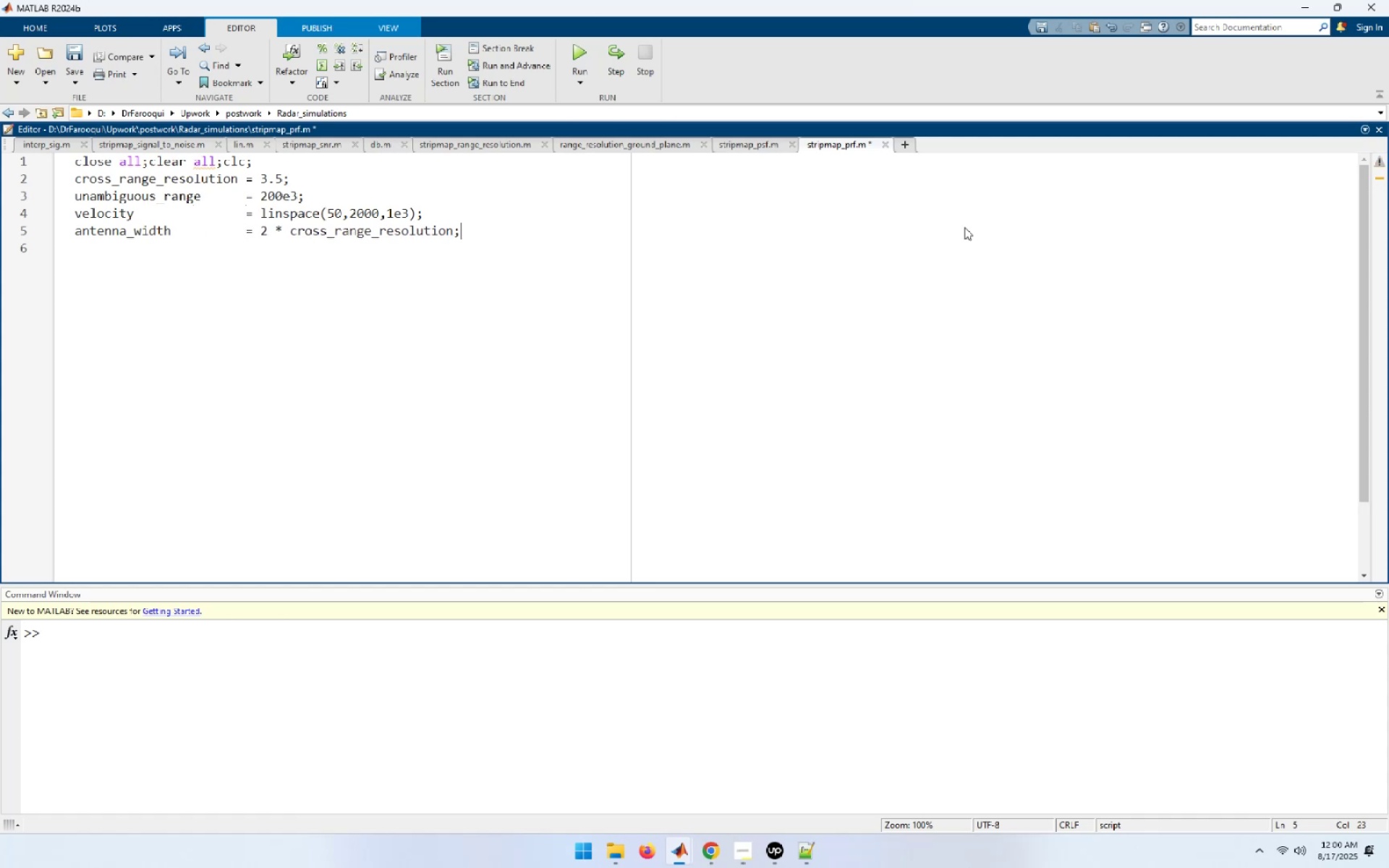 
key(NumpadEnter)
 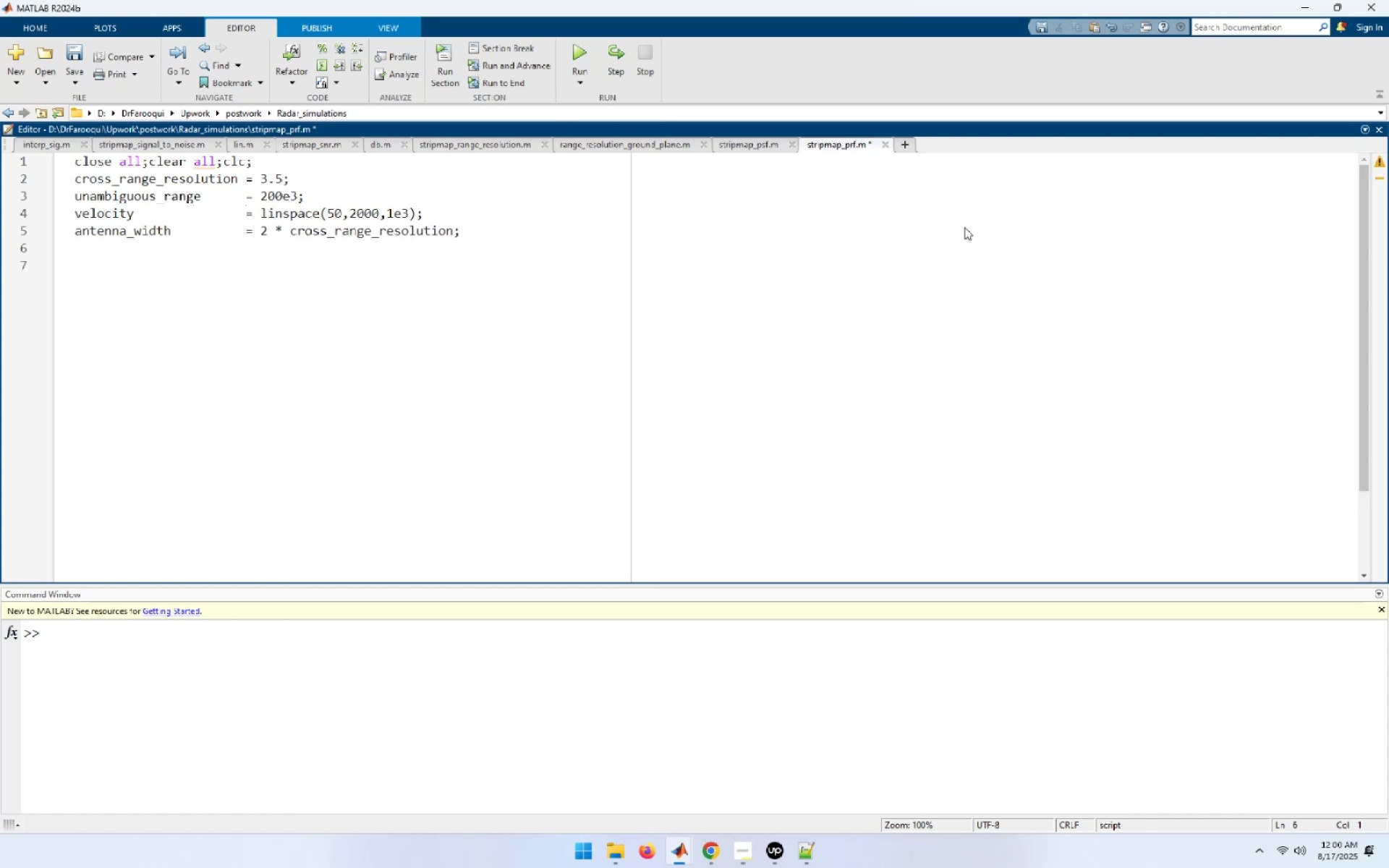 
type(prf_upper_limit c)
key(Backspace)
type(=-)
key(Backspace)
type( c * vel)
key(Tab)
type( /(ante)
key(Tab)
type();)
 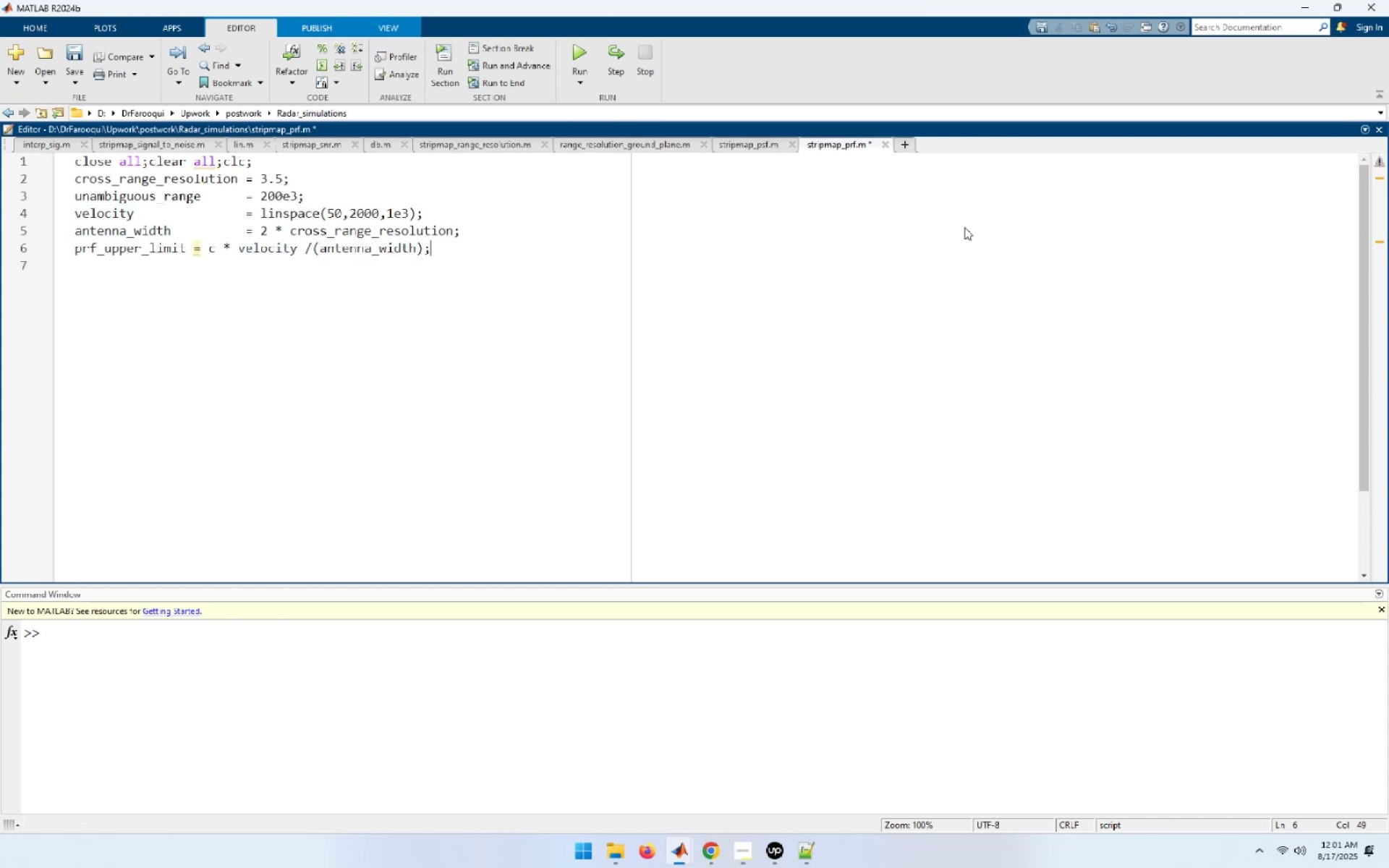 
key(ArrowUp)
 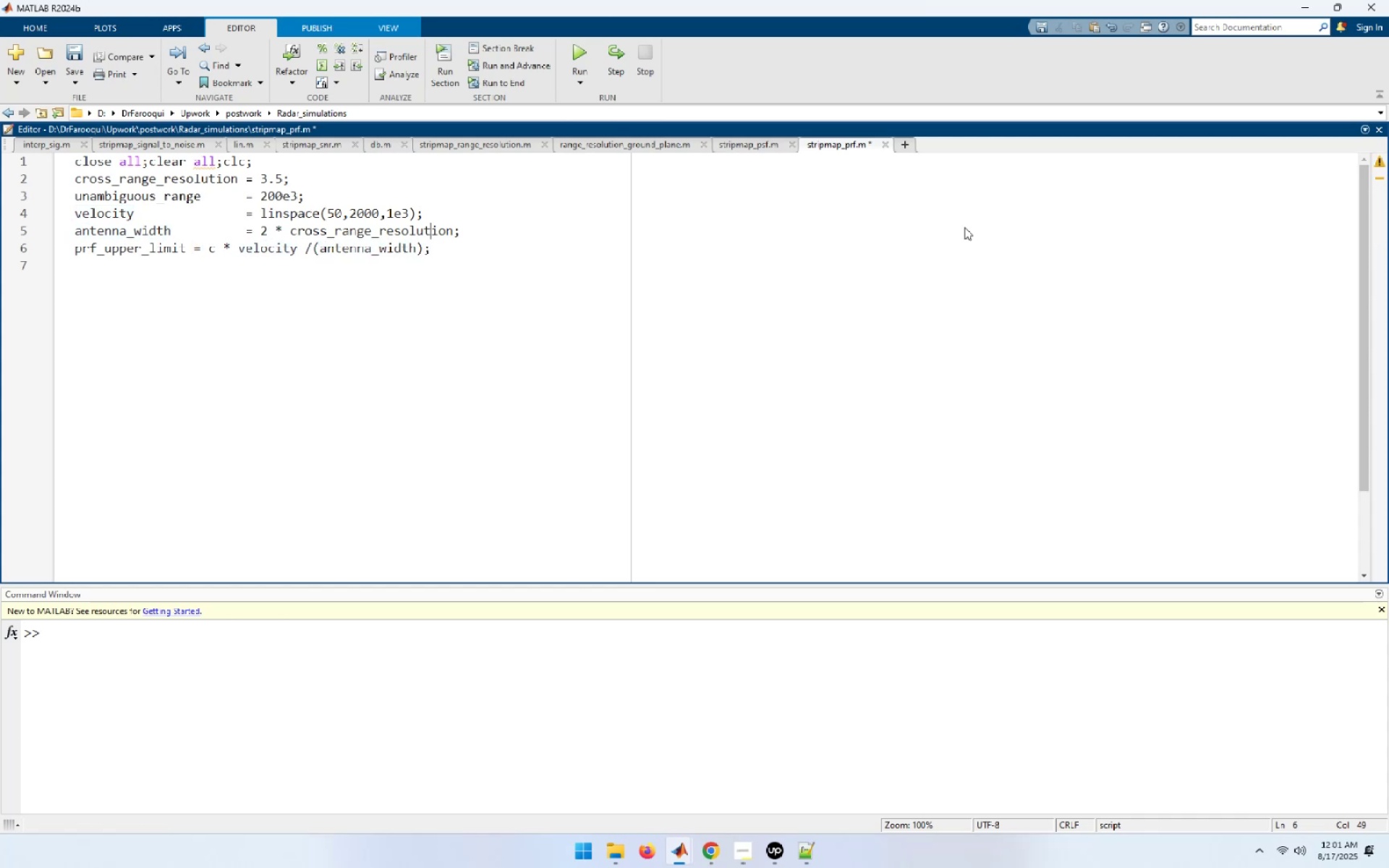 
key(ArrowUp)
 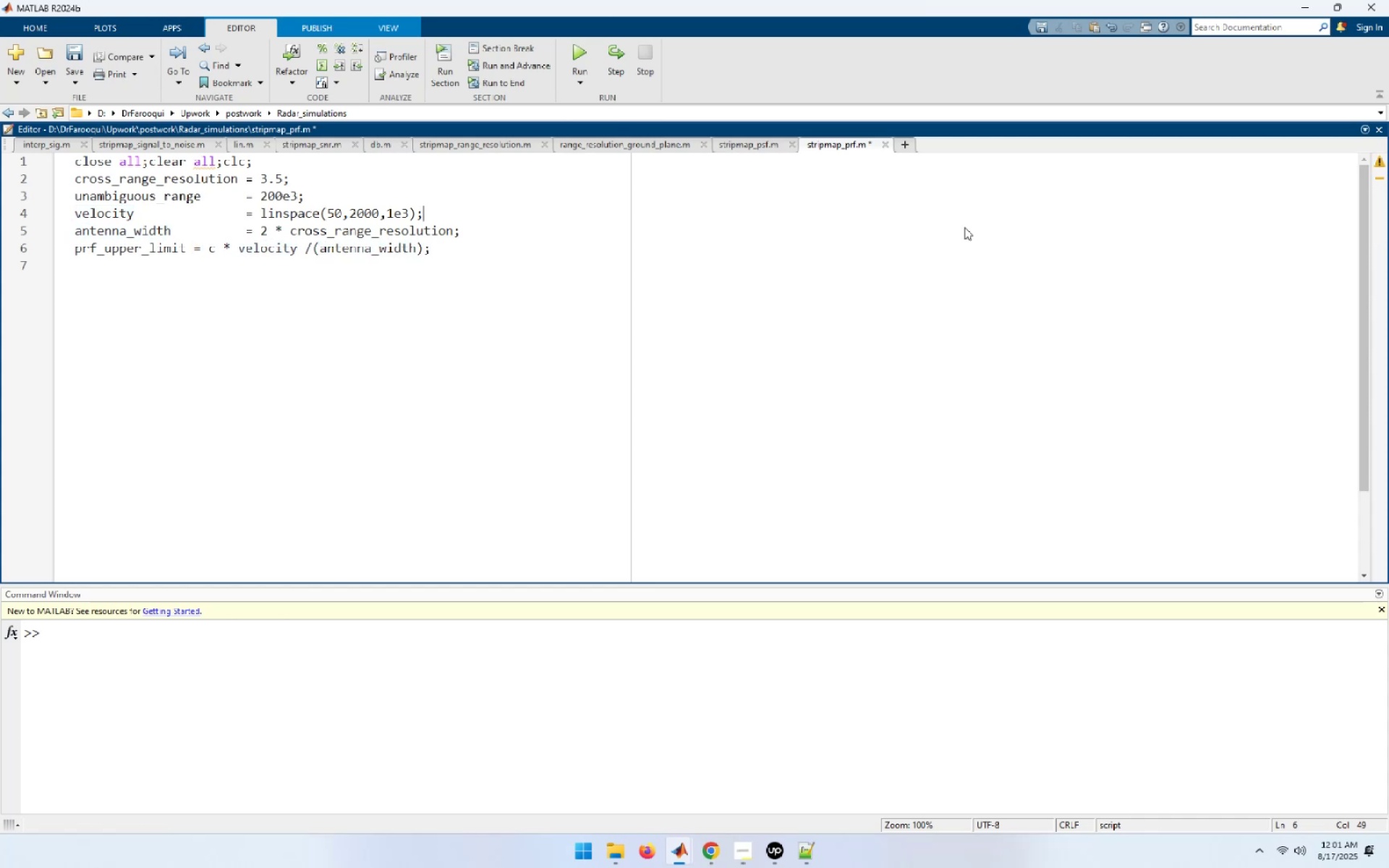 
key(ArrowUp)
 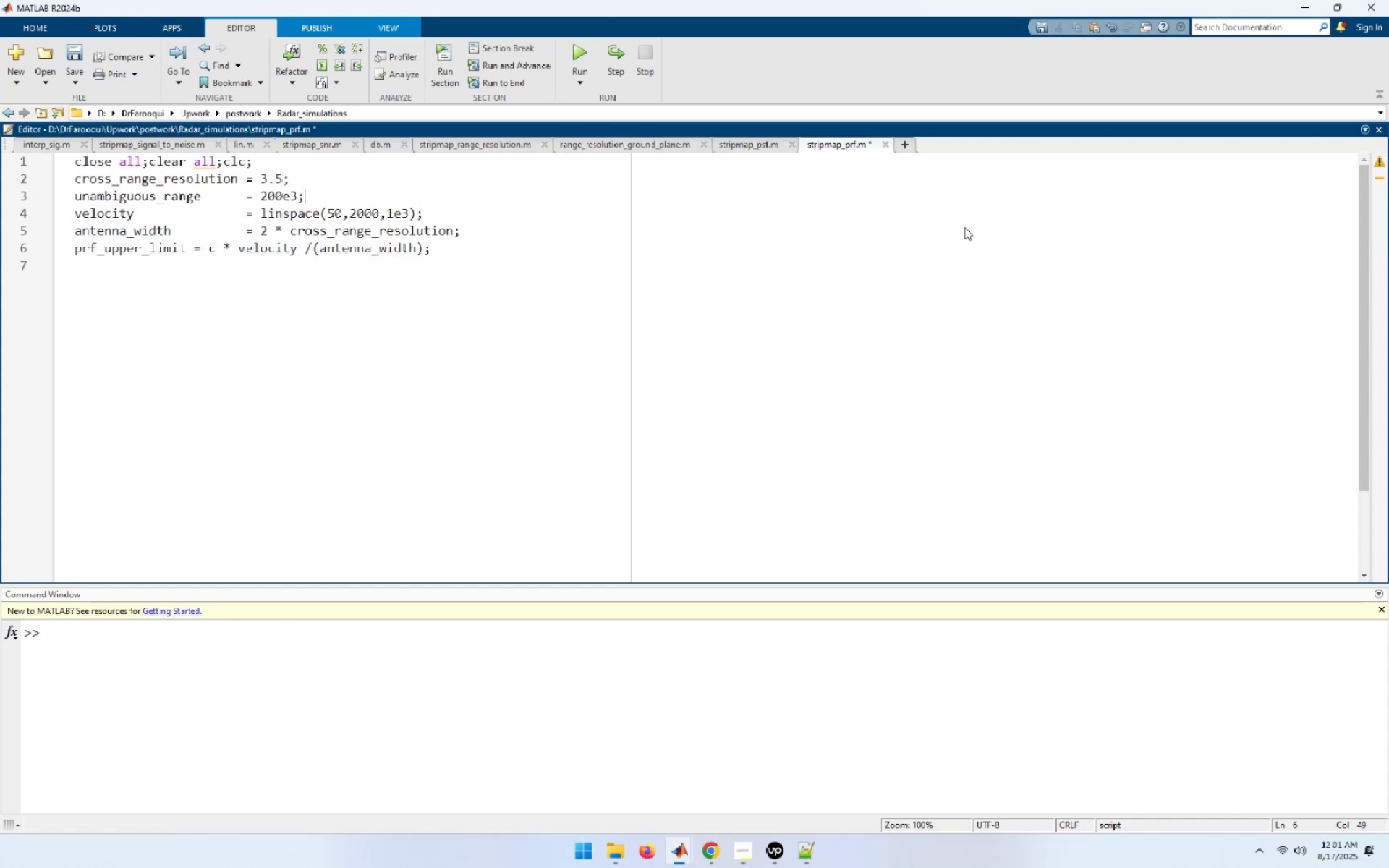 
key(ArrowUp)
 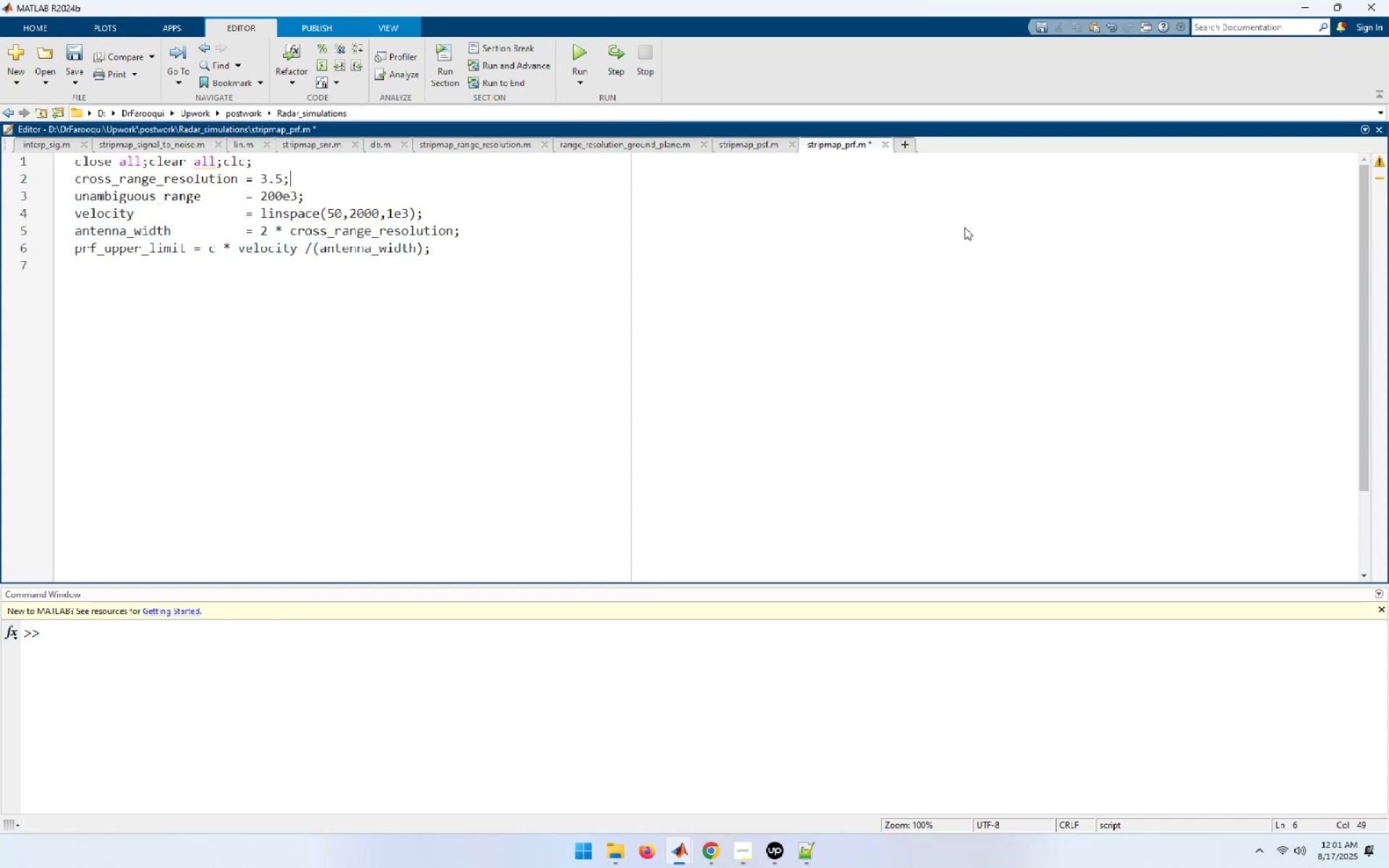 
key(ArrowUp)
 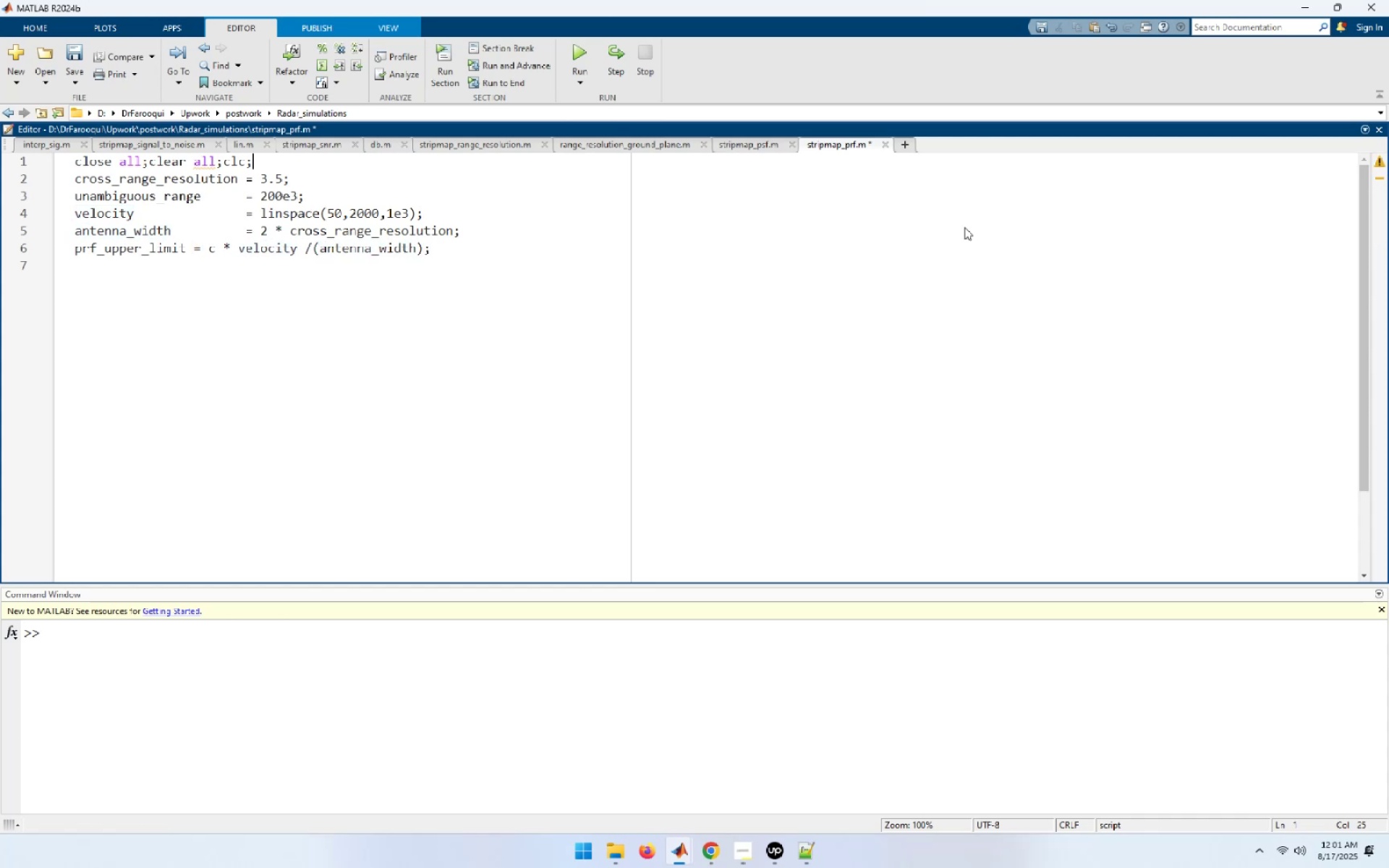 
key(Enter)
 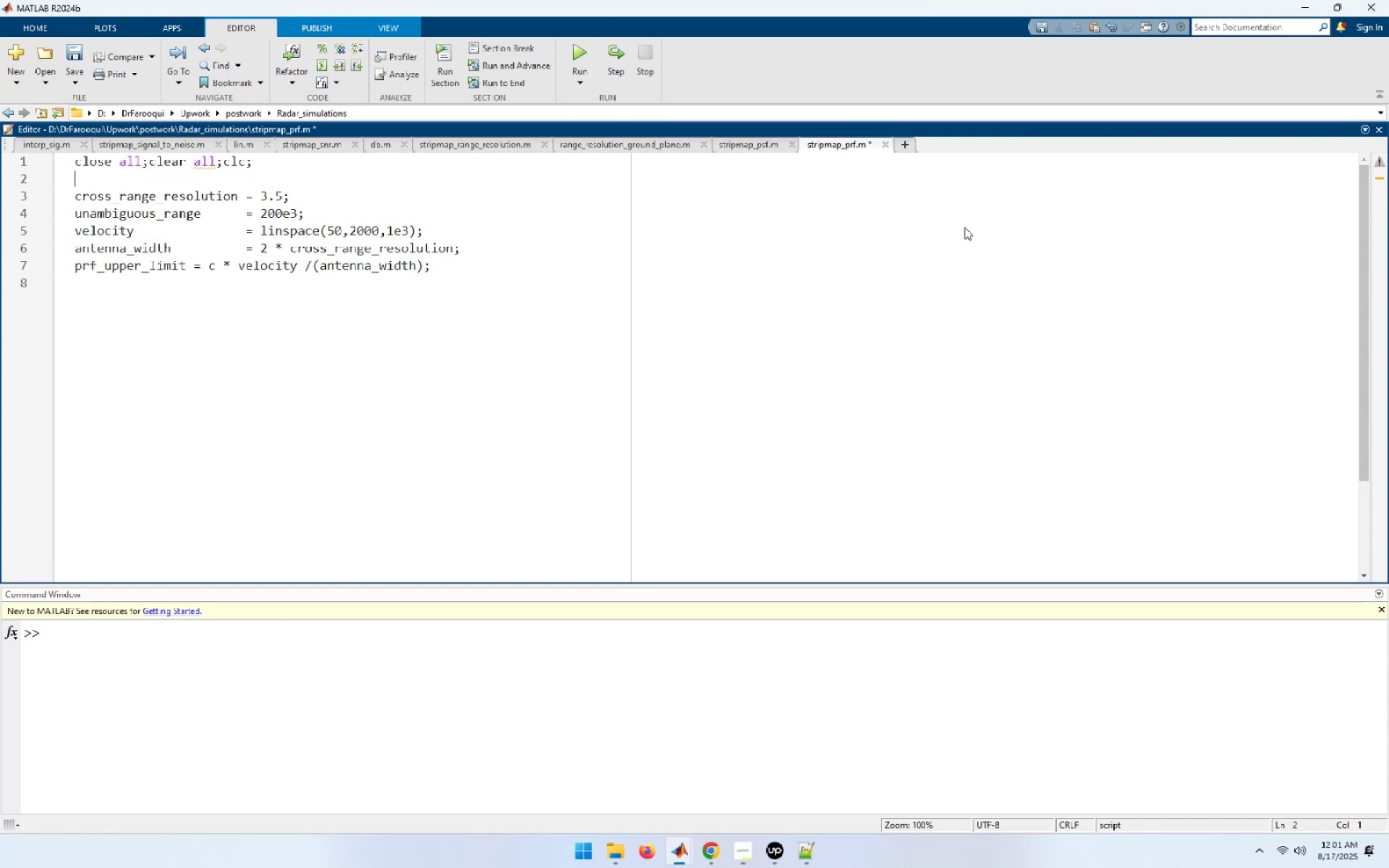 
type(c=)
key(Backspace)
key(Backspace)
type(-=)
key(Backspace)
type( phy)
key(Tab)
type(('LightSpeed');)
 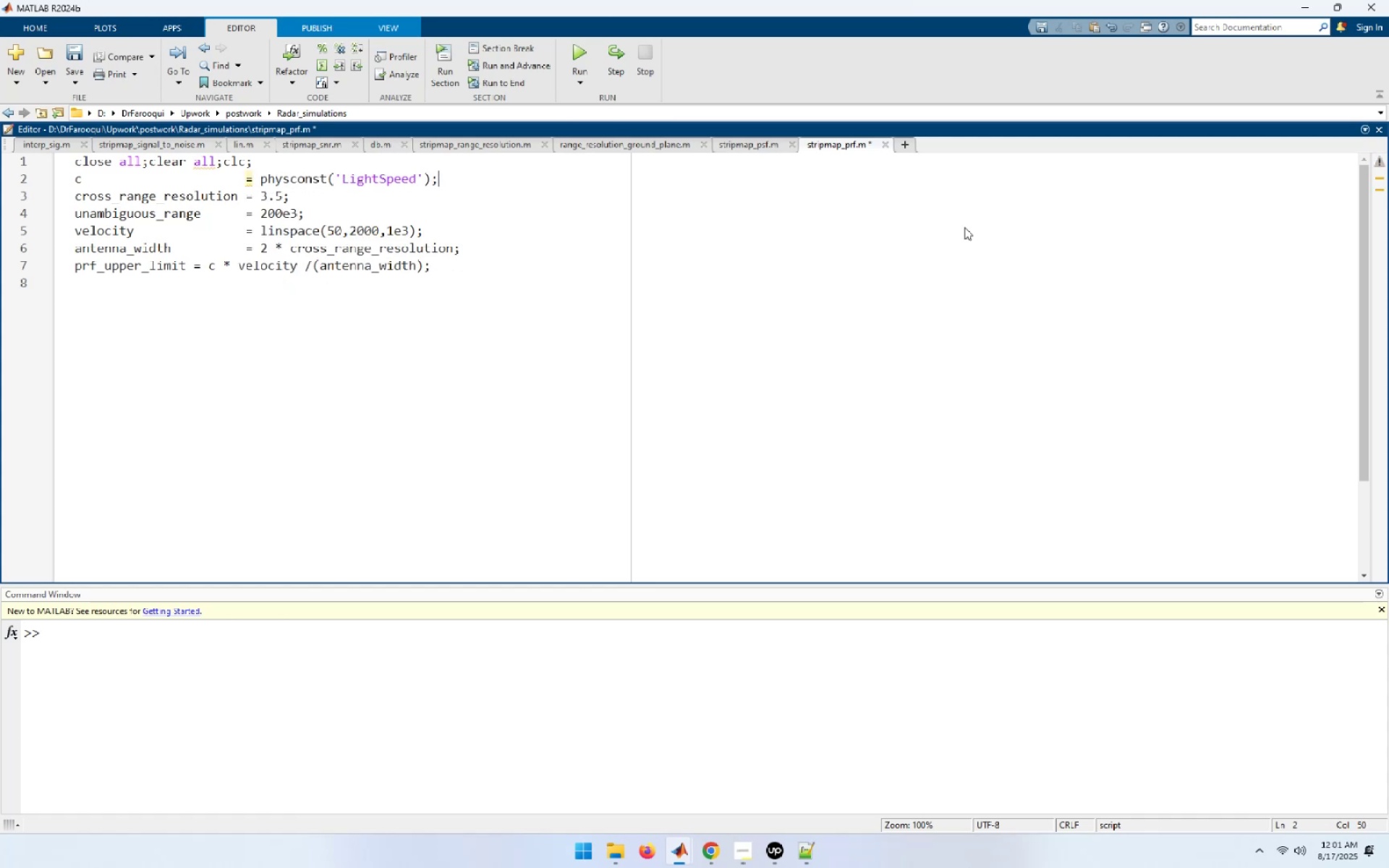 
key(ArrowDown)
 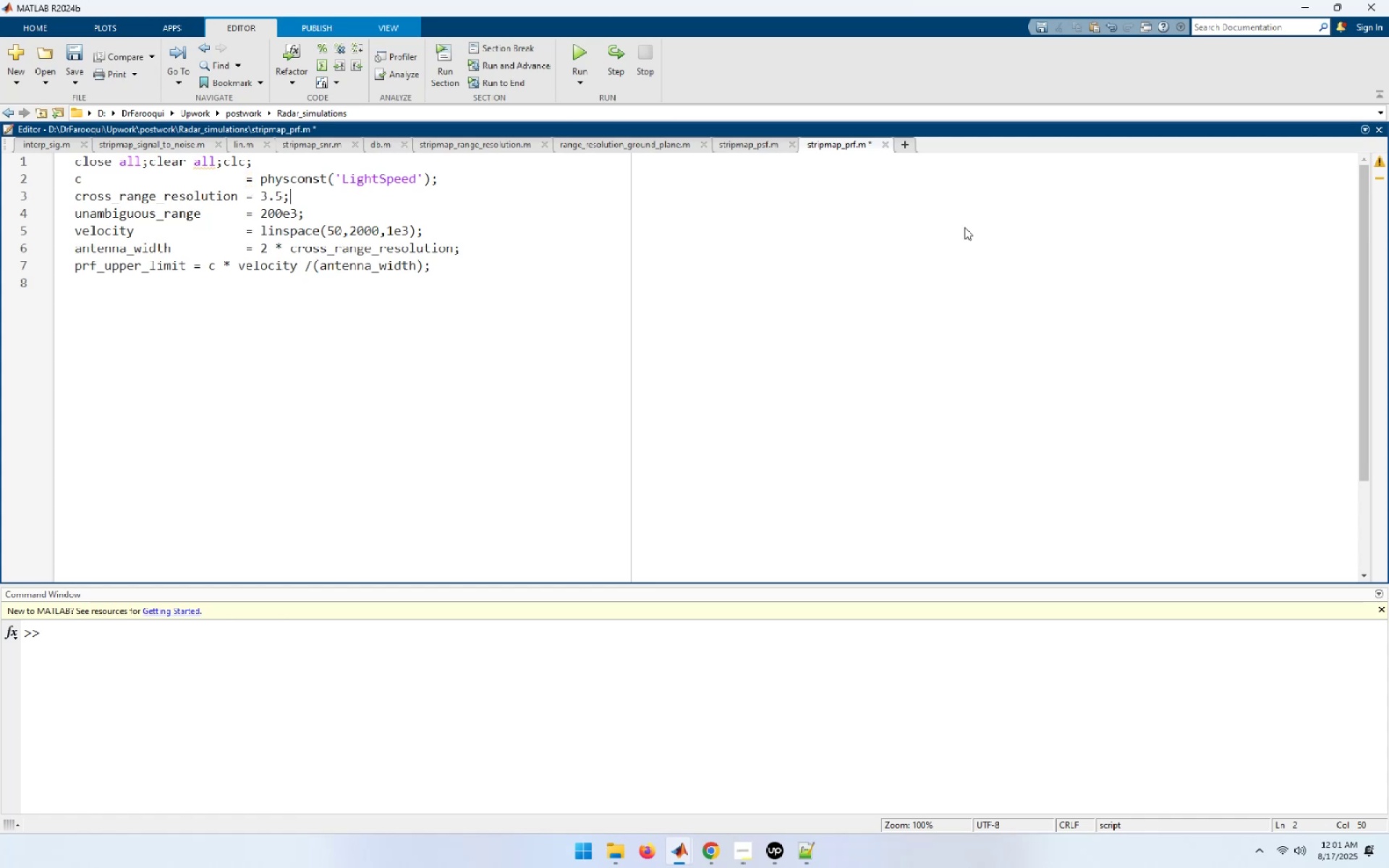 
key(ArrowDown)
 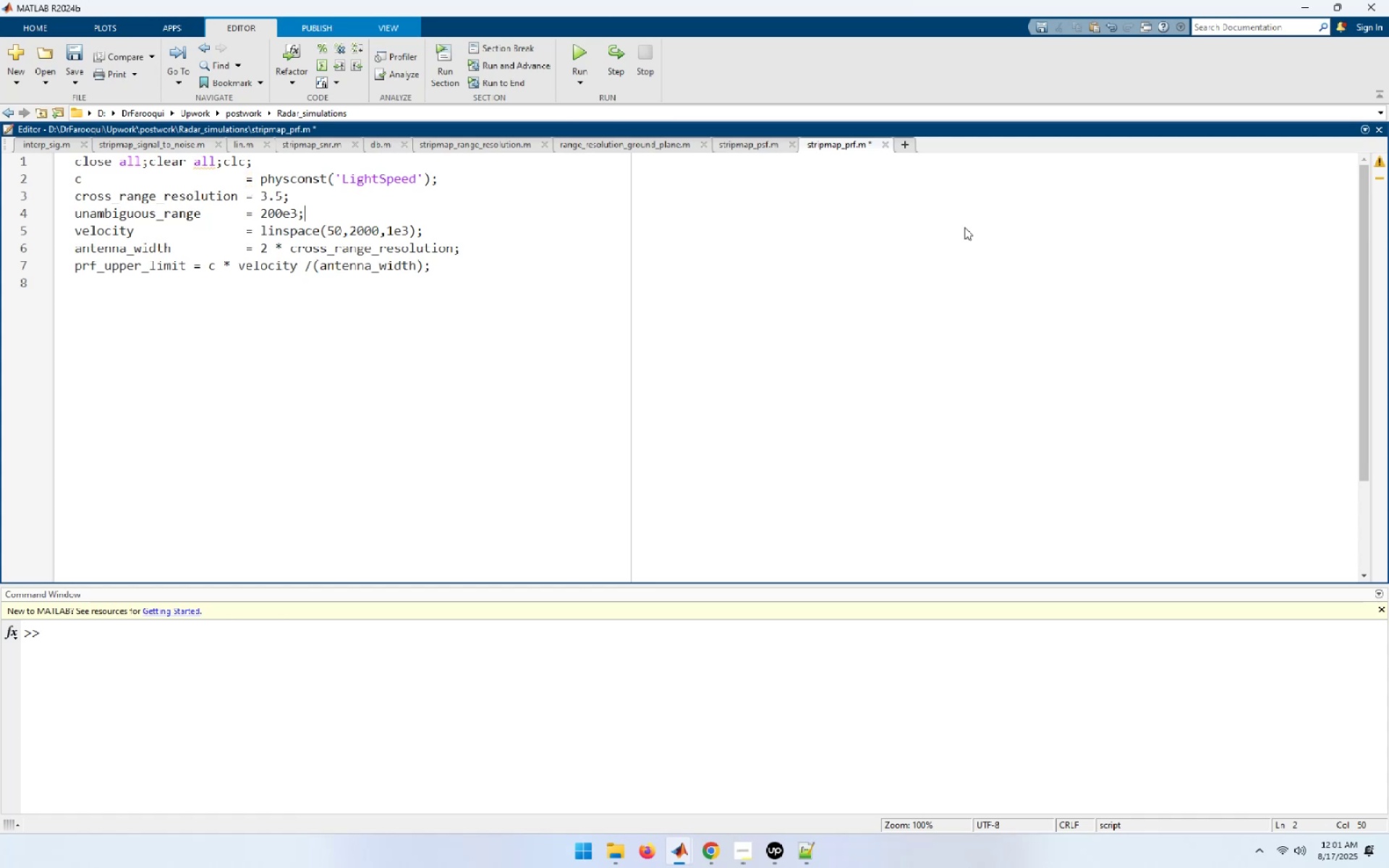 
key(ArrowDown)
 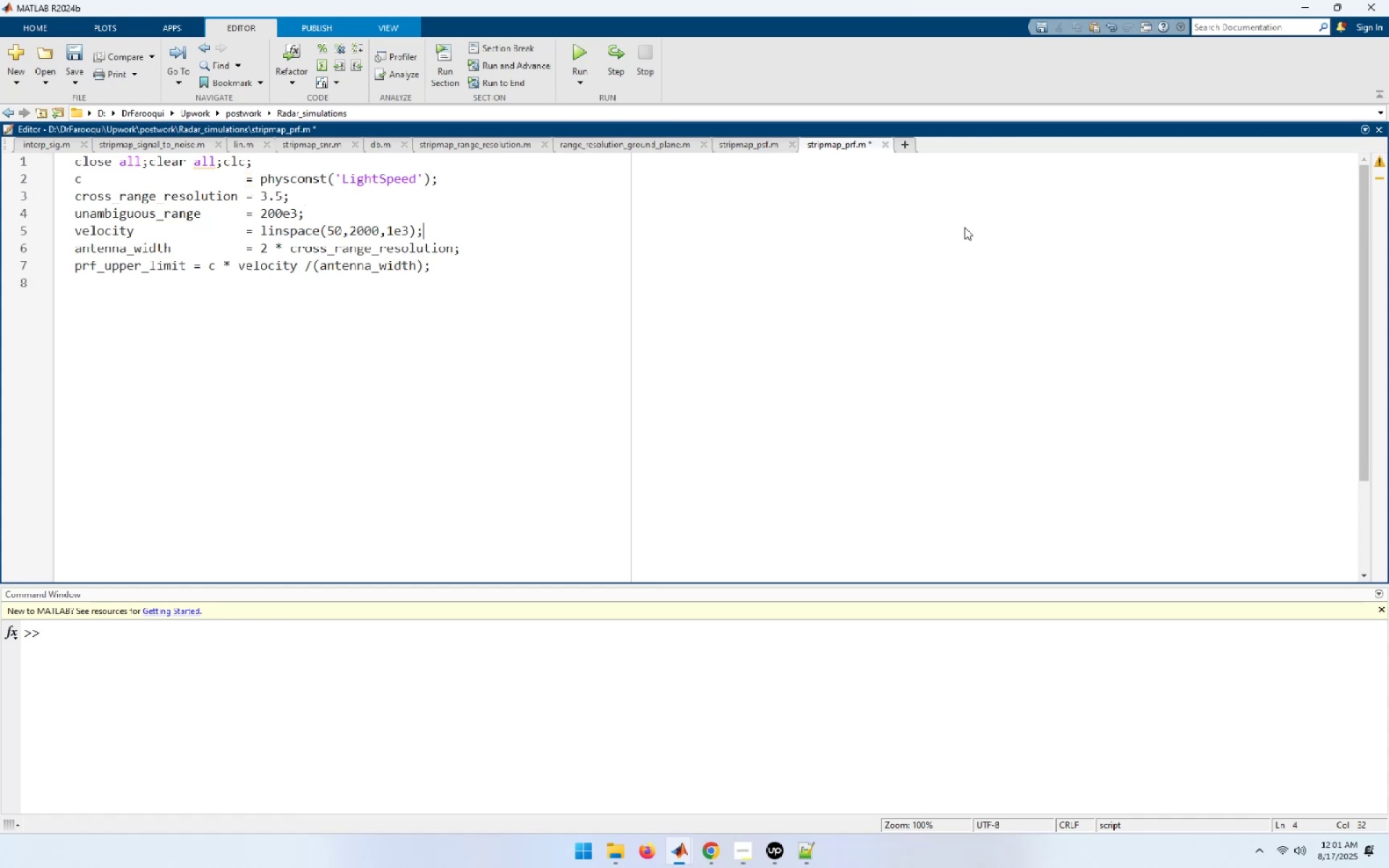 
hold_key(key=ArrowLeft, duration=0.35)
 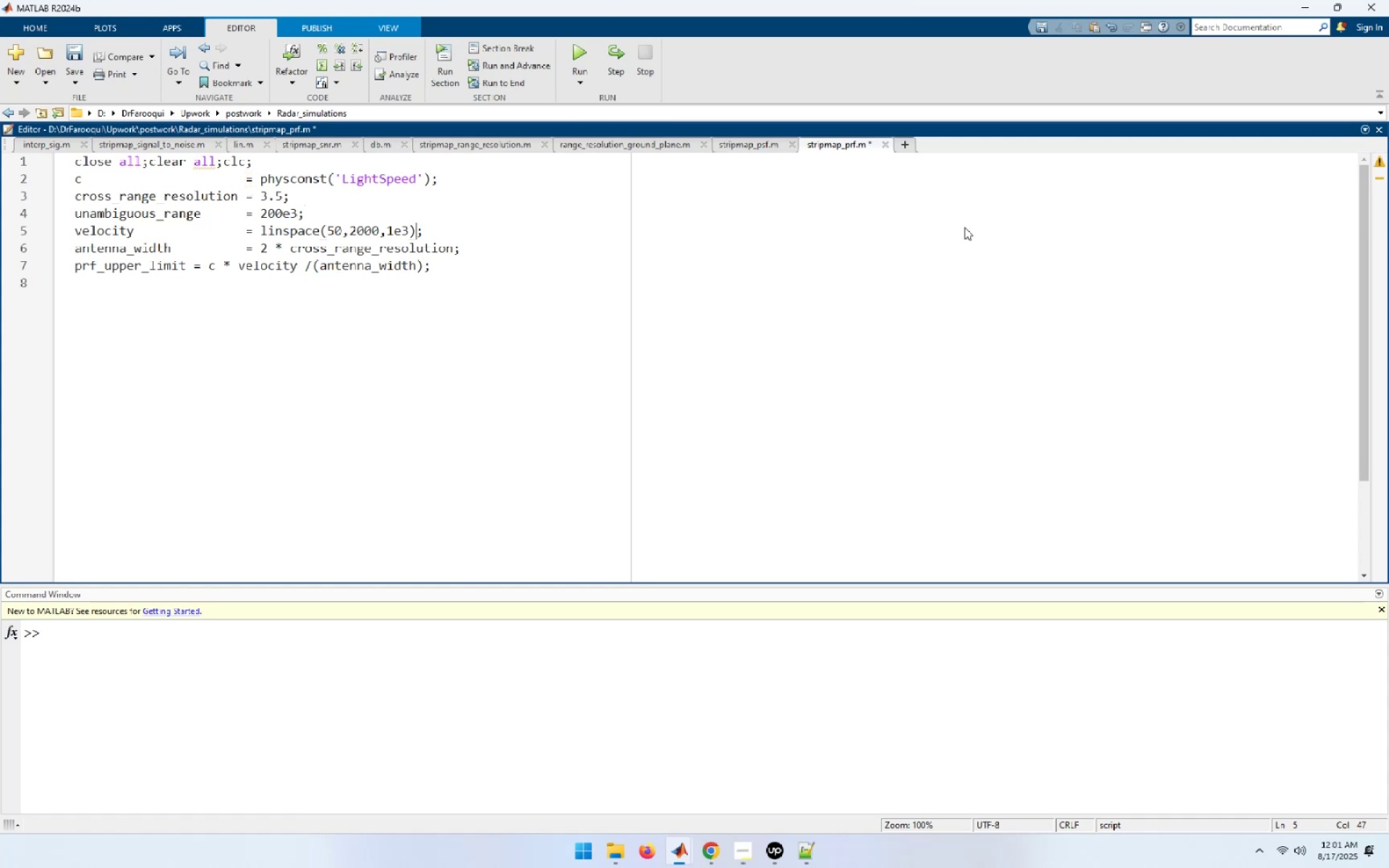 
key(ArrowDown)
 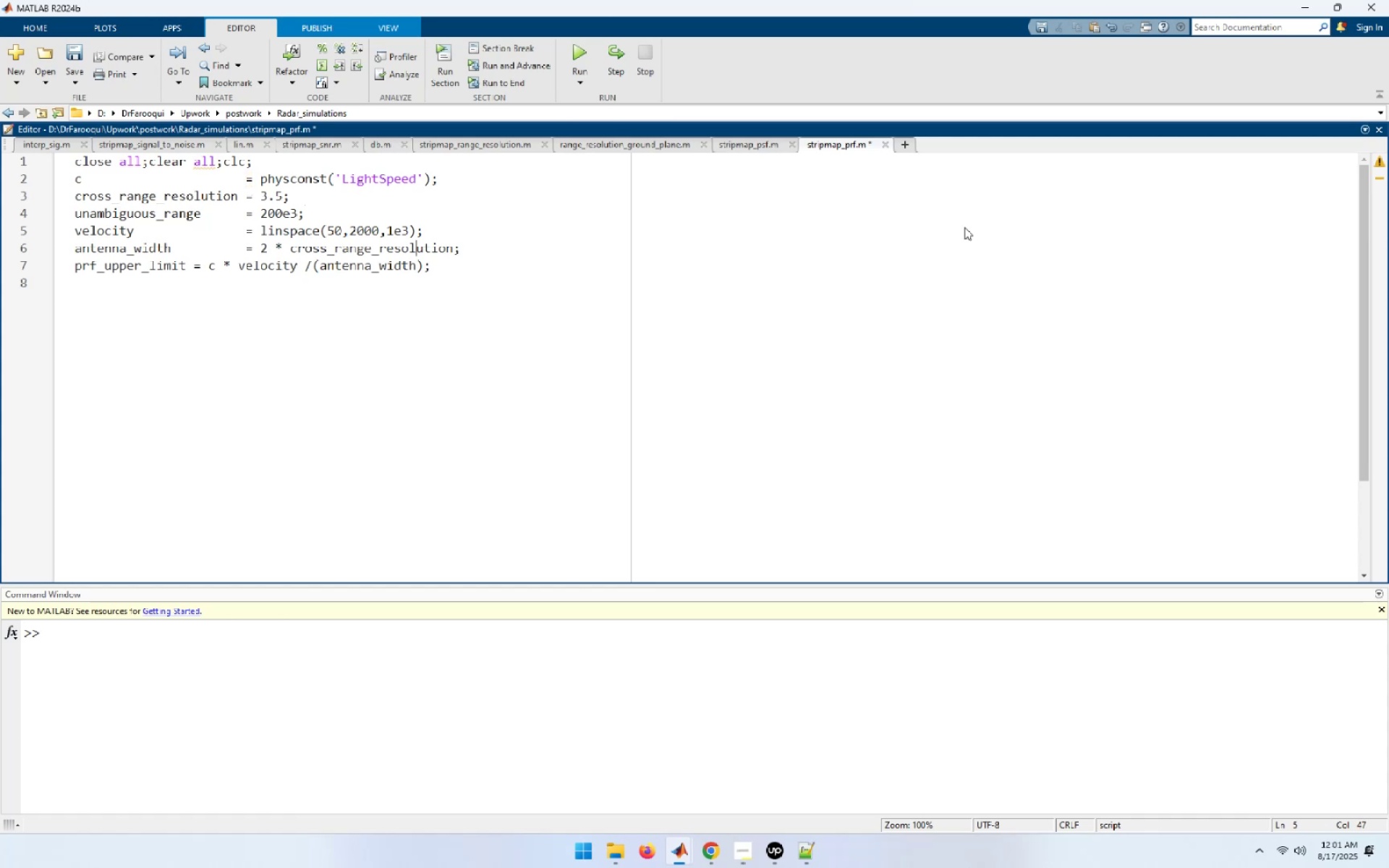 
key(ArrowDown)
 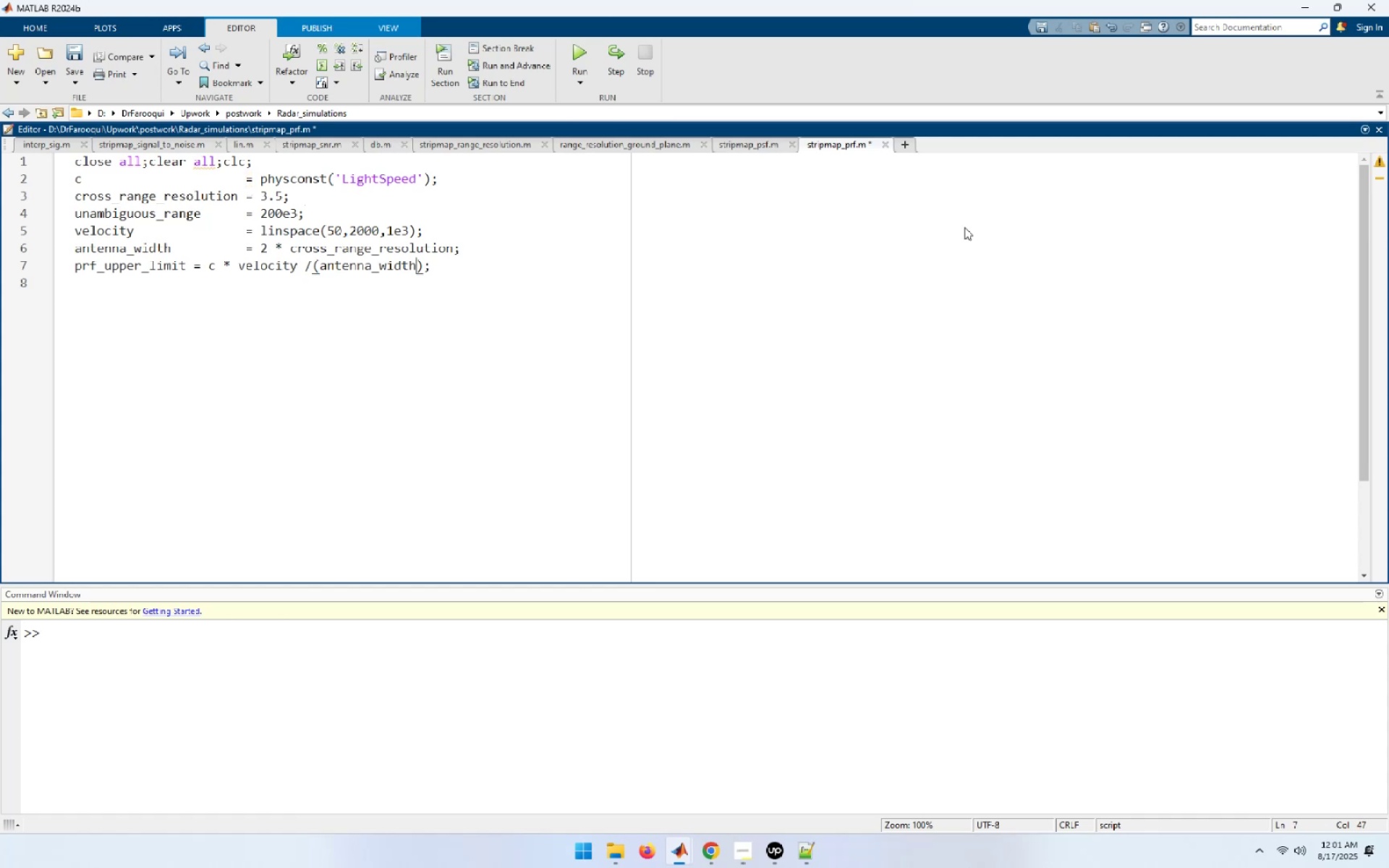 
key(End)
 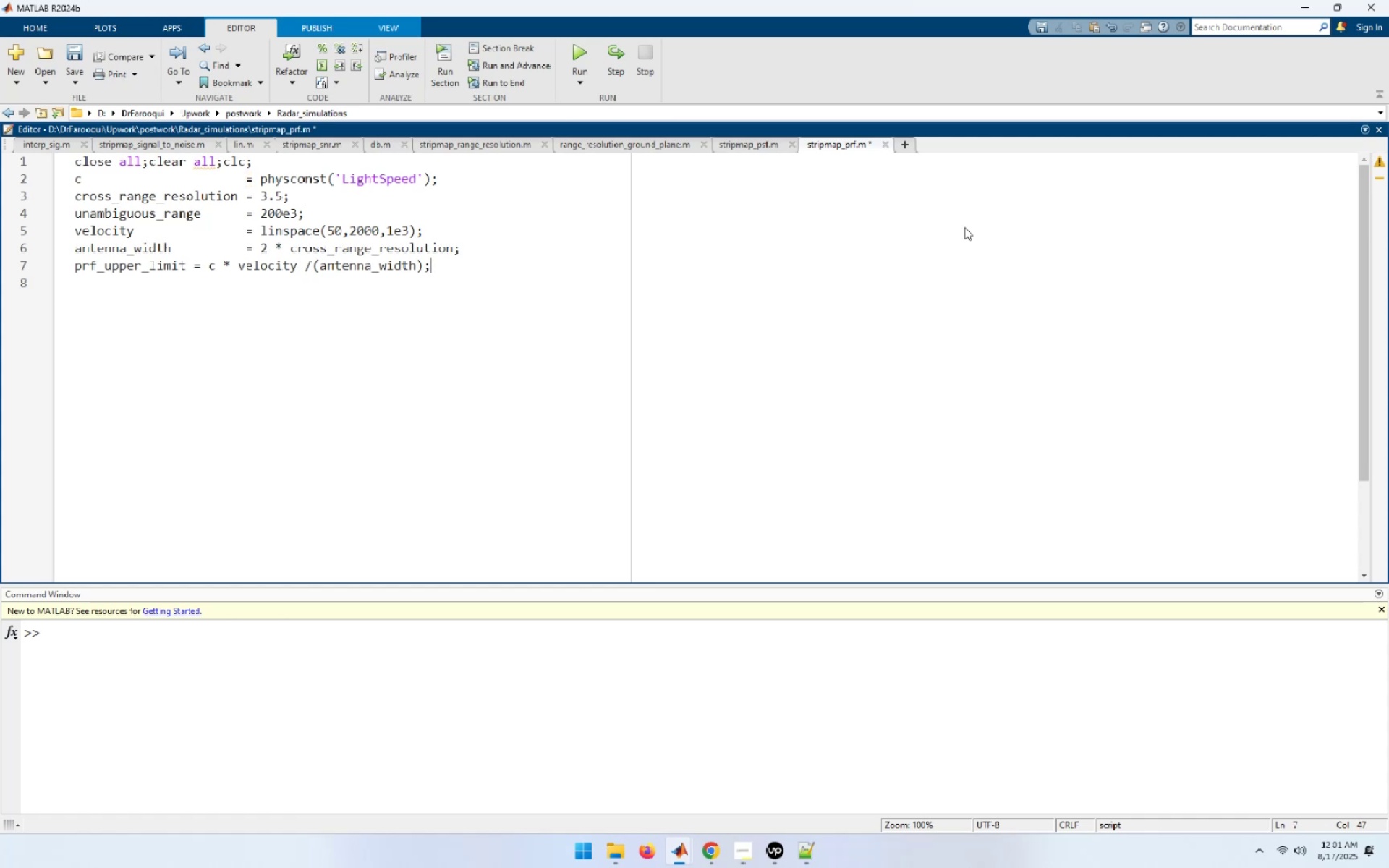 
key(Enter)
 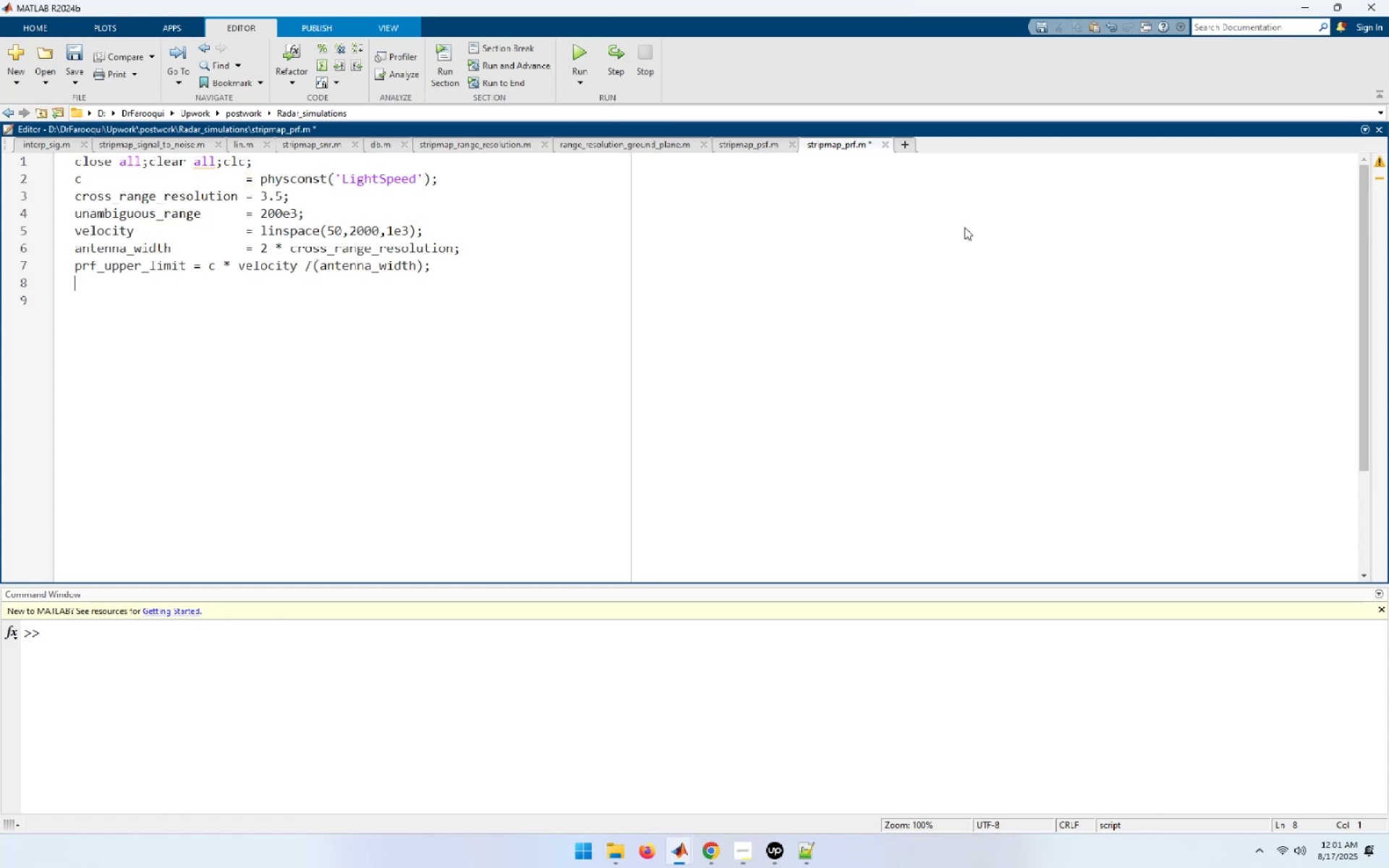 
type(prf_lower_limit = )
 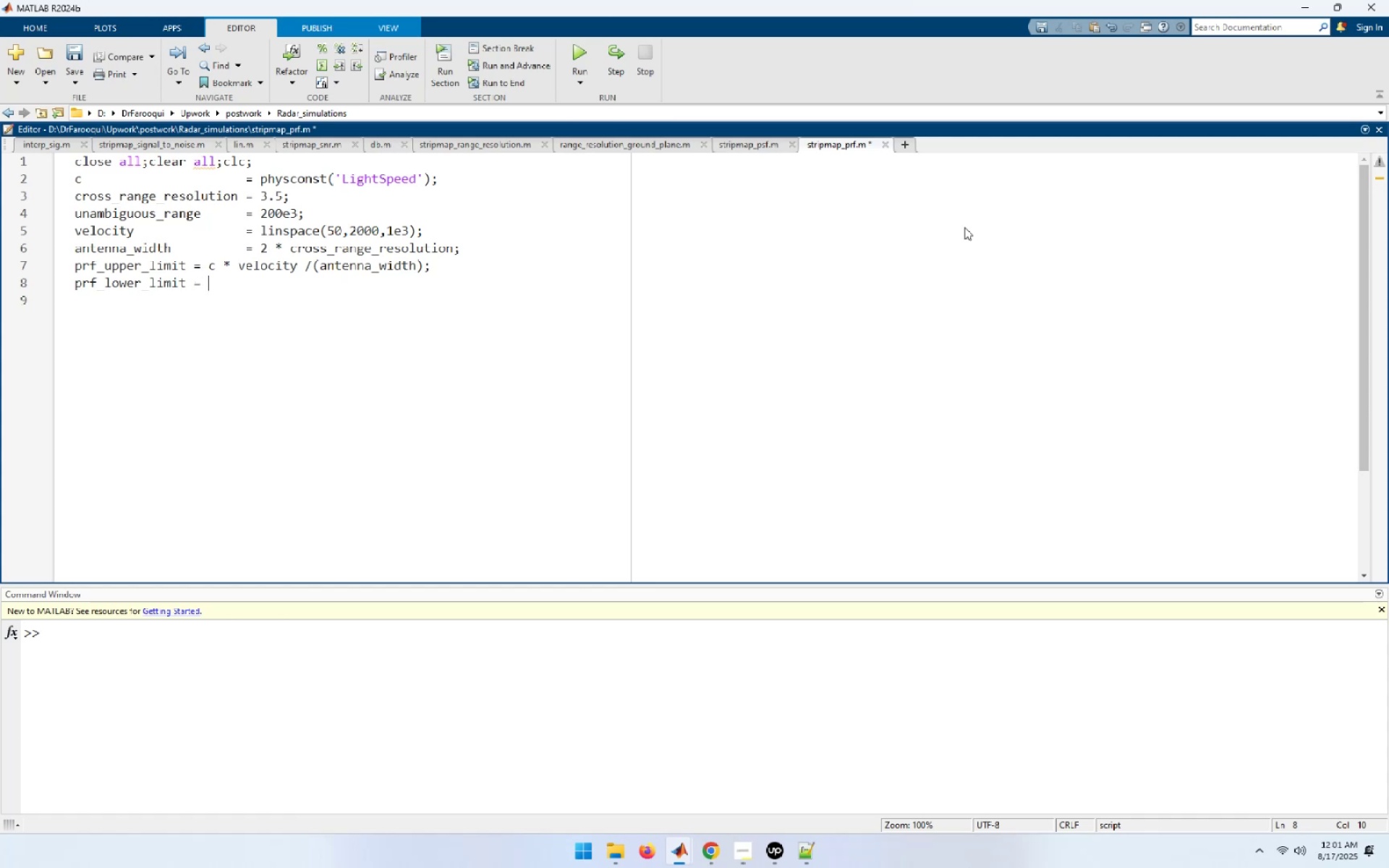 
wait(8.99)
 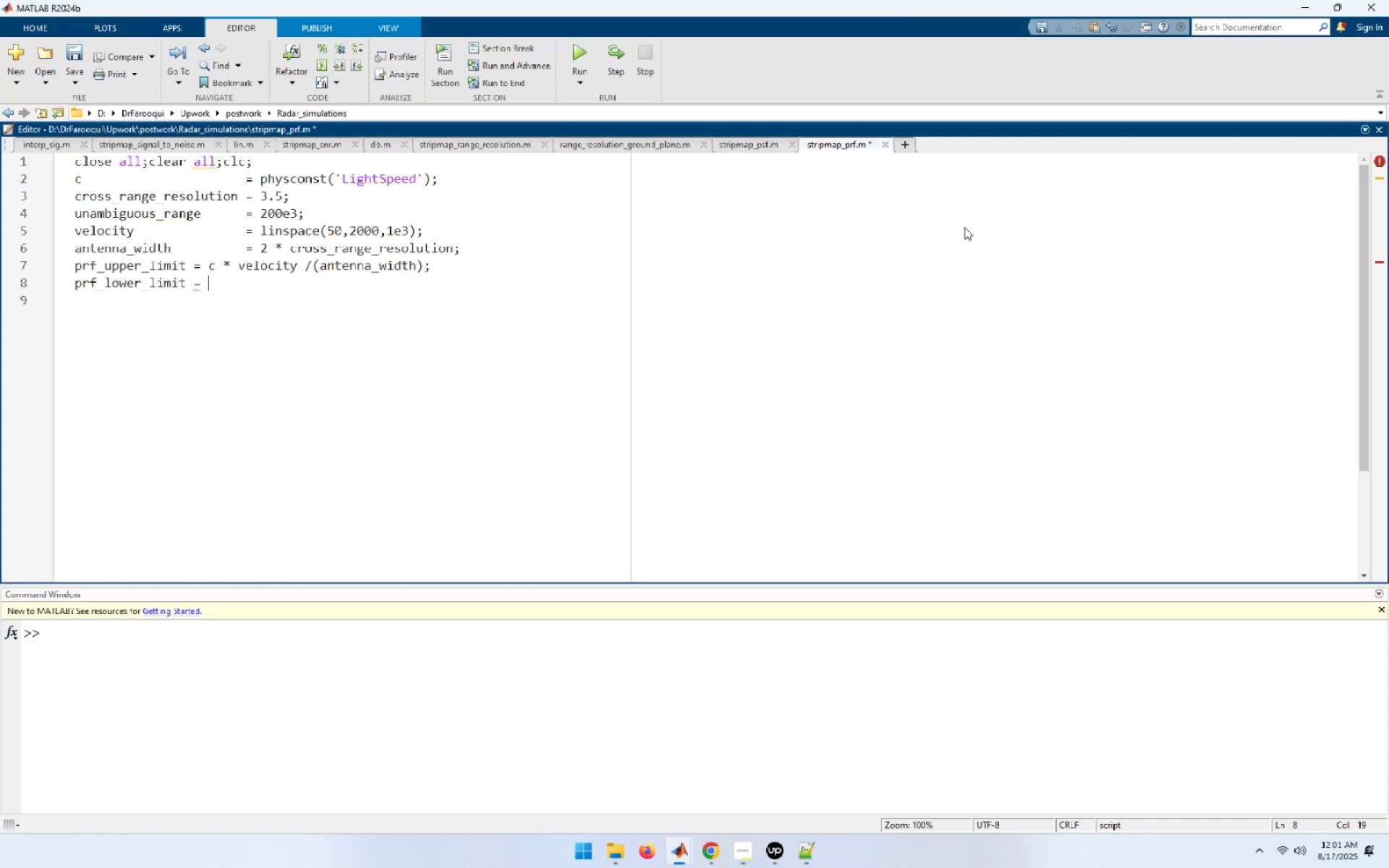 
key(ArrowUp)
 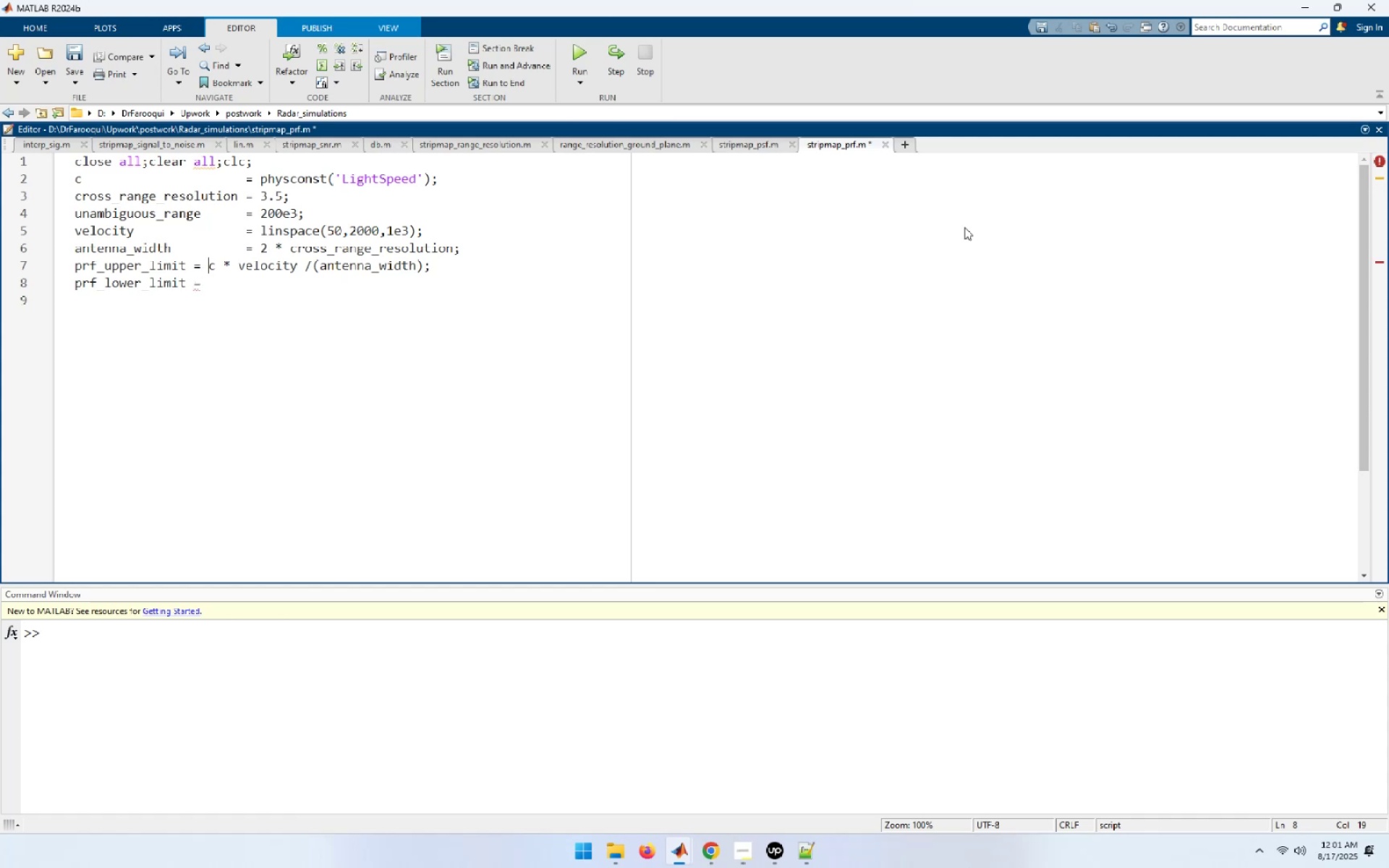 
key(Shift+End)
 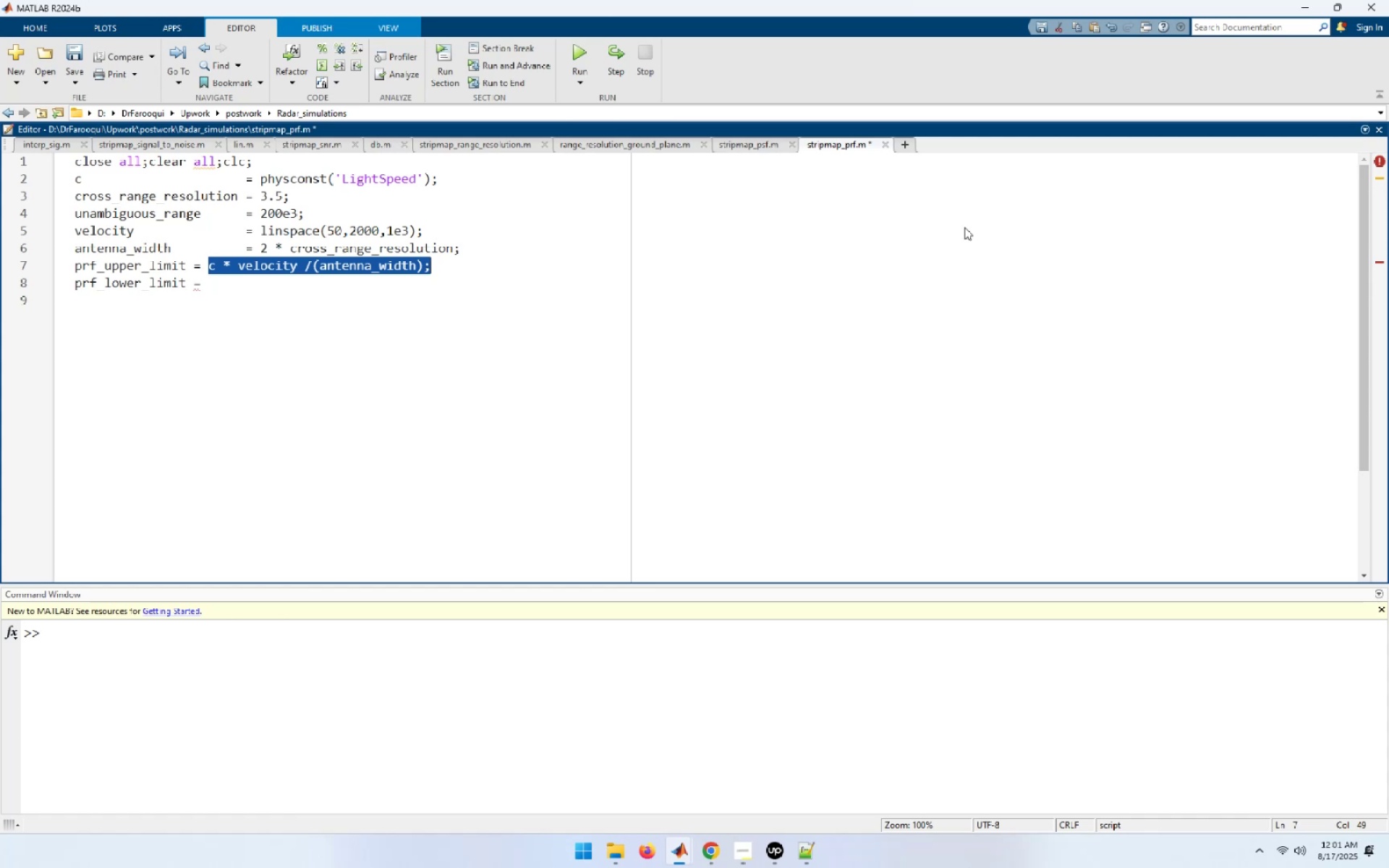 
key(Control+C)
 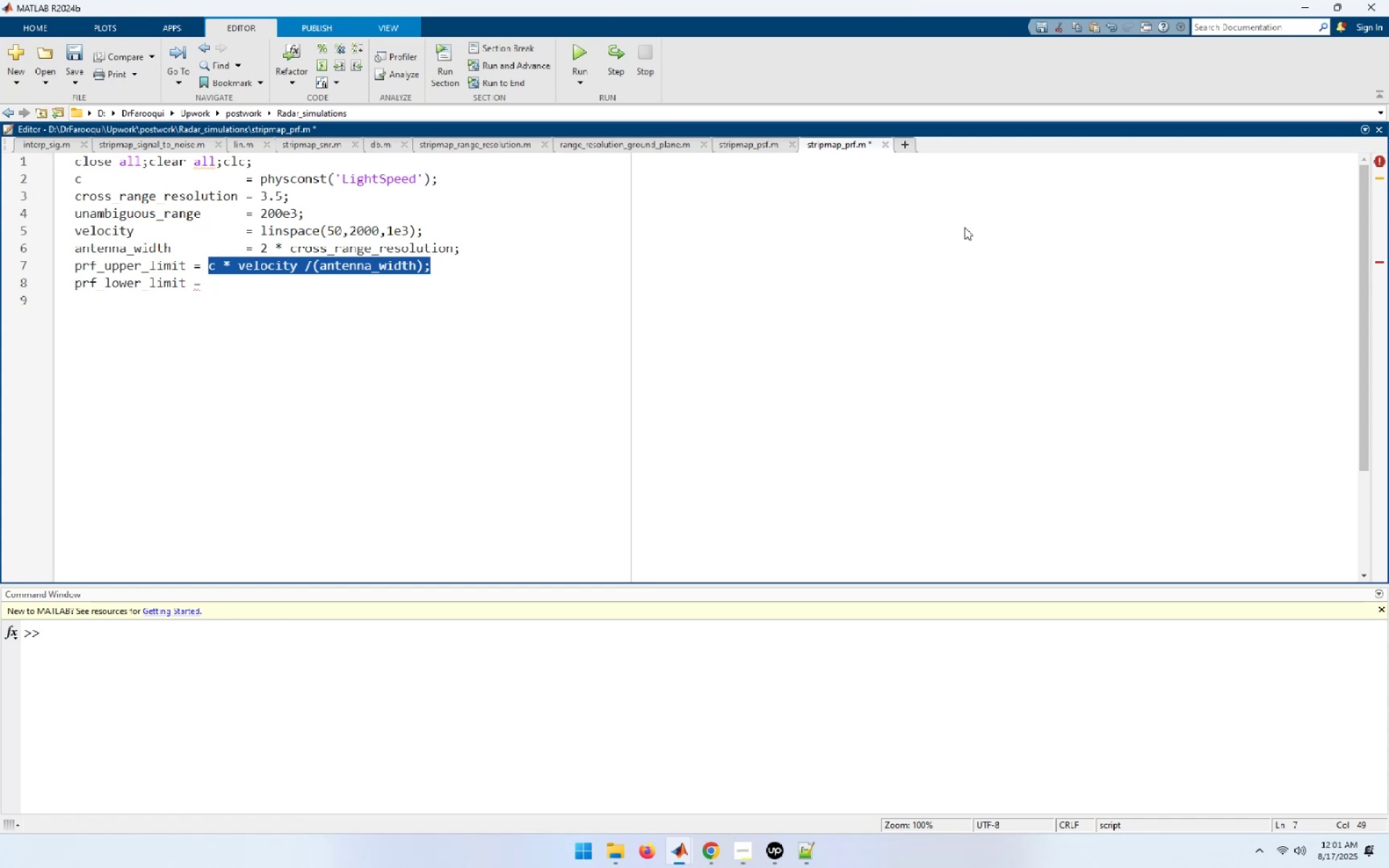 
key(ArrowDown)
 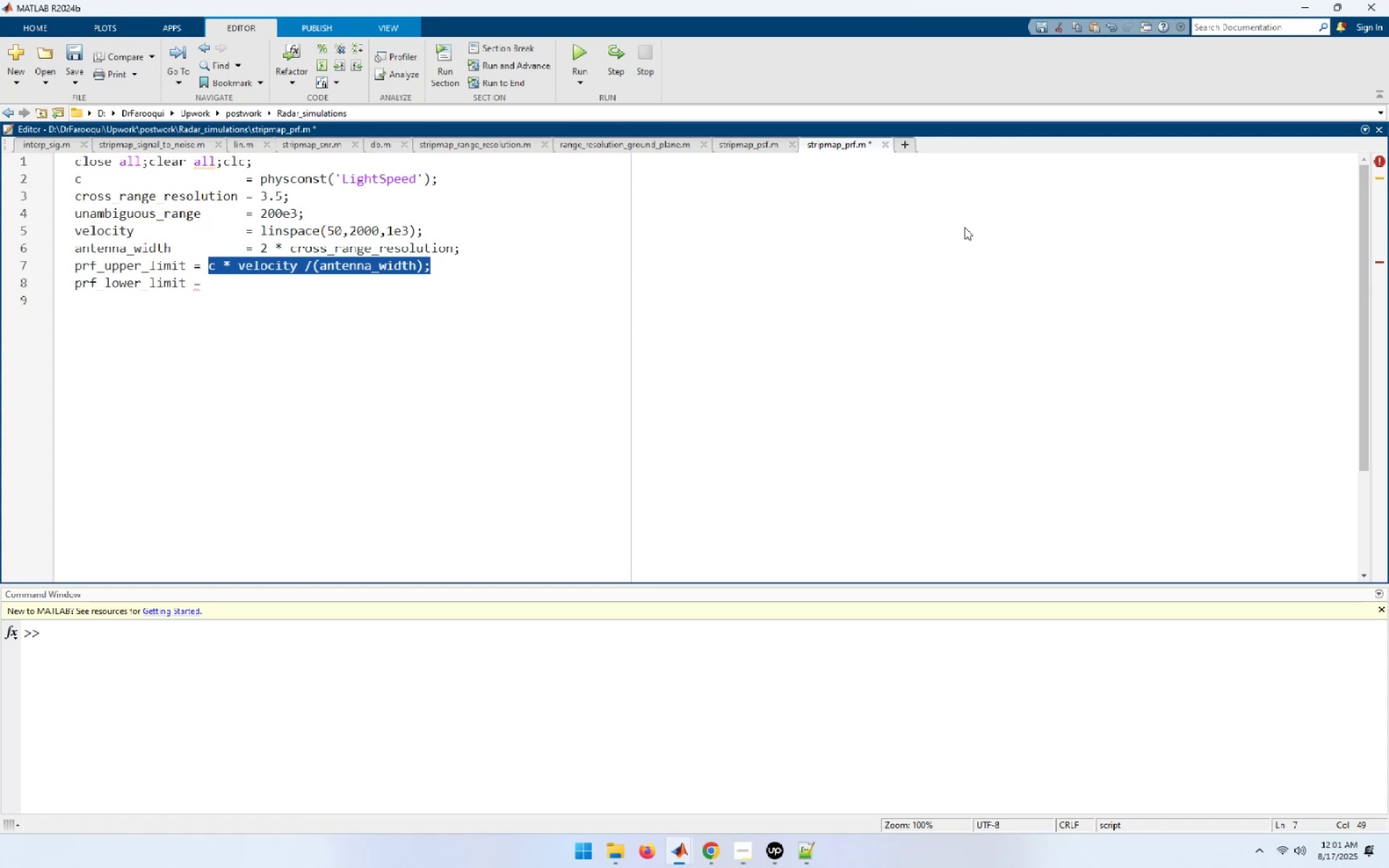 
key(Control+ControlLeft)
 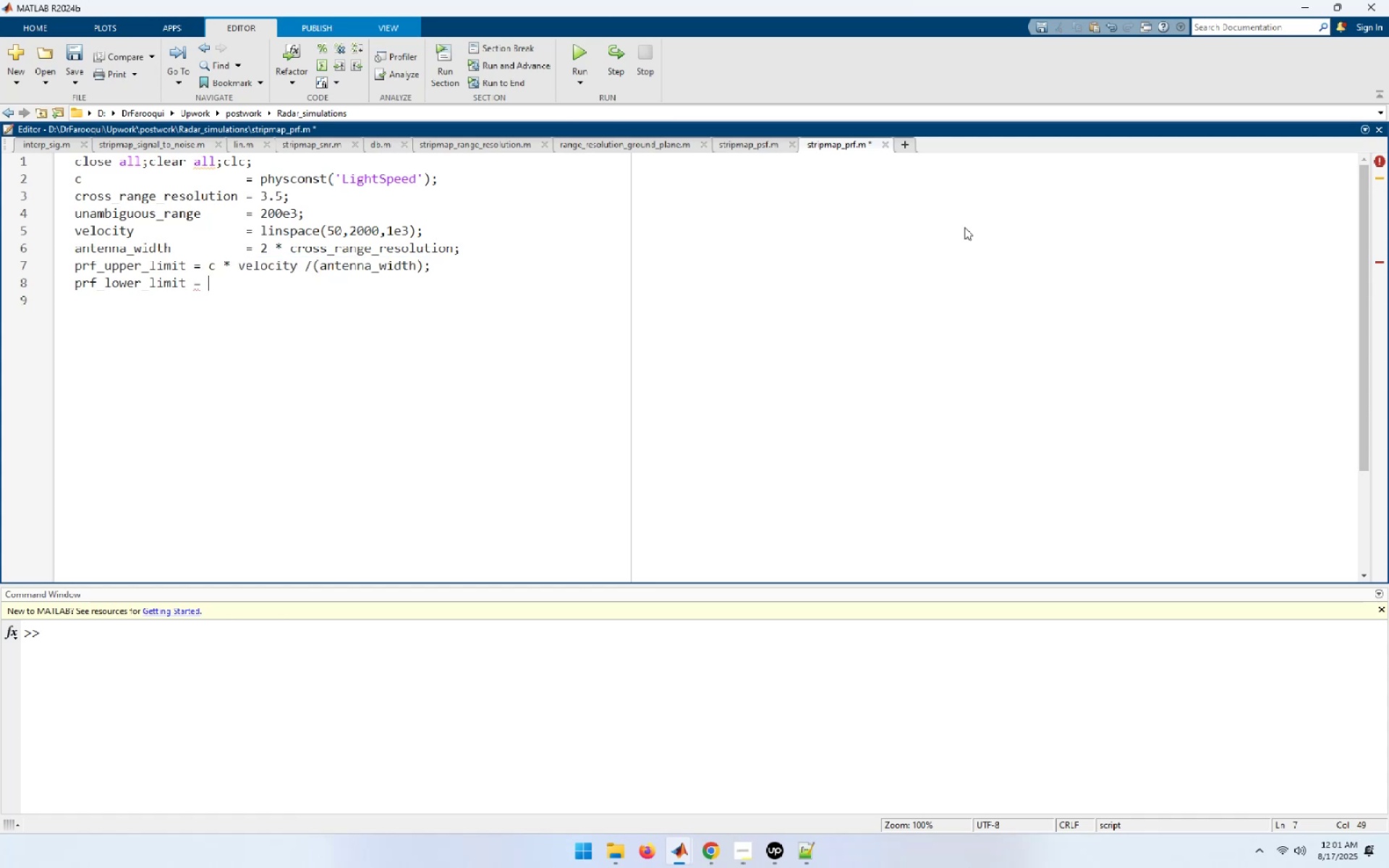 
key(Control+V)
 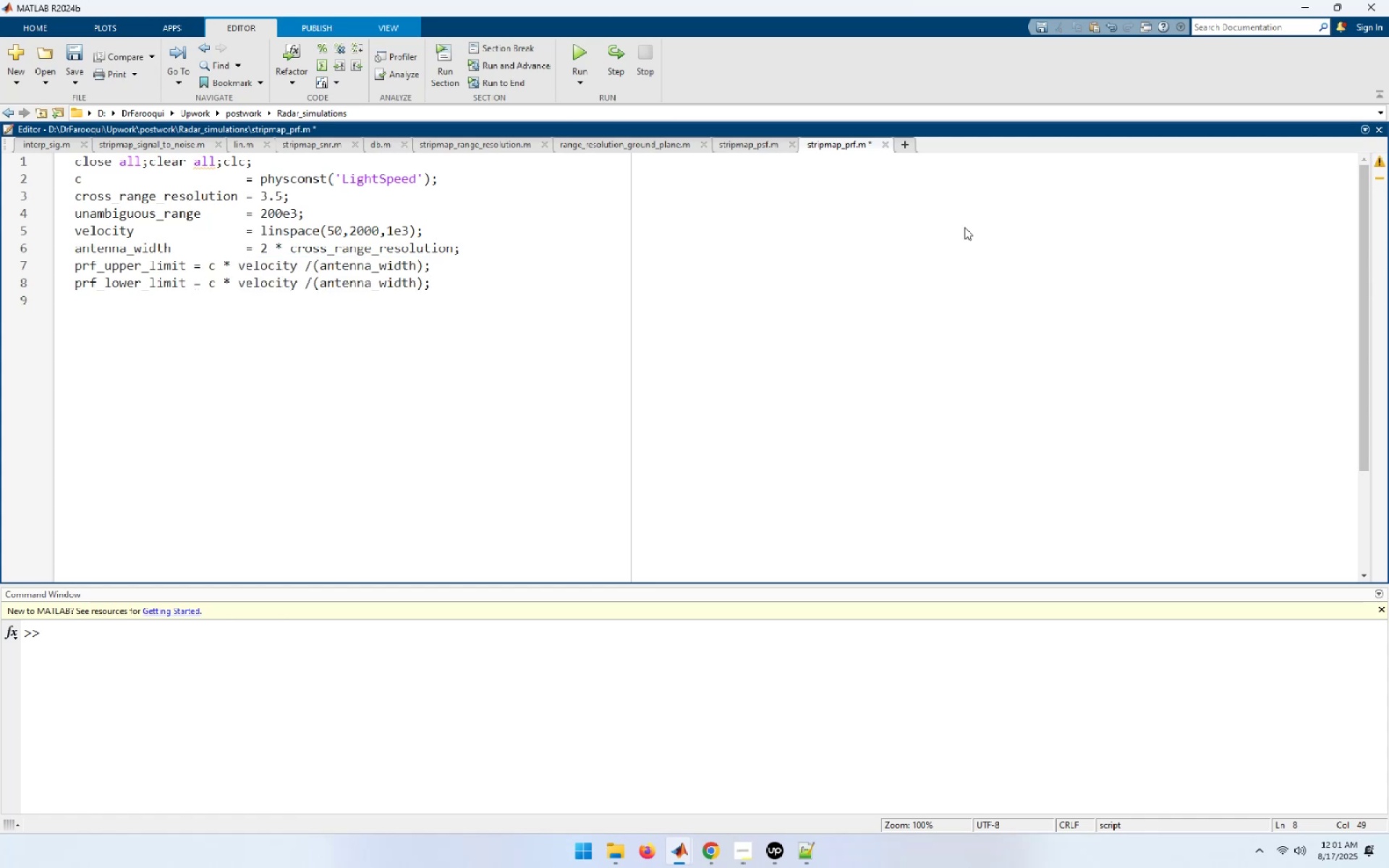 
wait(6.19)
 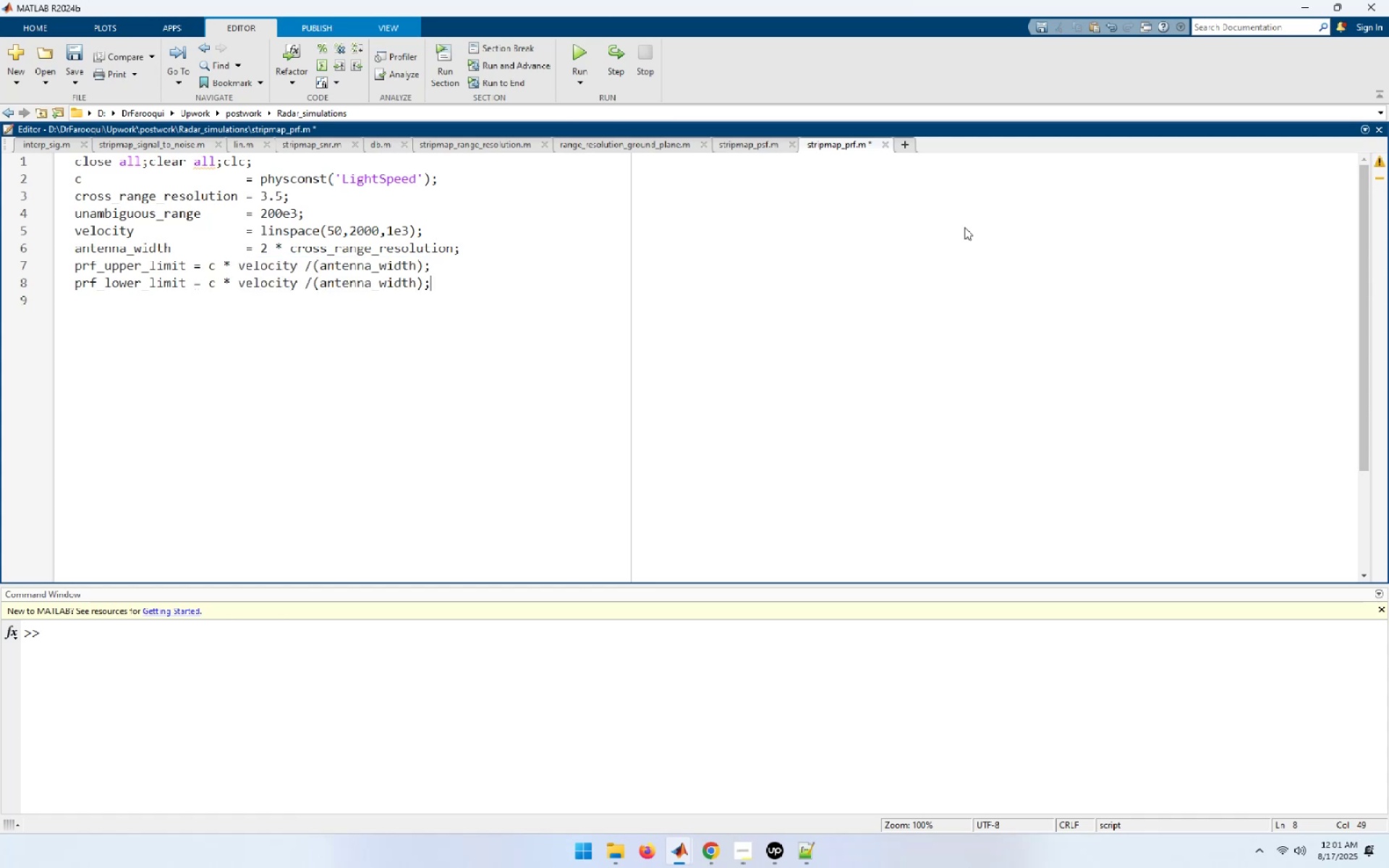 
key(ArrowUp)
 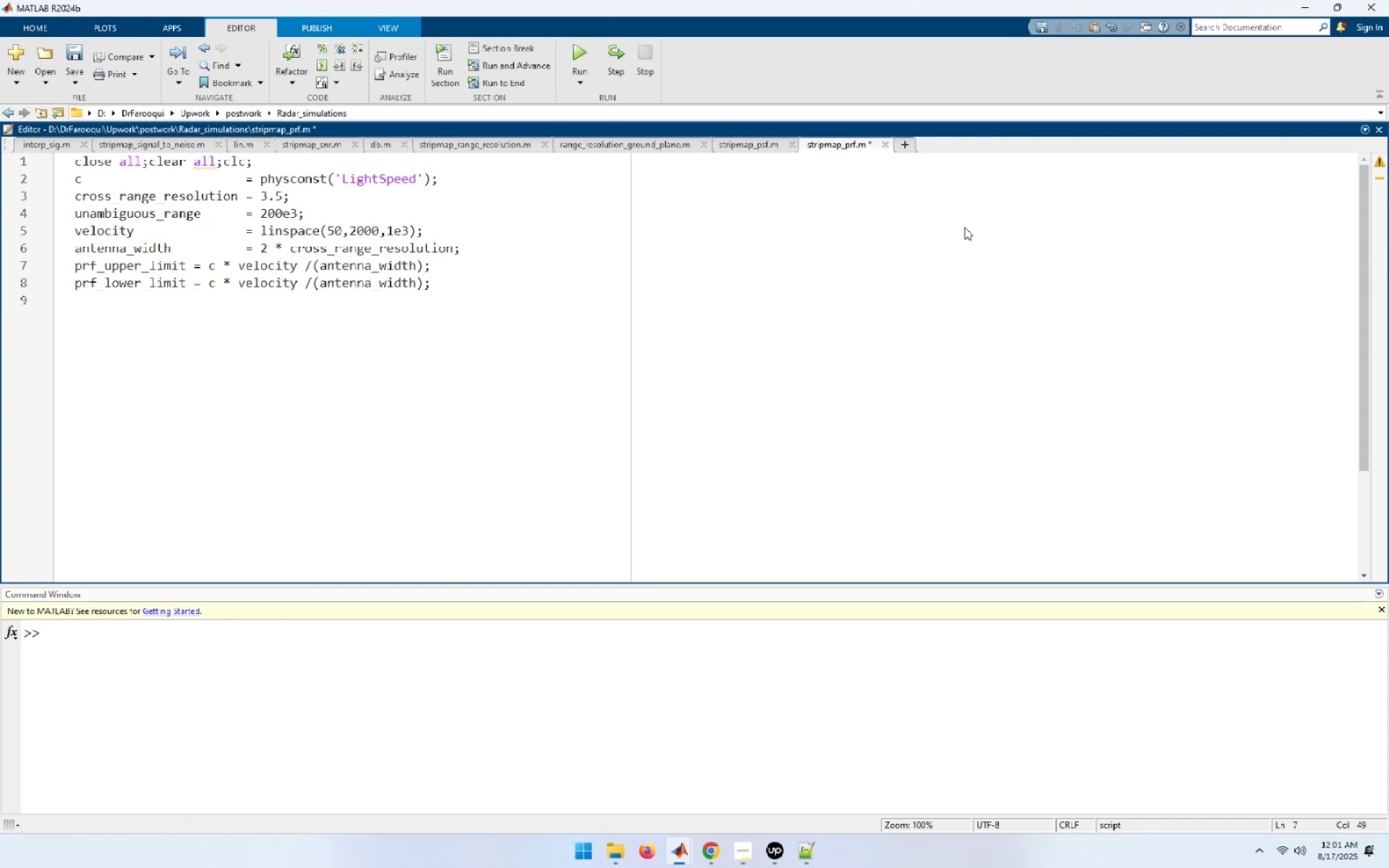 
hold_key(key=ArrowLeft, duration=0.99)
 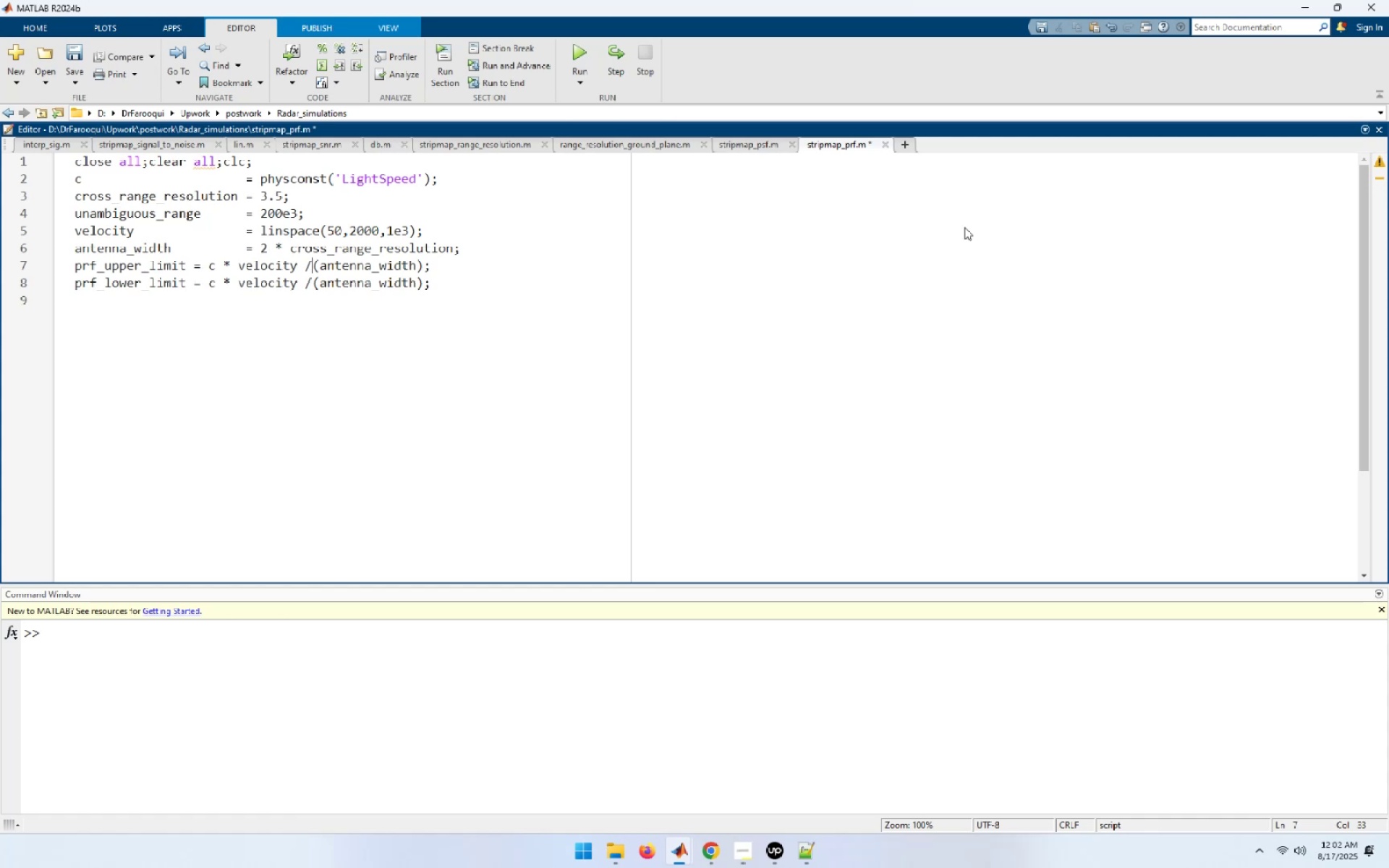 
key(ArrowRight)
 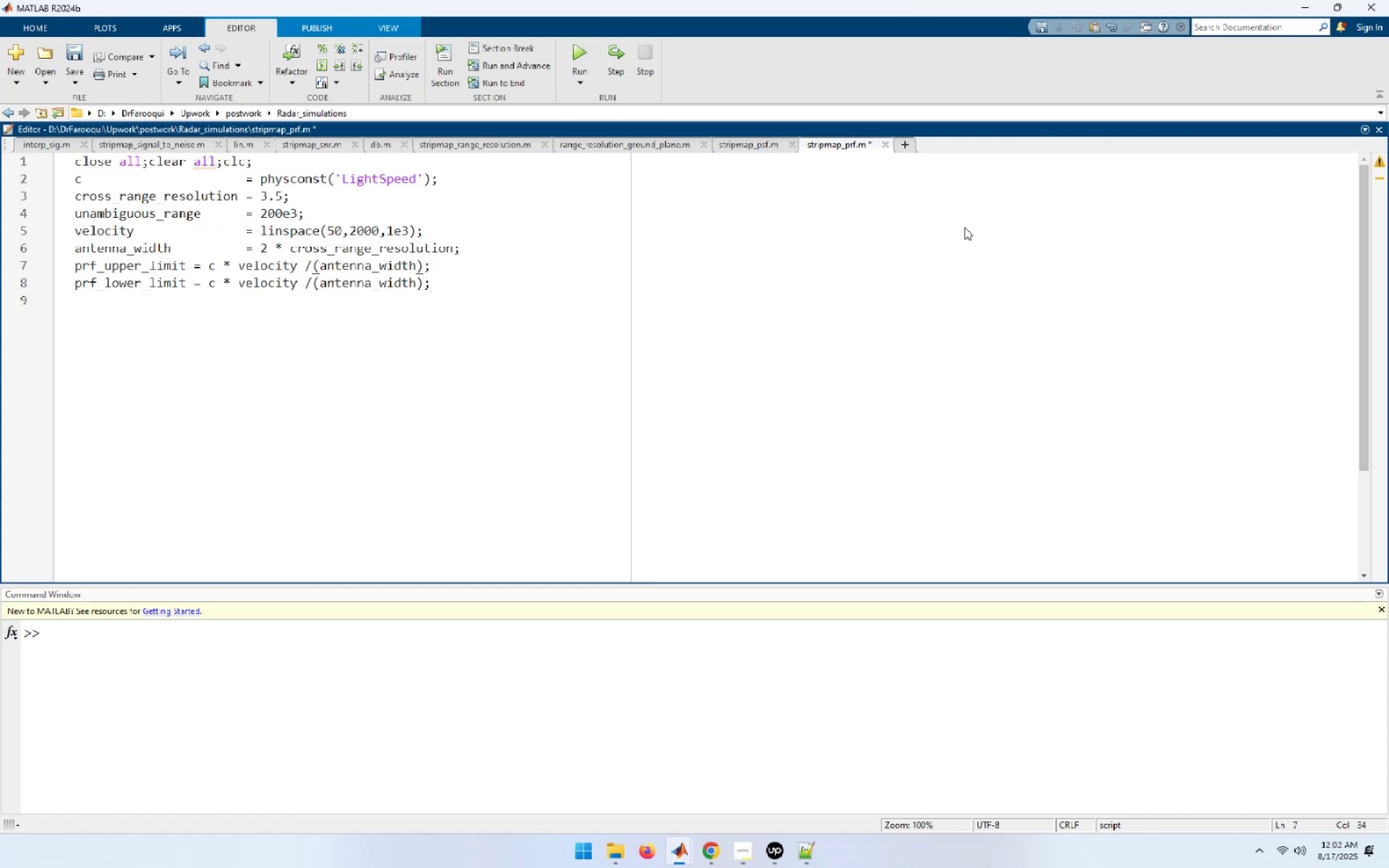 
key(Numpad2)
 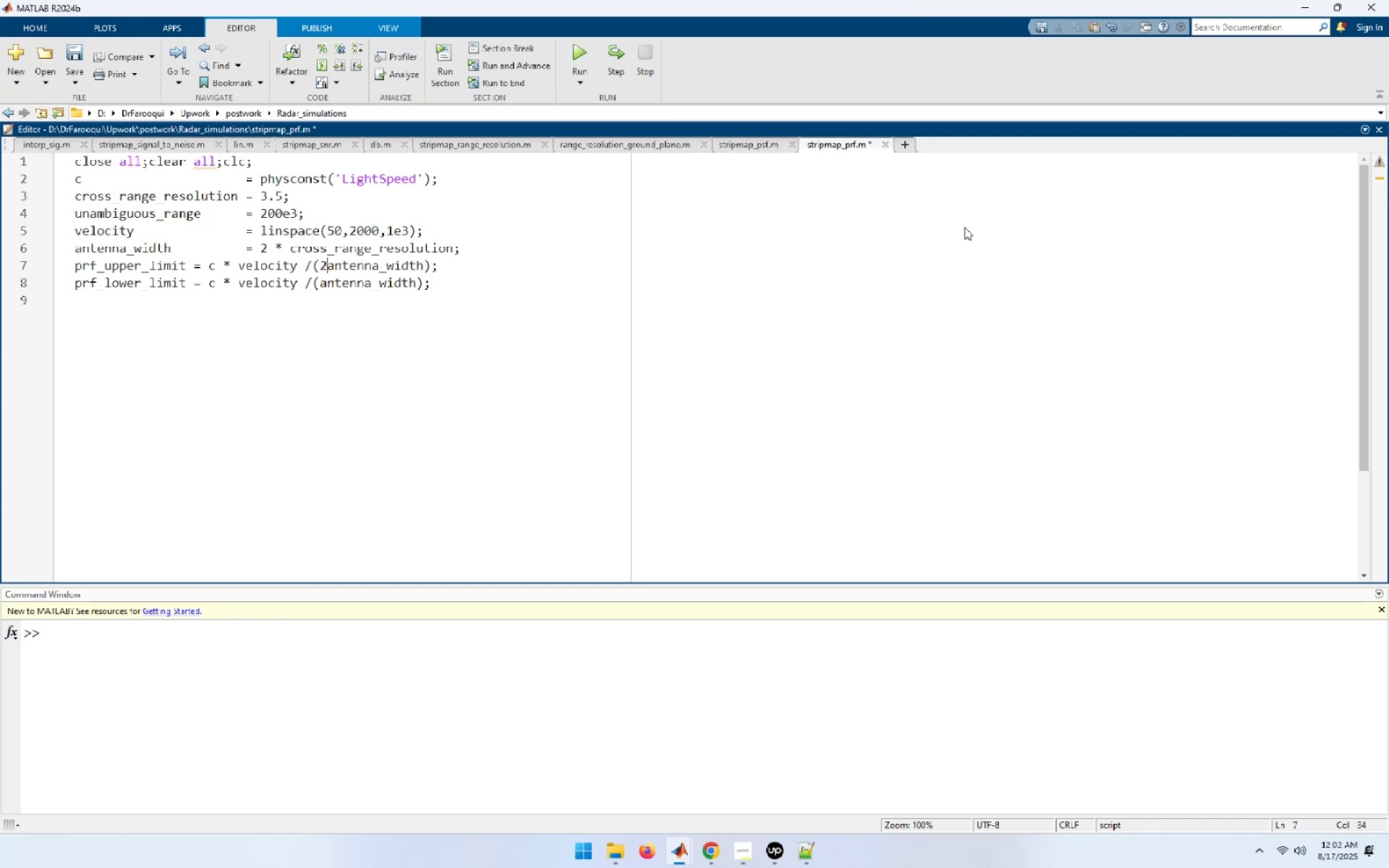 
key(Space)
 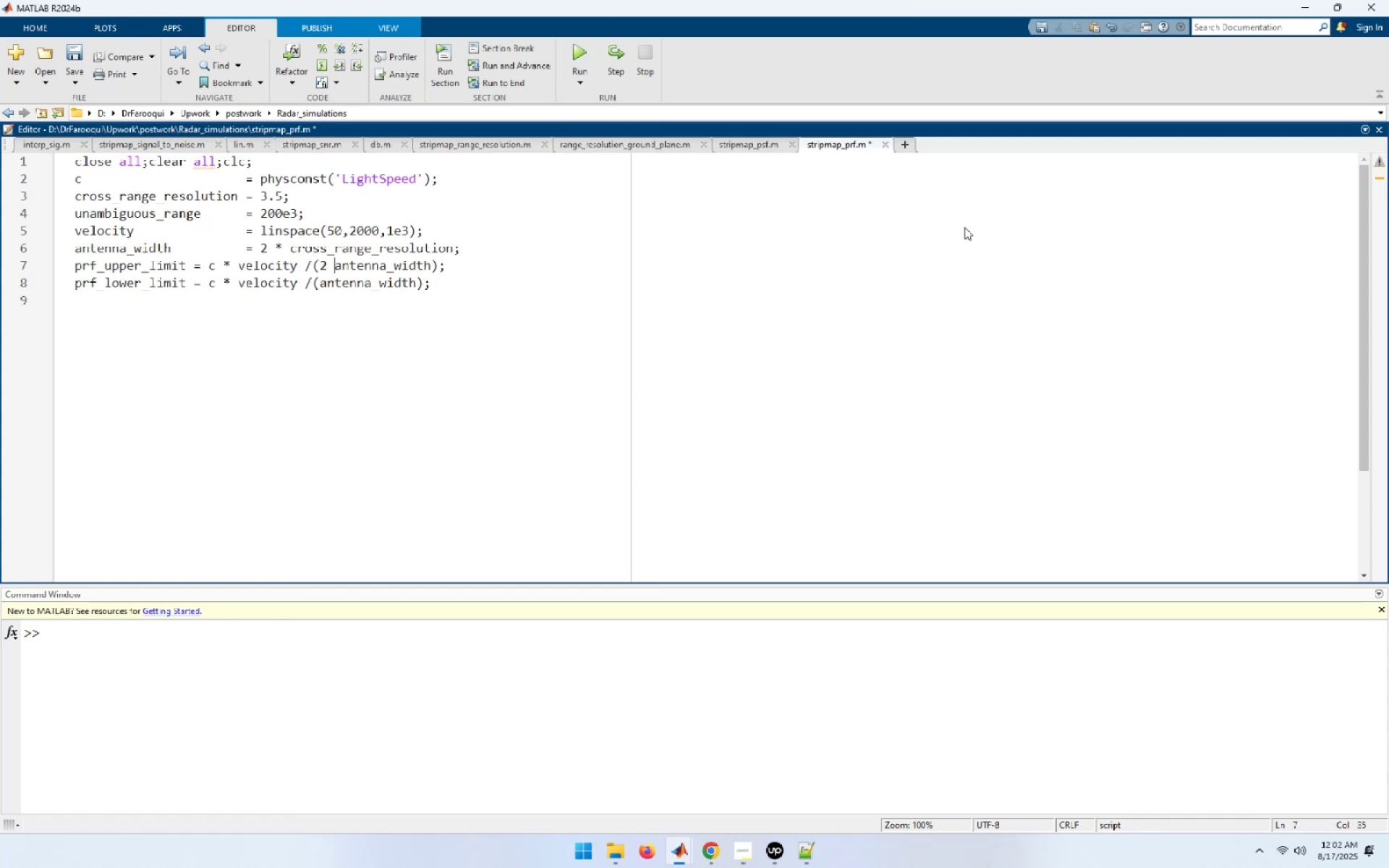 
key(NumpadMultiply)
 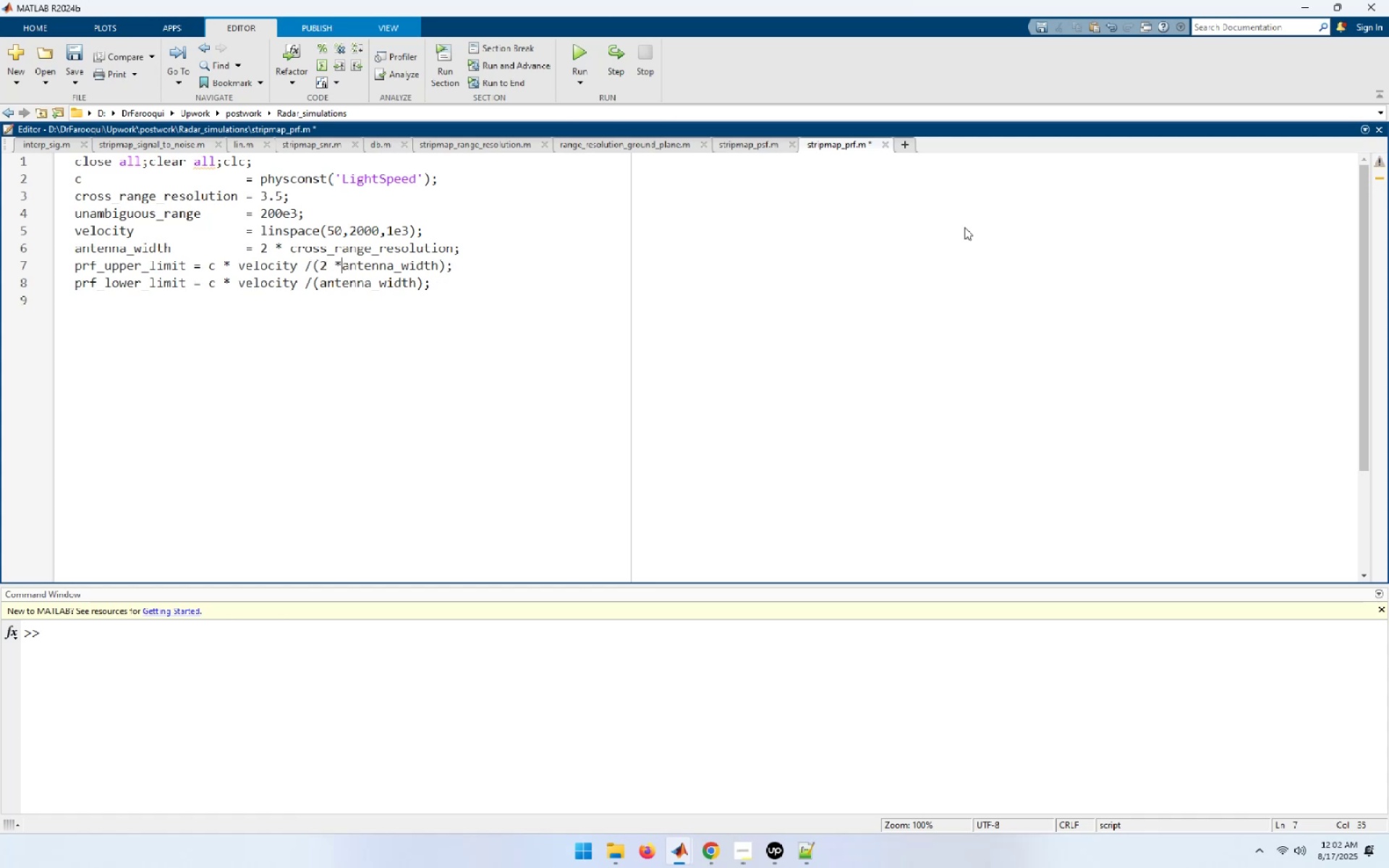 
key(Space)
 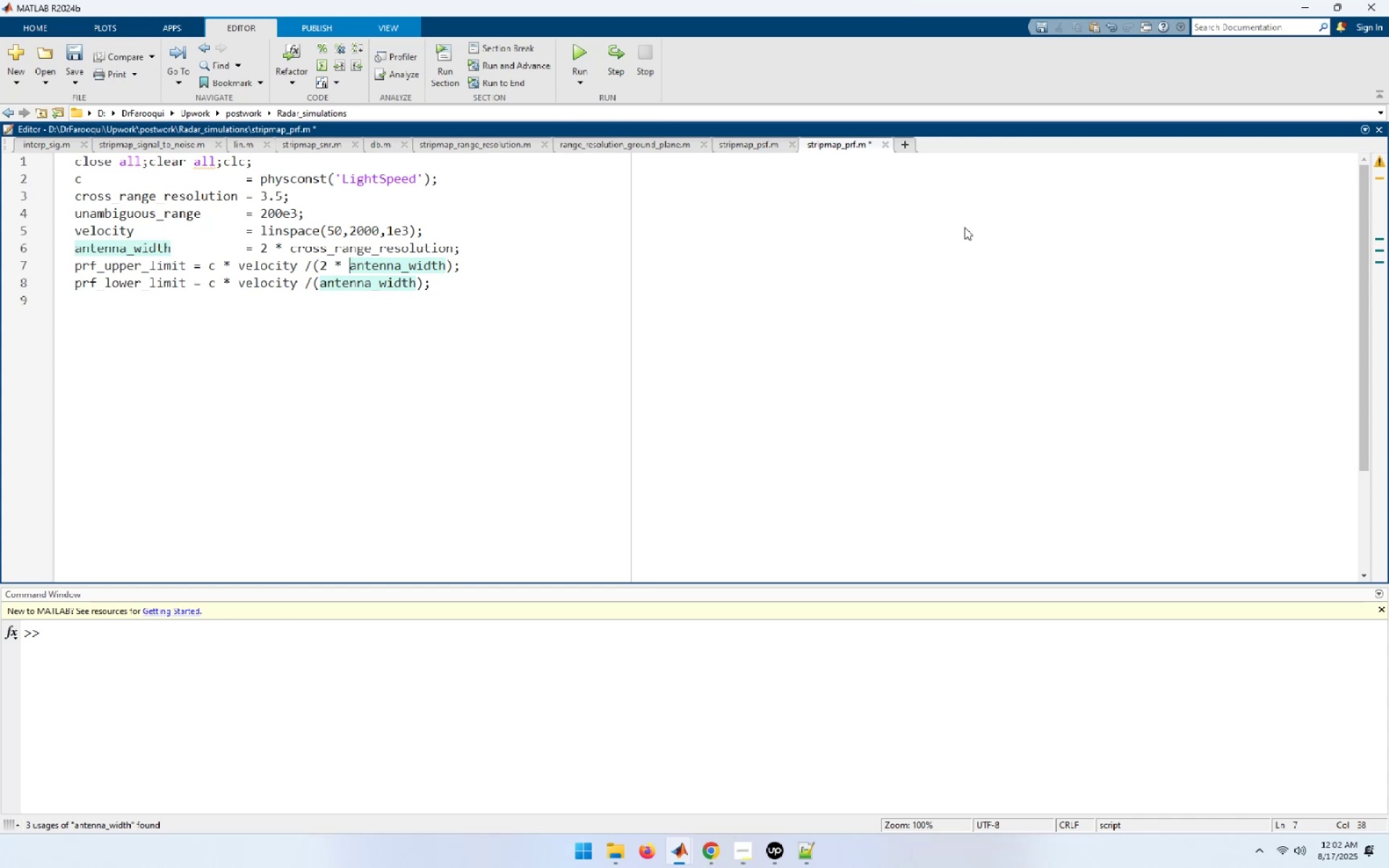 
wait(7.27)
 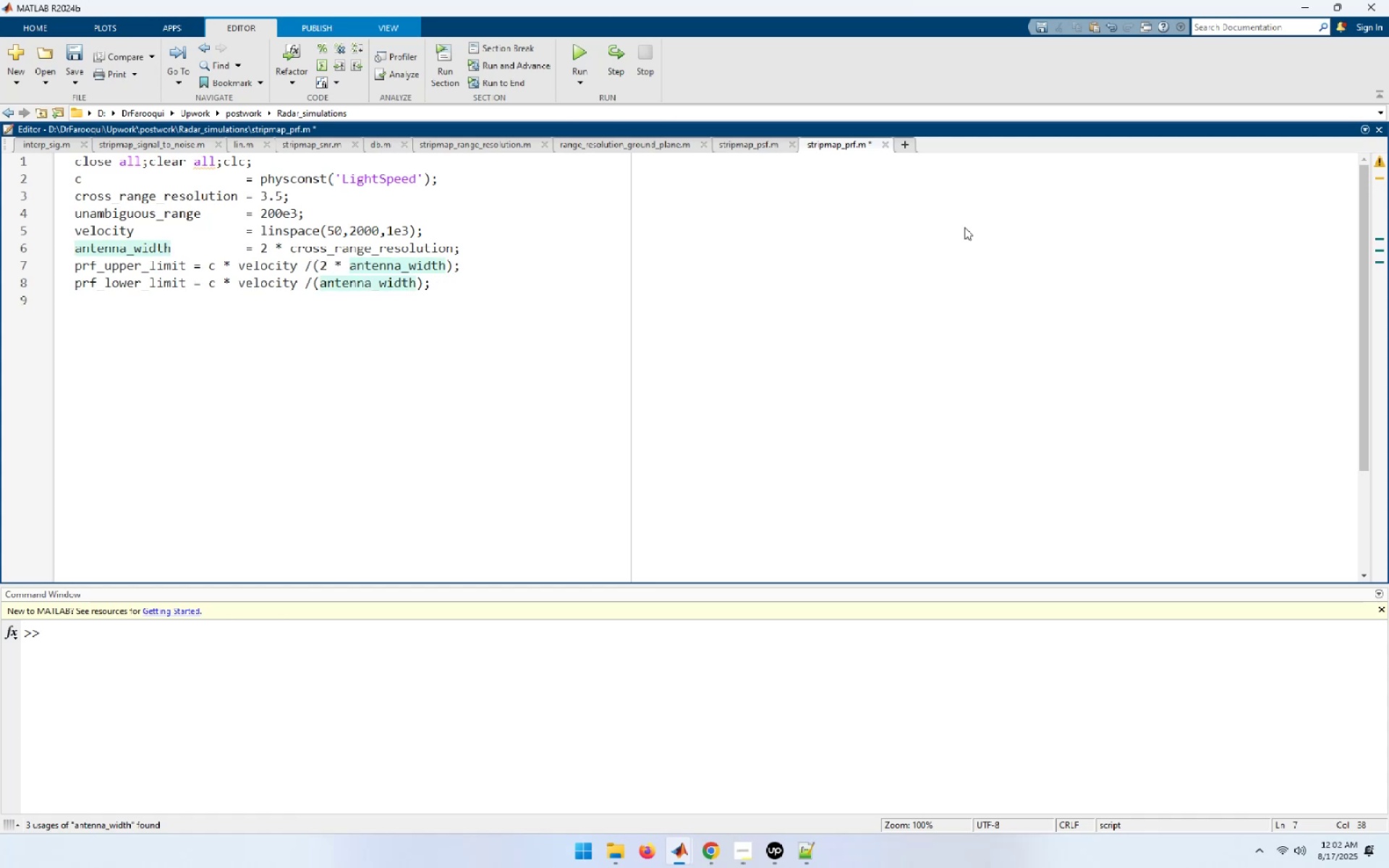 
double_click([148, 216])
 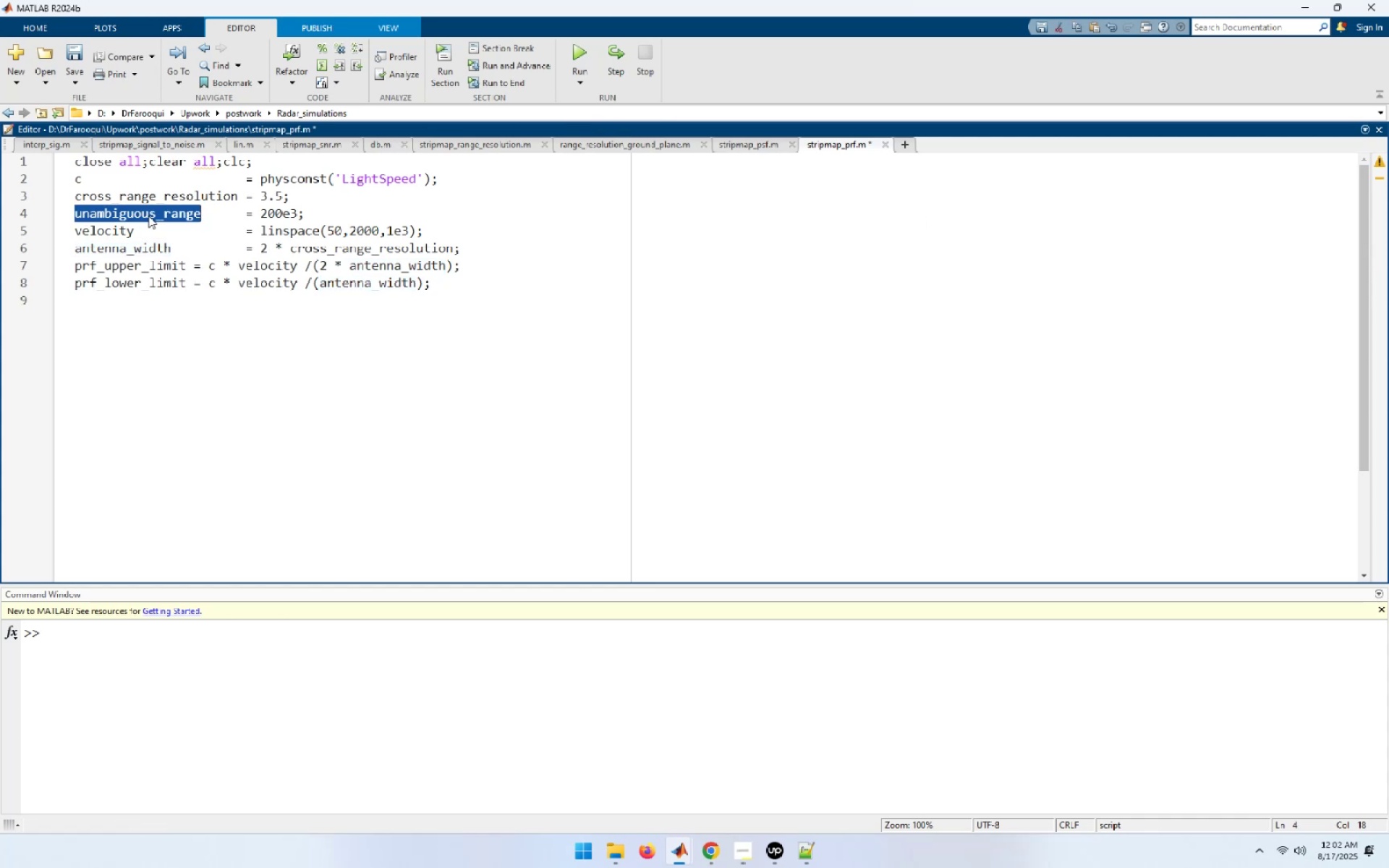 
key(Control+C)
 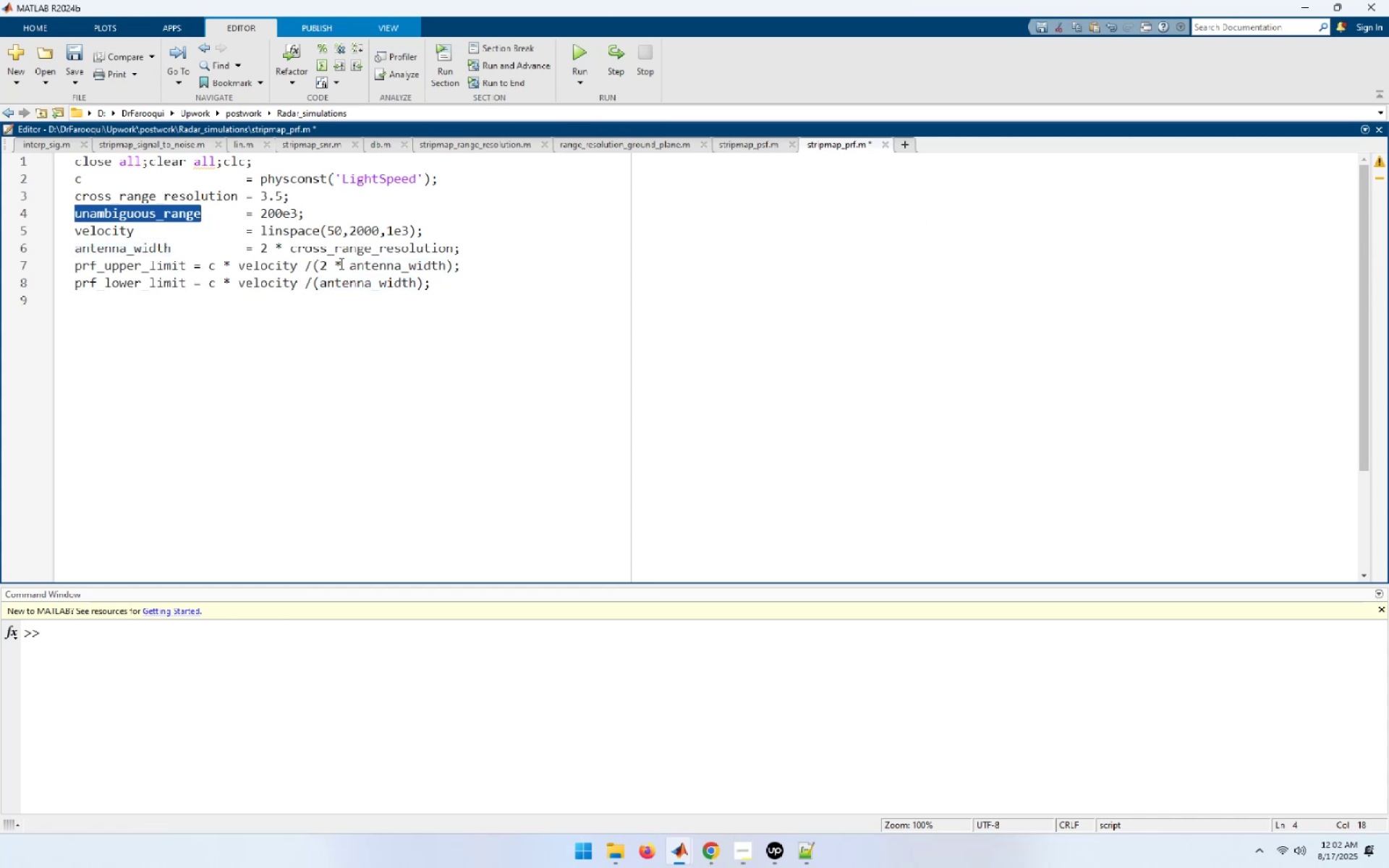 
left_click([349, 263])
 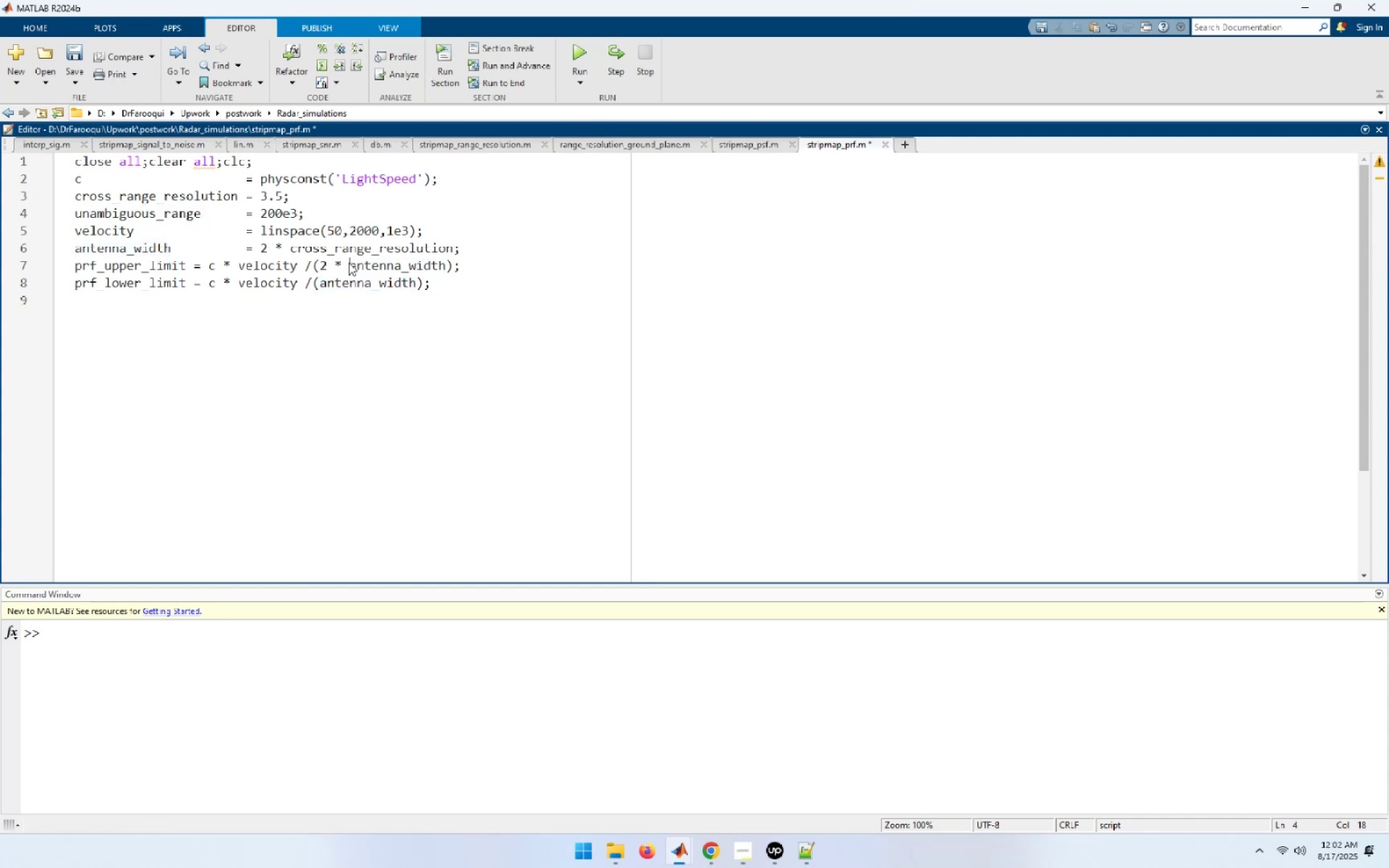 
key(Control+ControlLeft)
 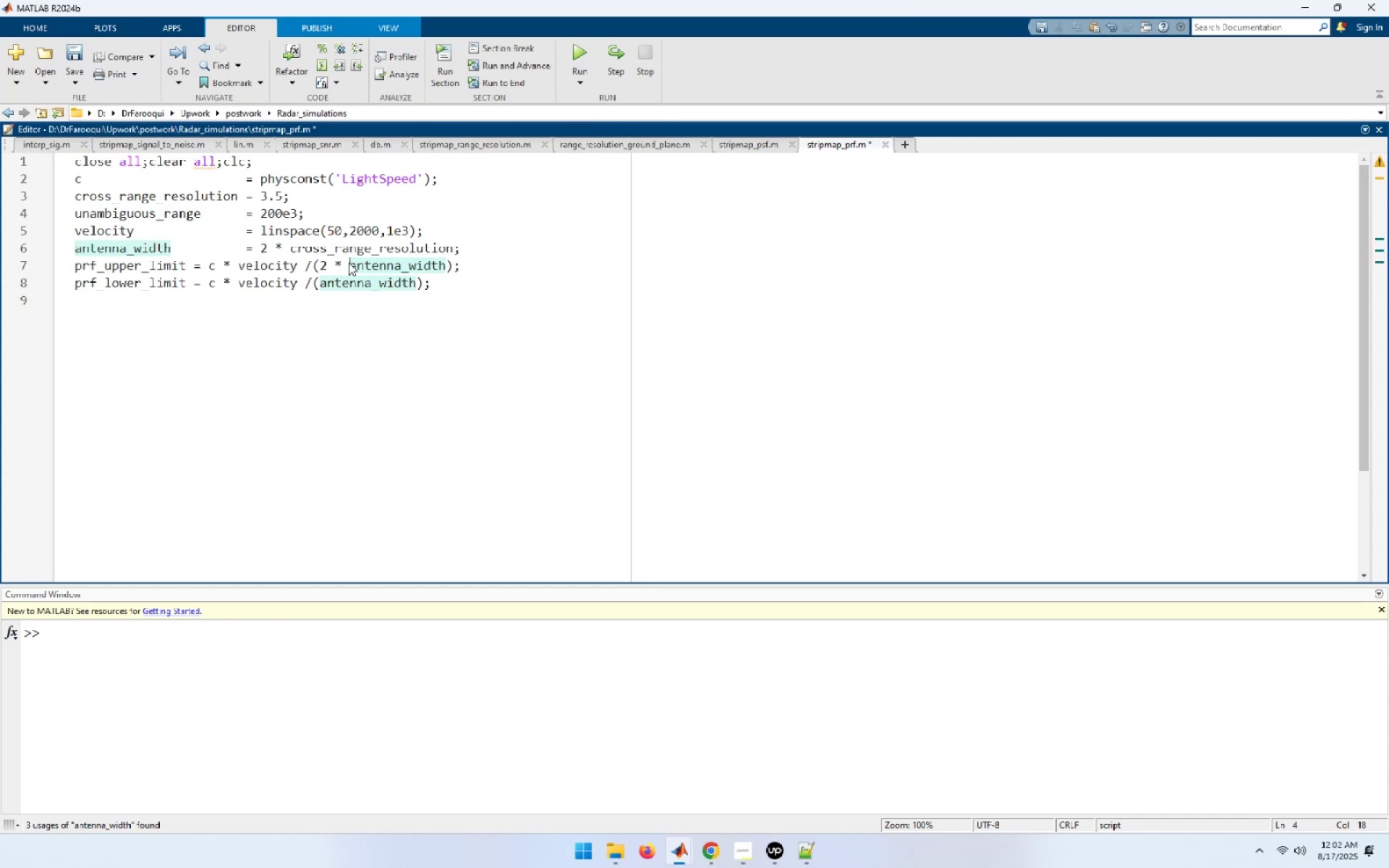 
key(Control+V)
 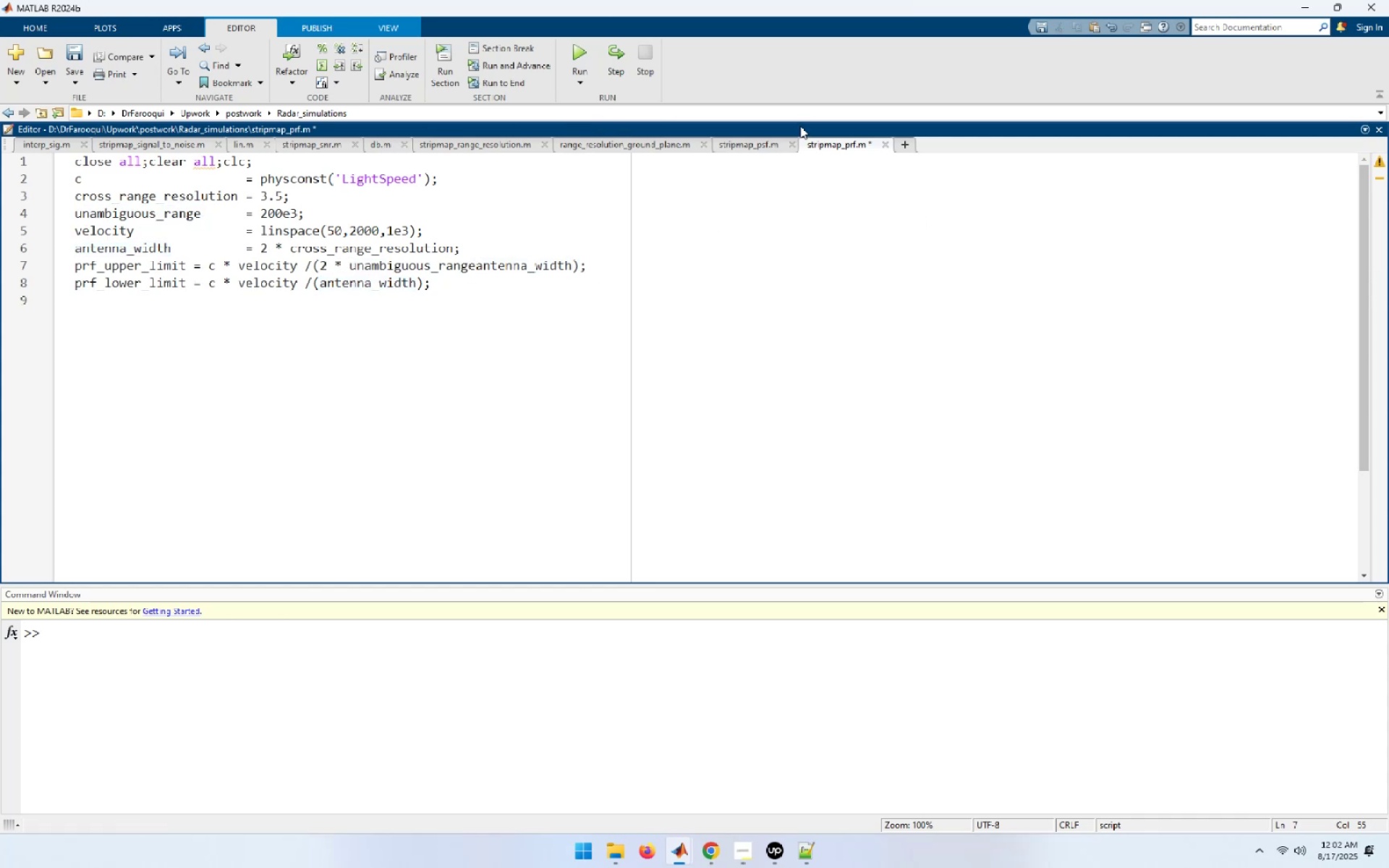 
key(Shift+End)
 